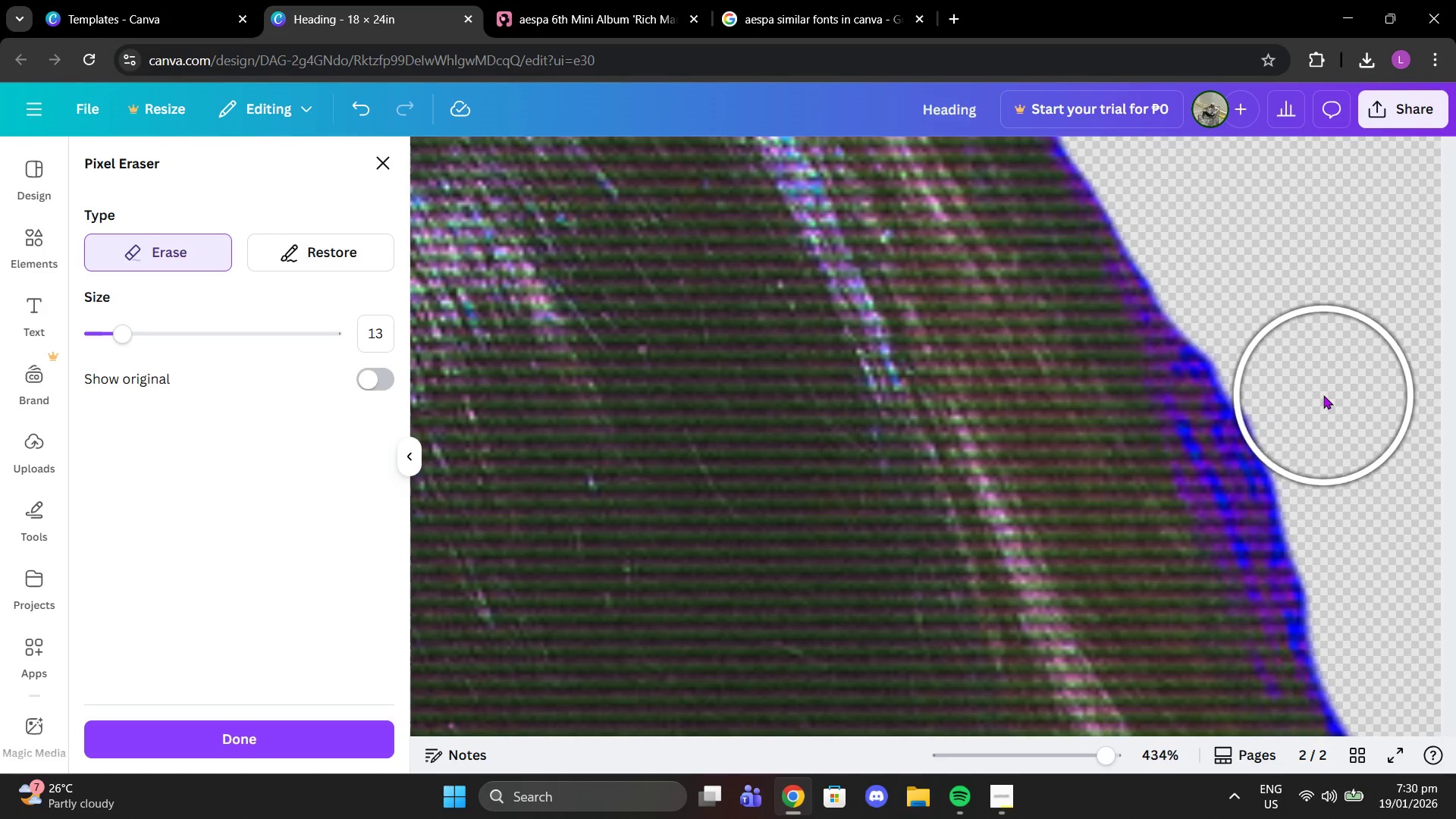 
left_click([1323, 395])
 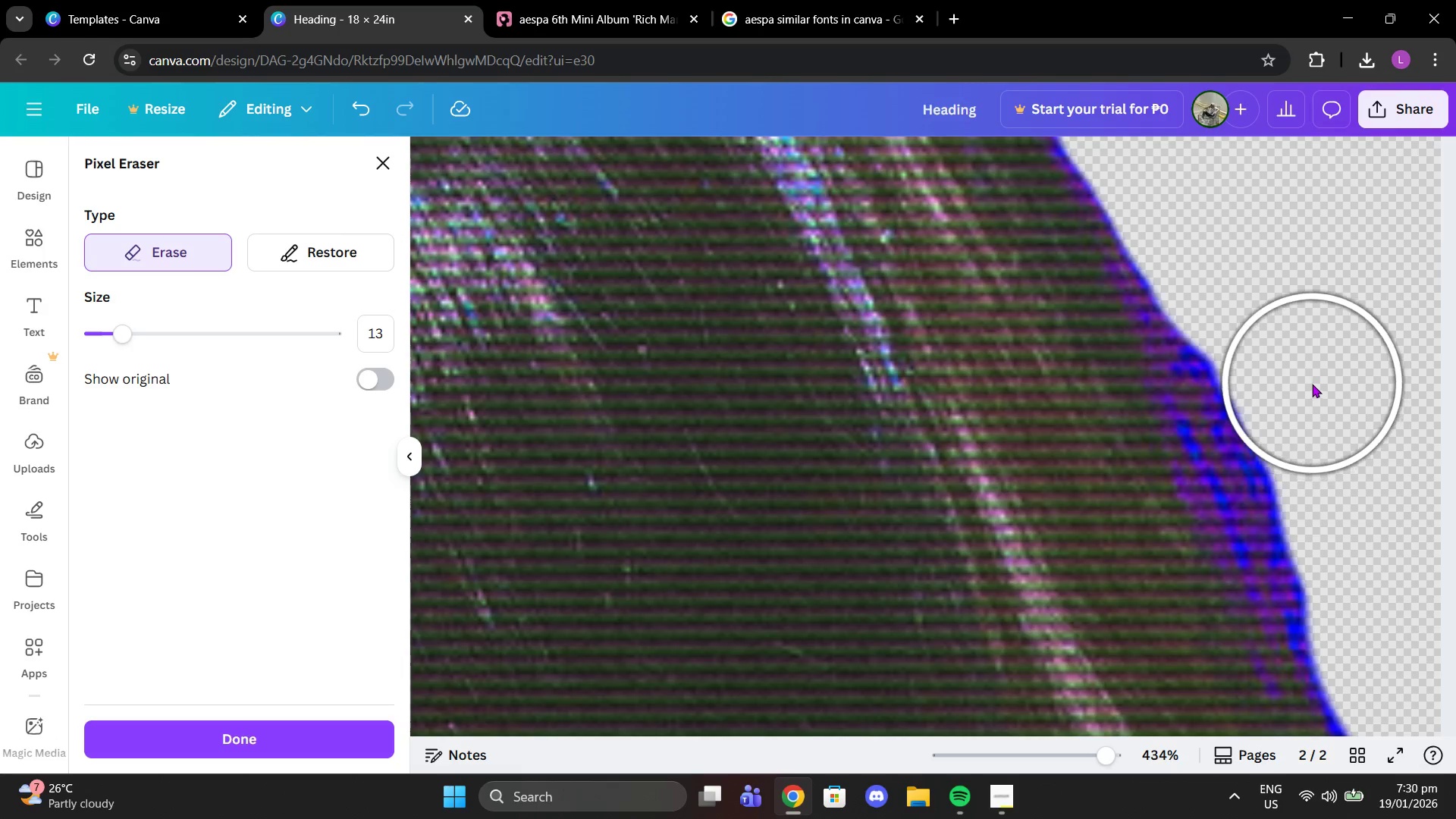 
left_click([1312, 383])
 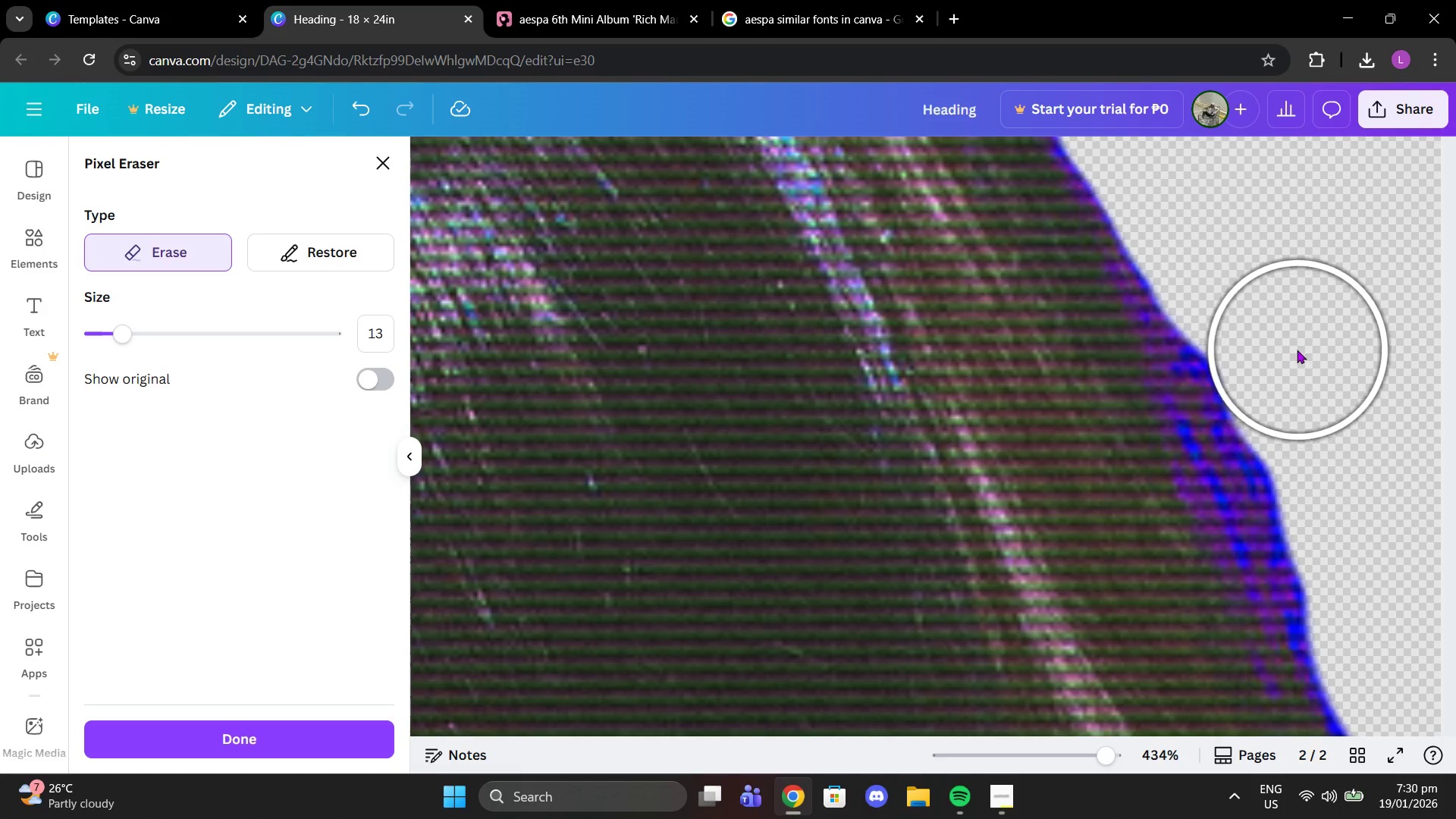 
left_click([1297, 350])
 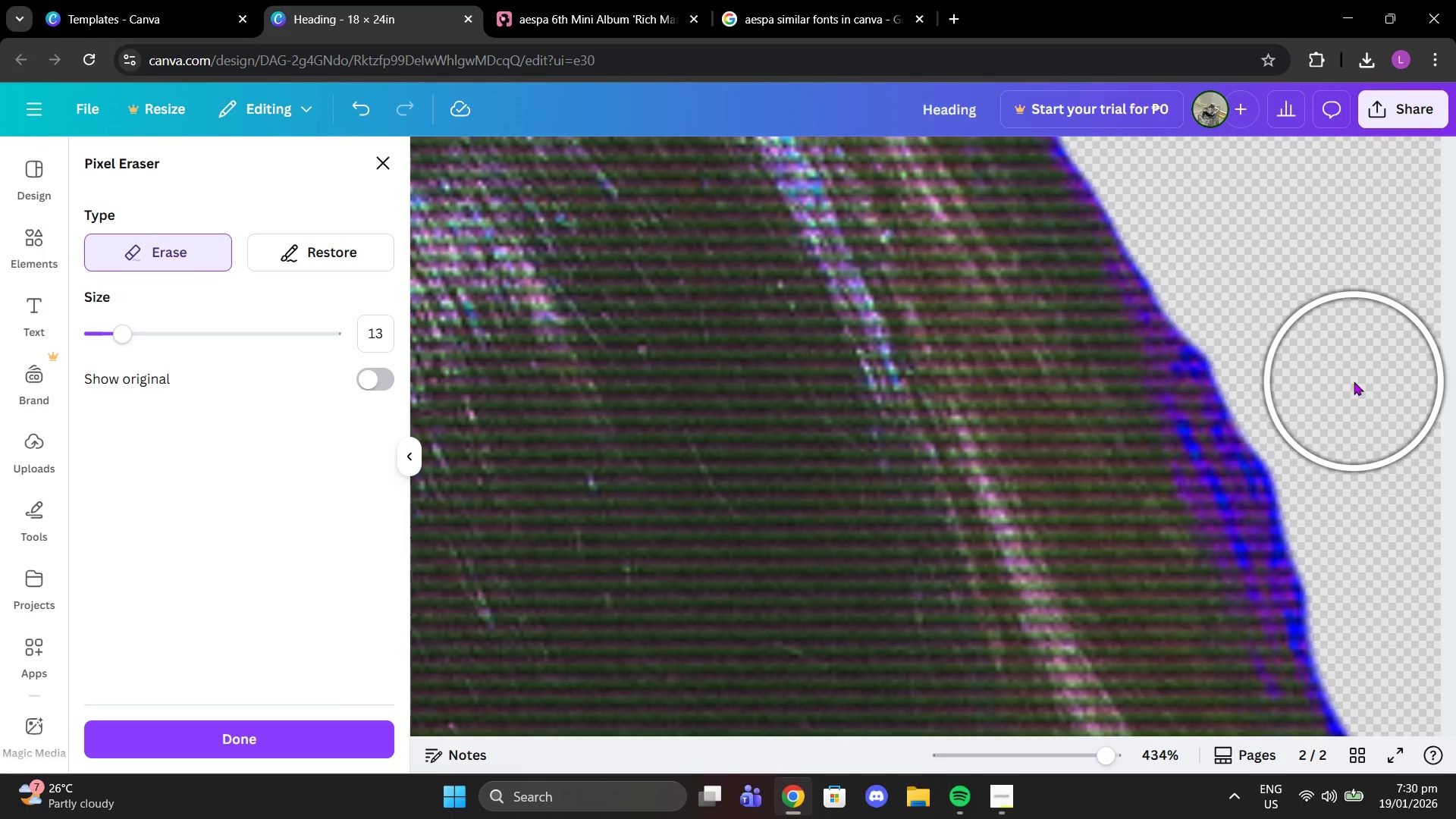 
scroll: coordinate [1375, 407], scroll_direction: down, amount: 2.0
 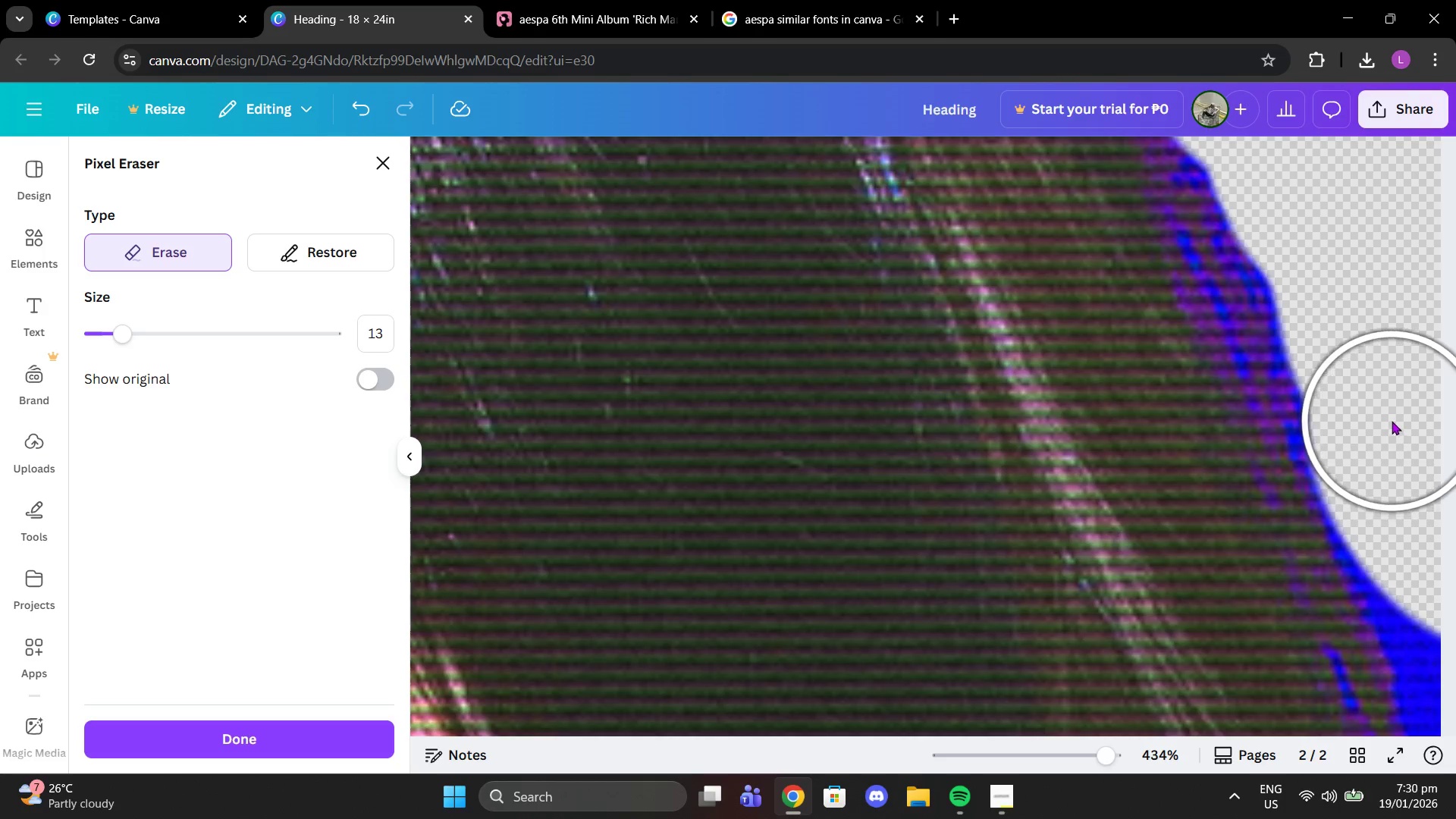 
left_click([1388, 418])
 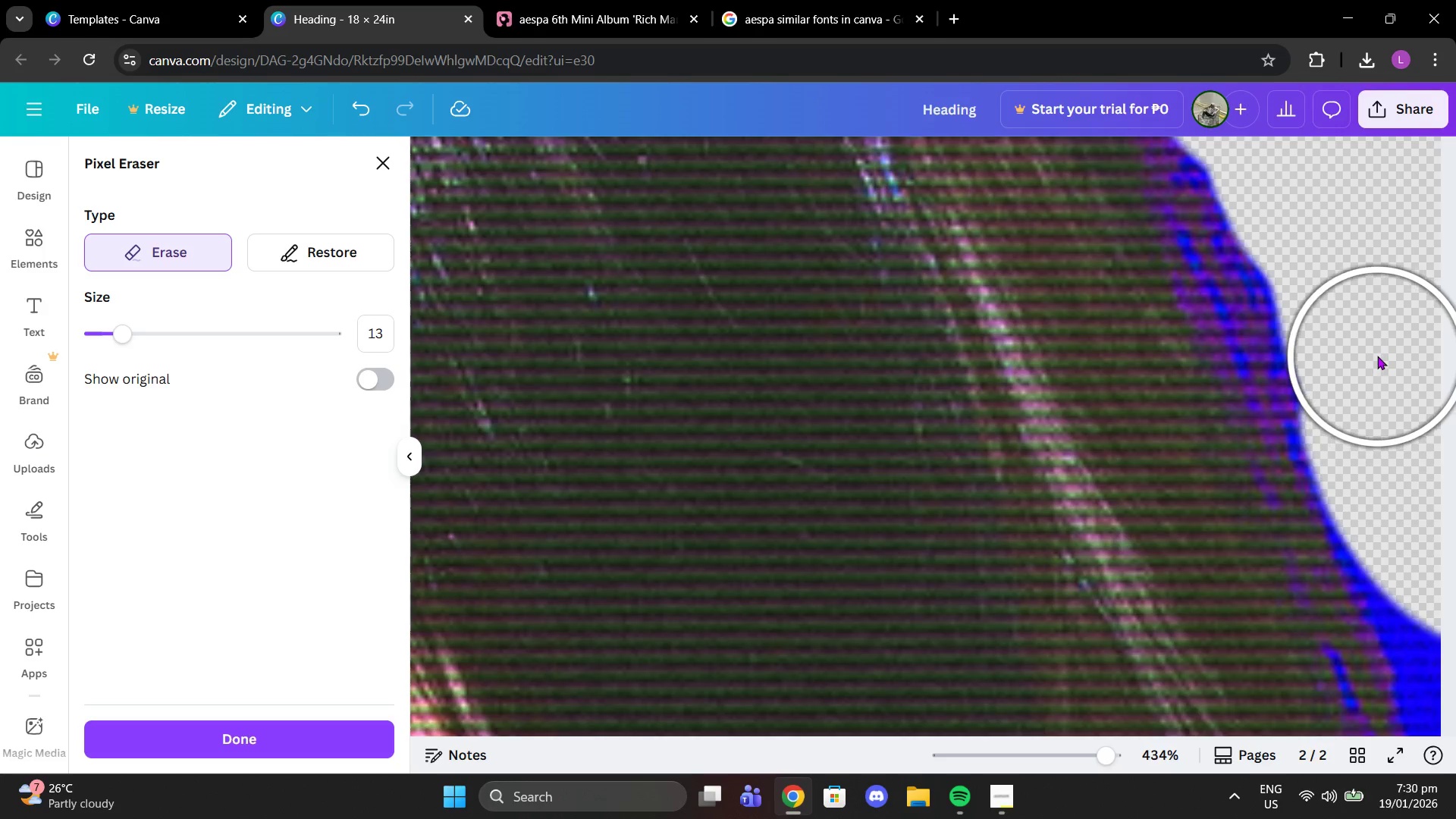 
left_click([1366, 341])
 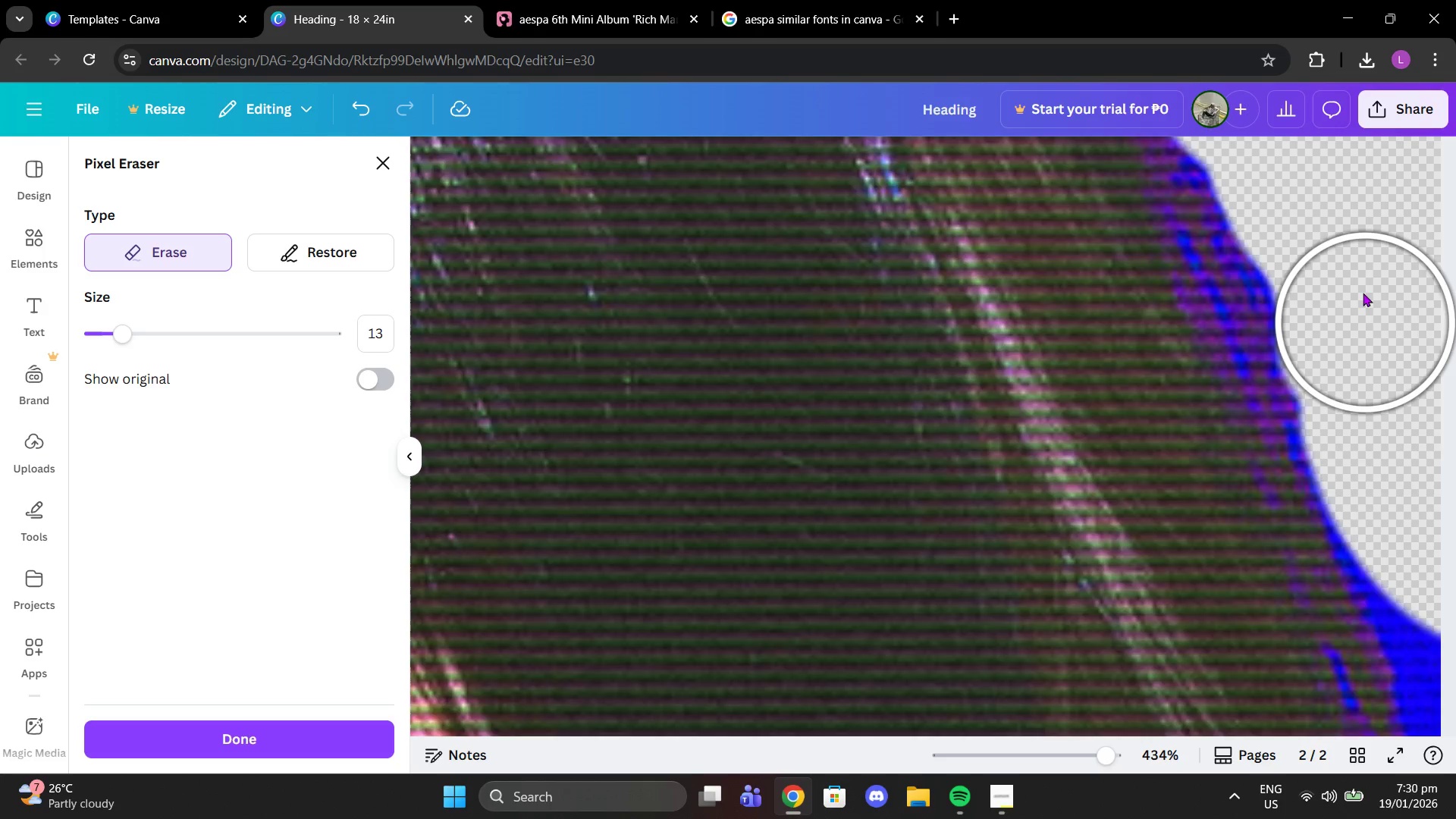 
scroll: coordinate [1357, 268], scroll_direction: up, amount: 1.0
 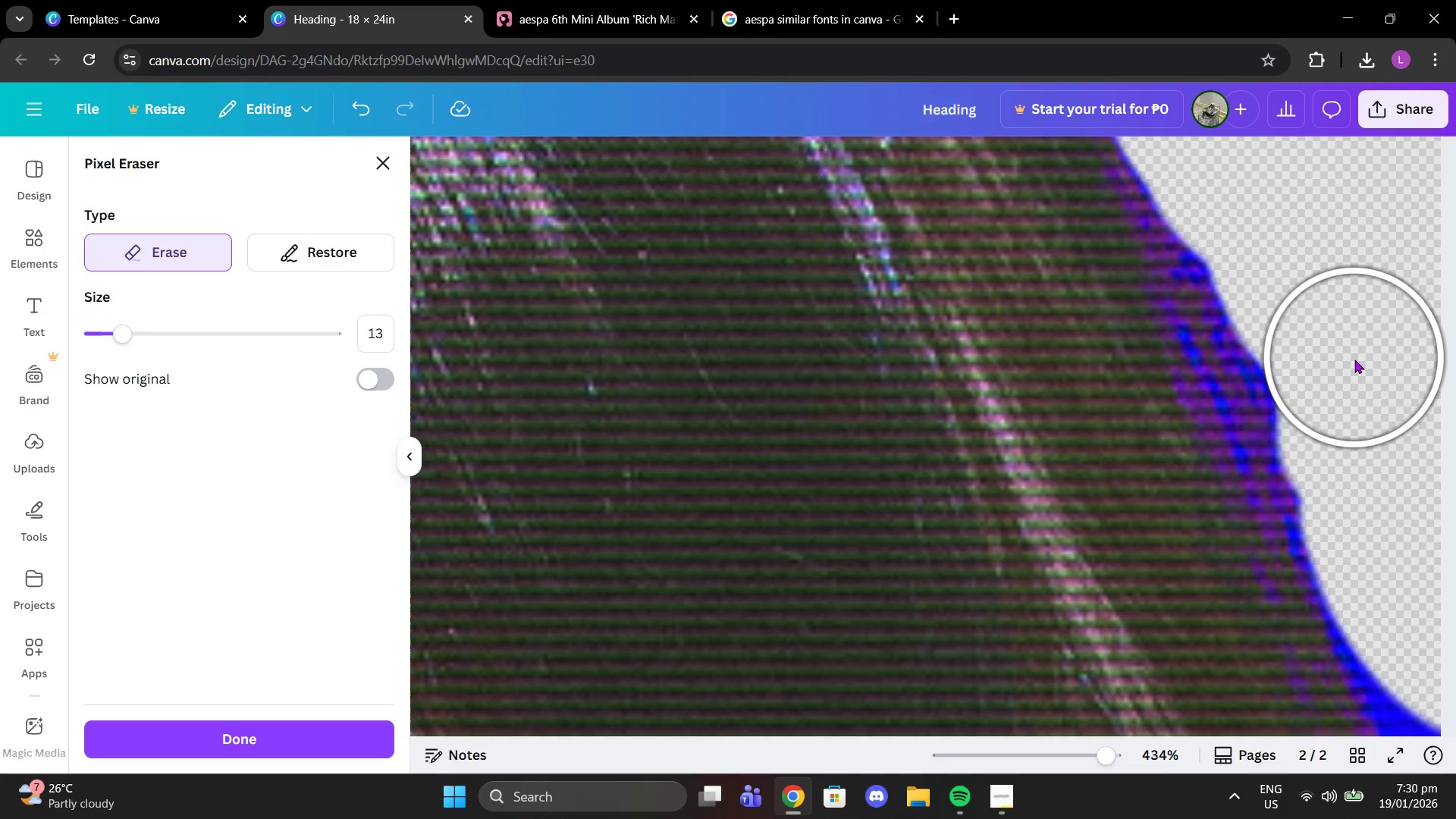 
left_click([1354, 363])
 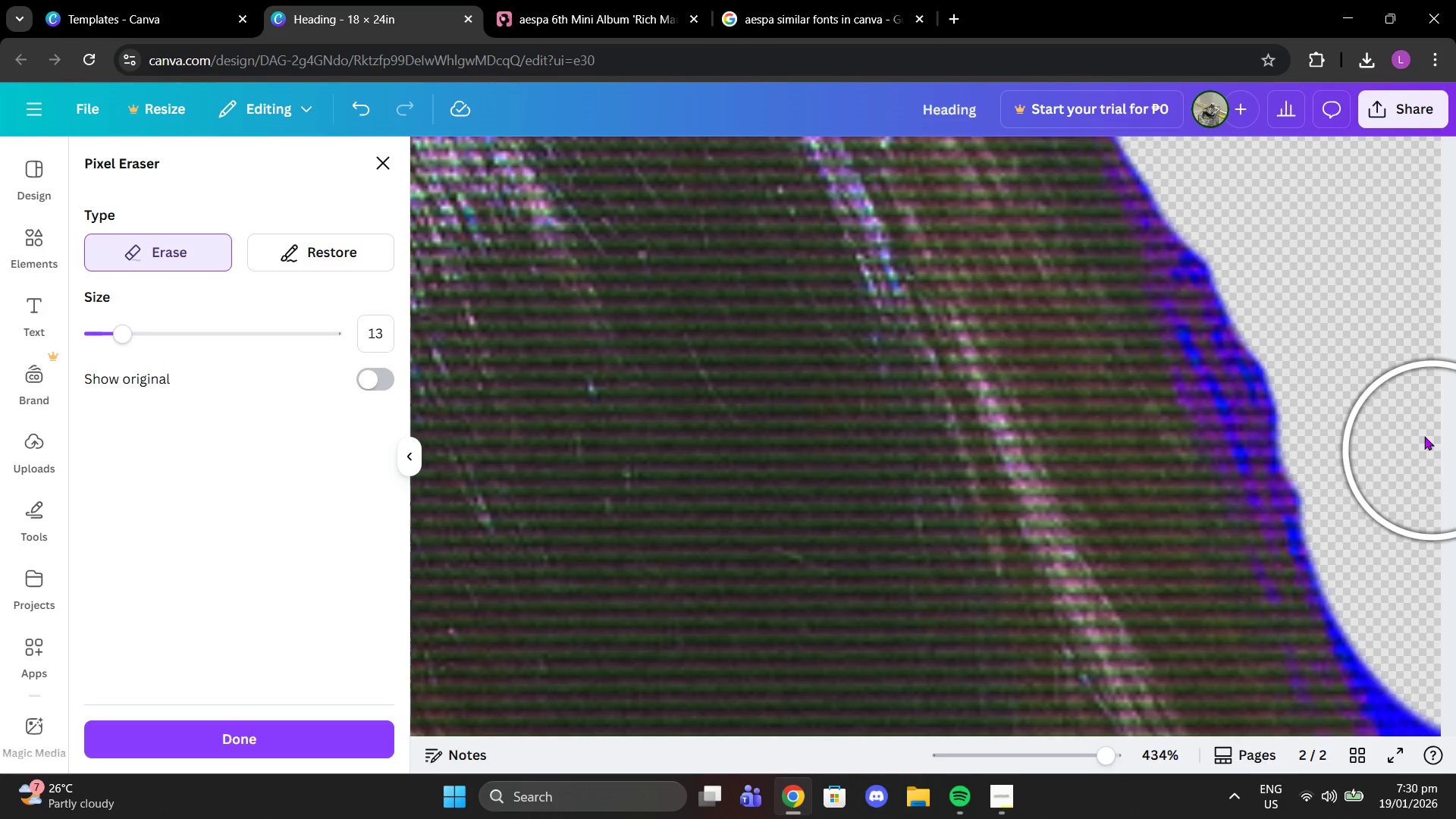 
scroll: coordinate [1439, 465], scroll_direction: down, amount: 4.0
 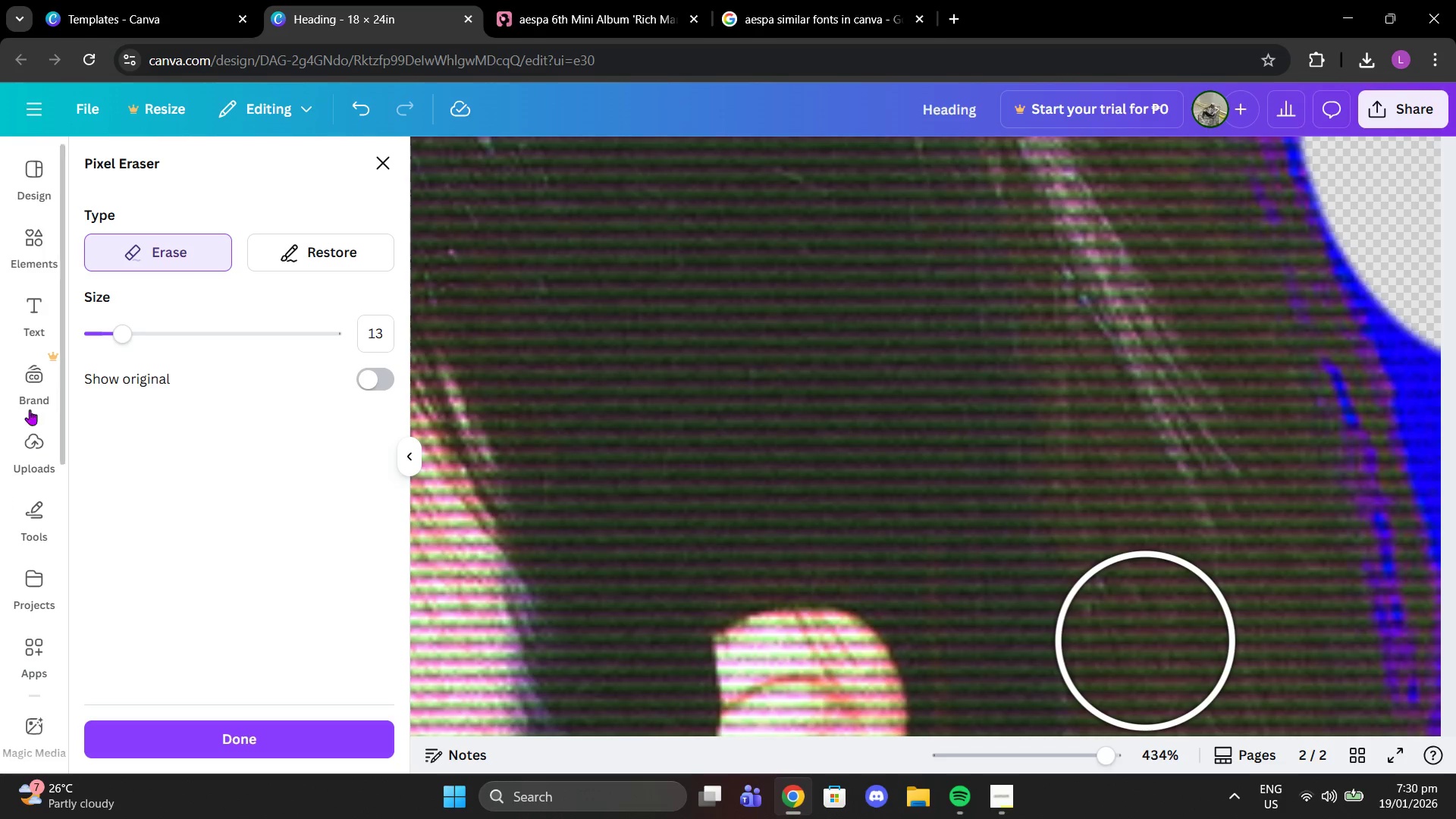 
left_click_drag(start_coordinate=[120, 322], to_coordinate=[93, 328])
 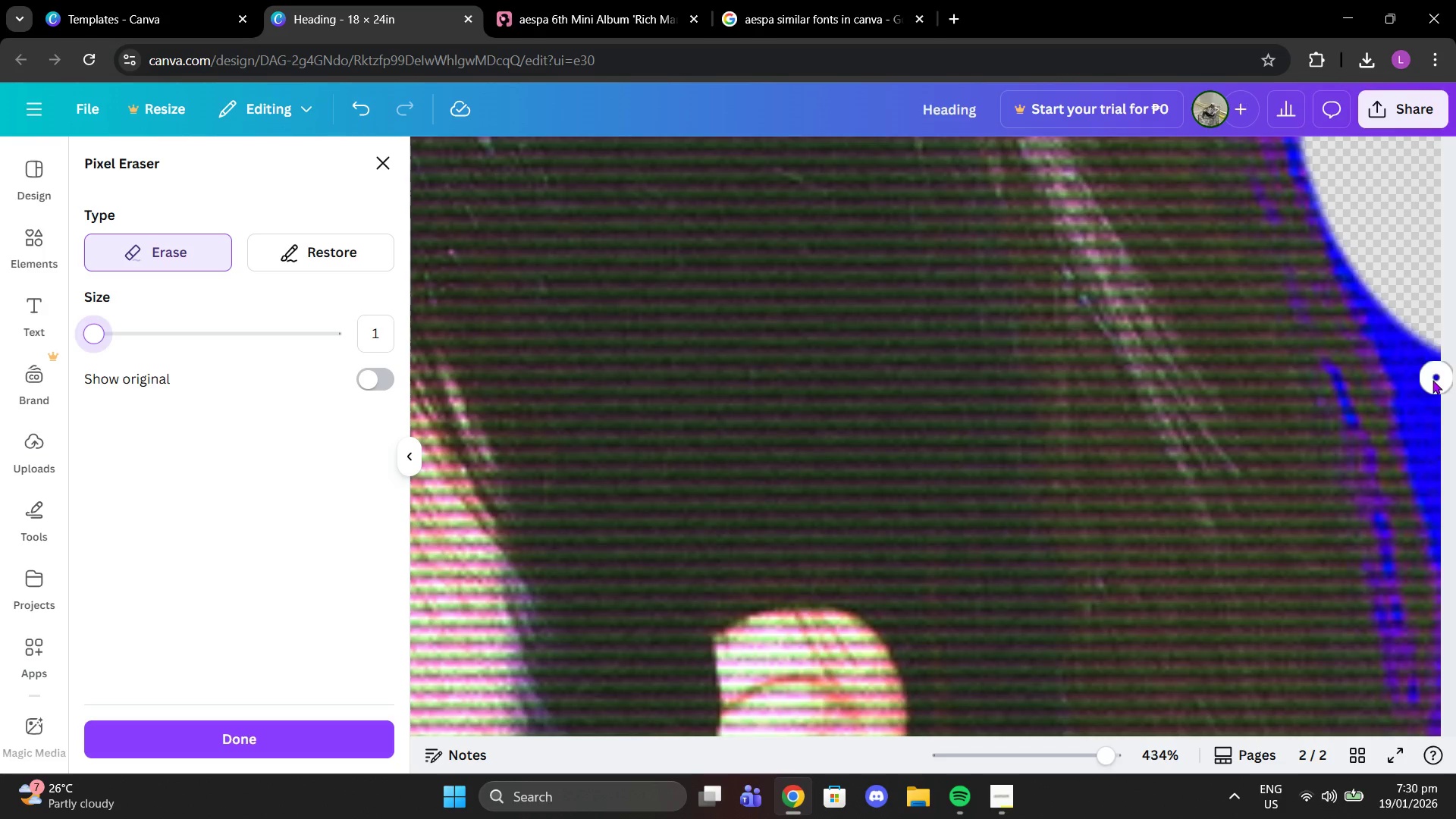 
left_click_drag(start_coordinate=[1420, 352], to_coordinate=[1345, 247])
 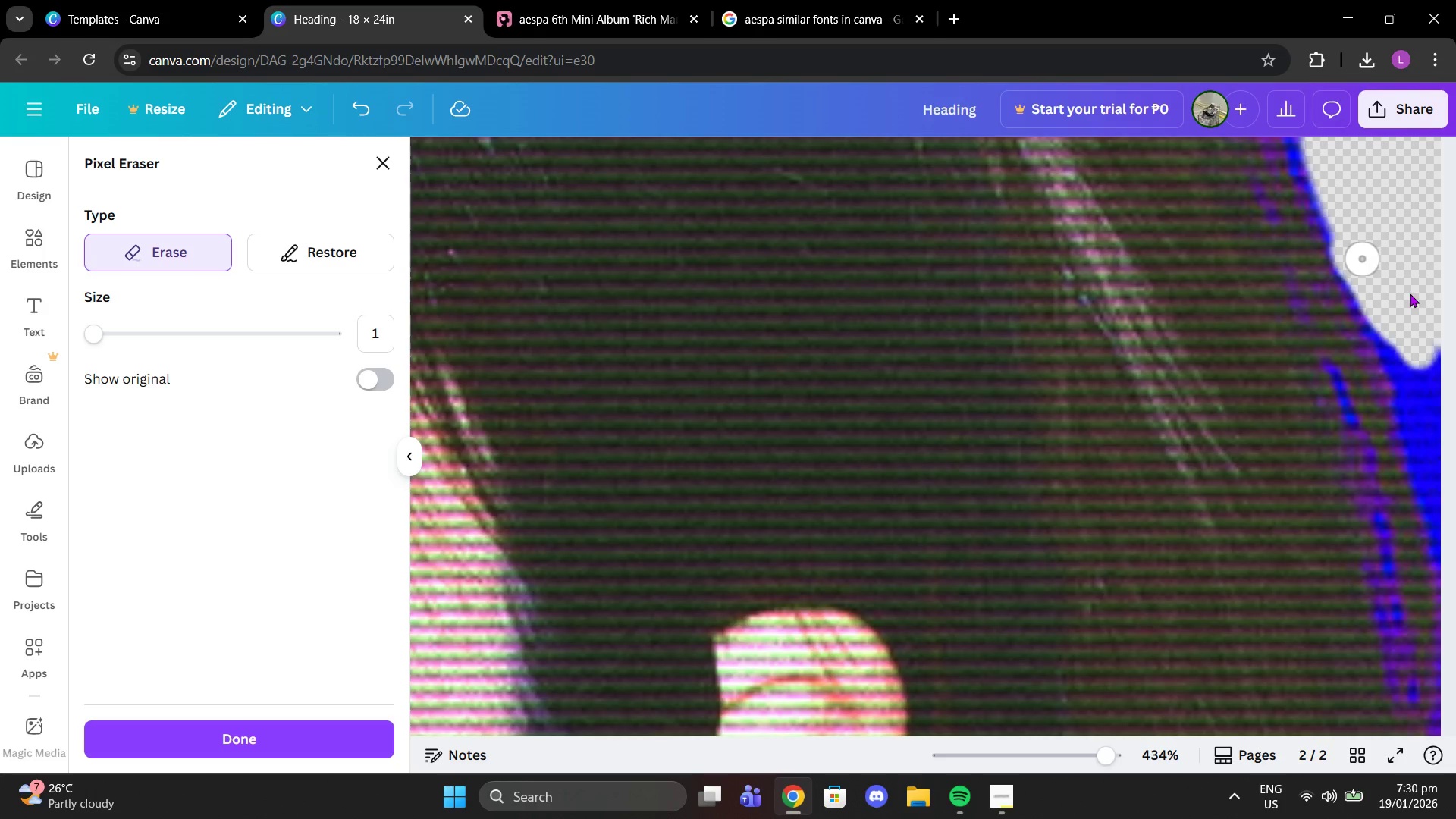 
left_click_drag(start_coordinate=[1441, 334], to_coordinate=[1442, 467])
 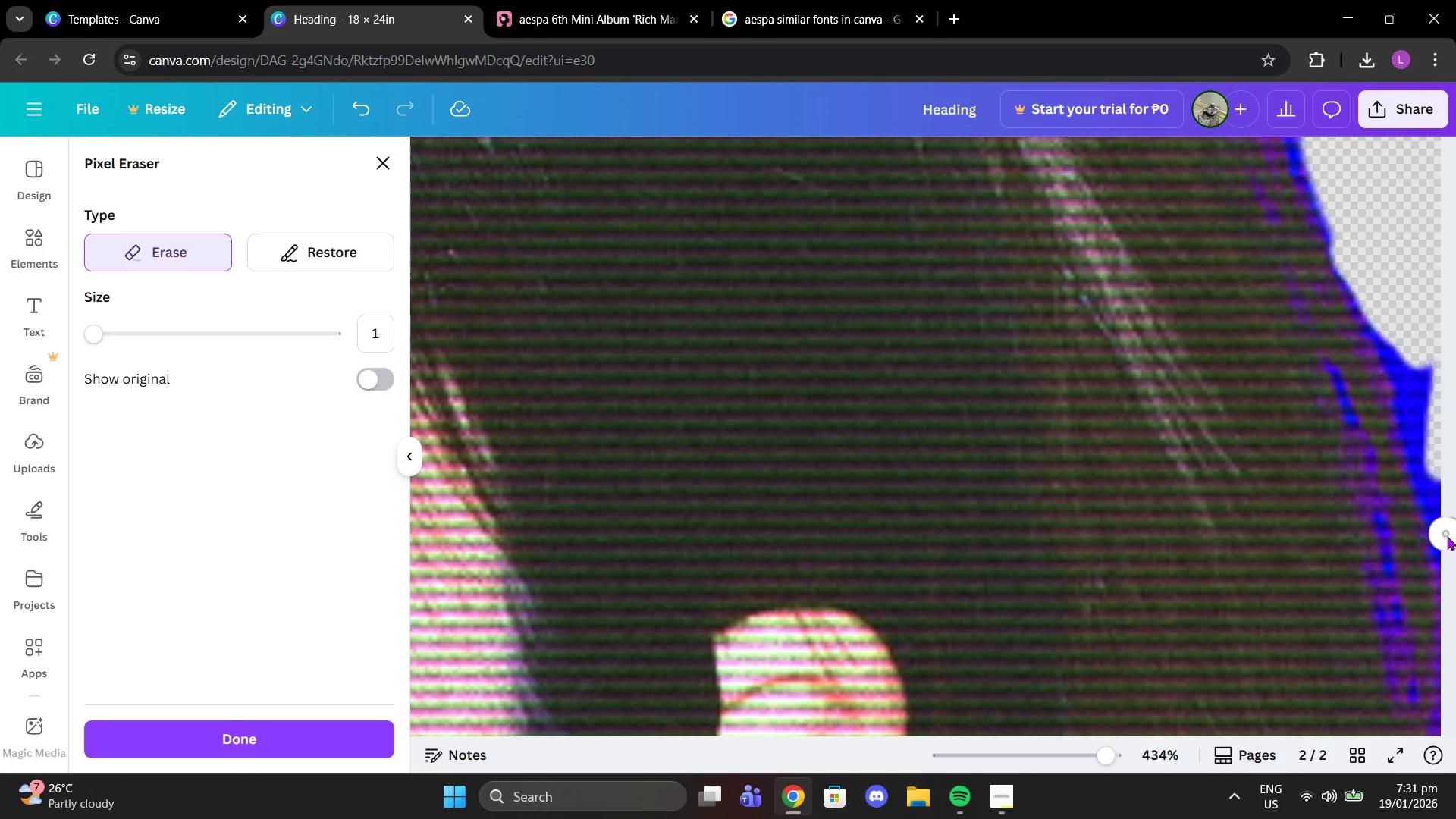 
left_click_drag(start_coordinate=[1447, 536], to_coordinate=[1445, 553])
 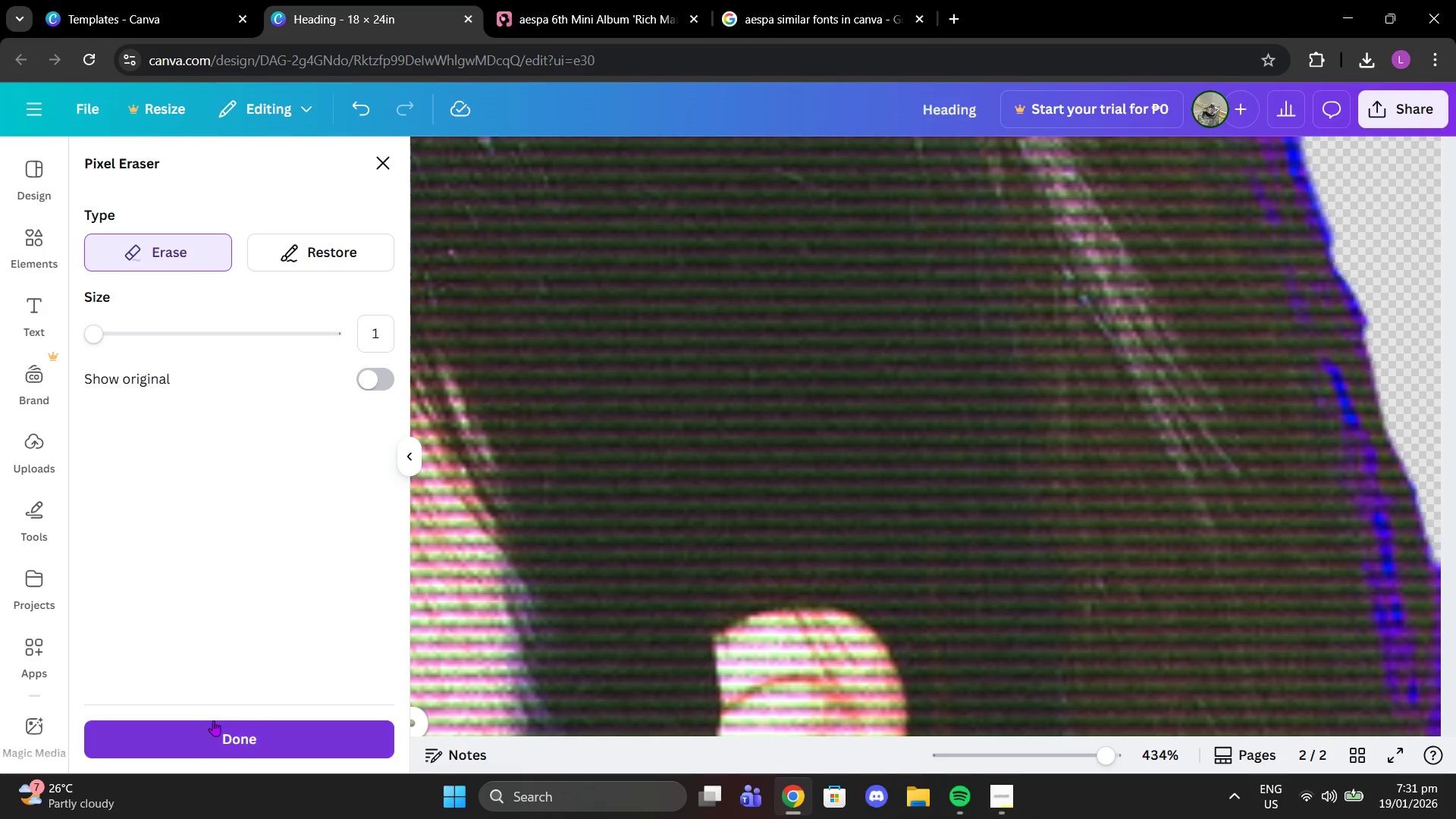 
left_click([215, 726])
 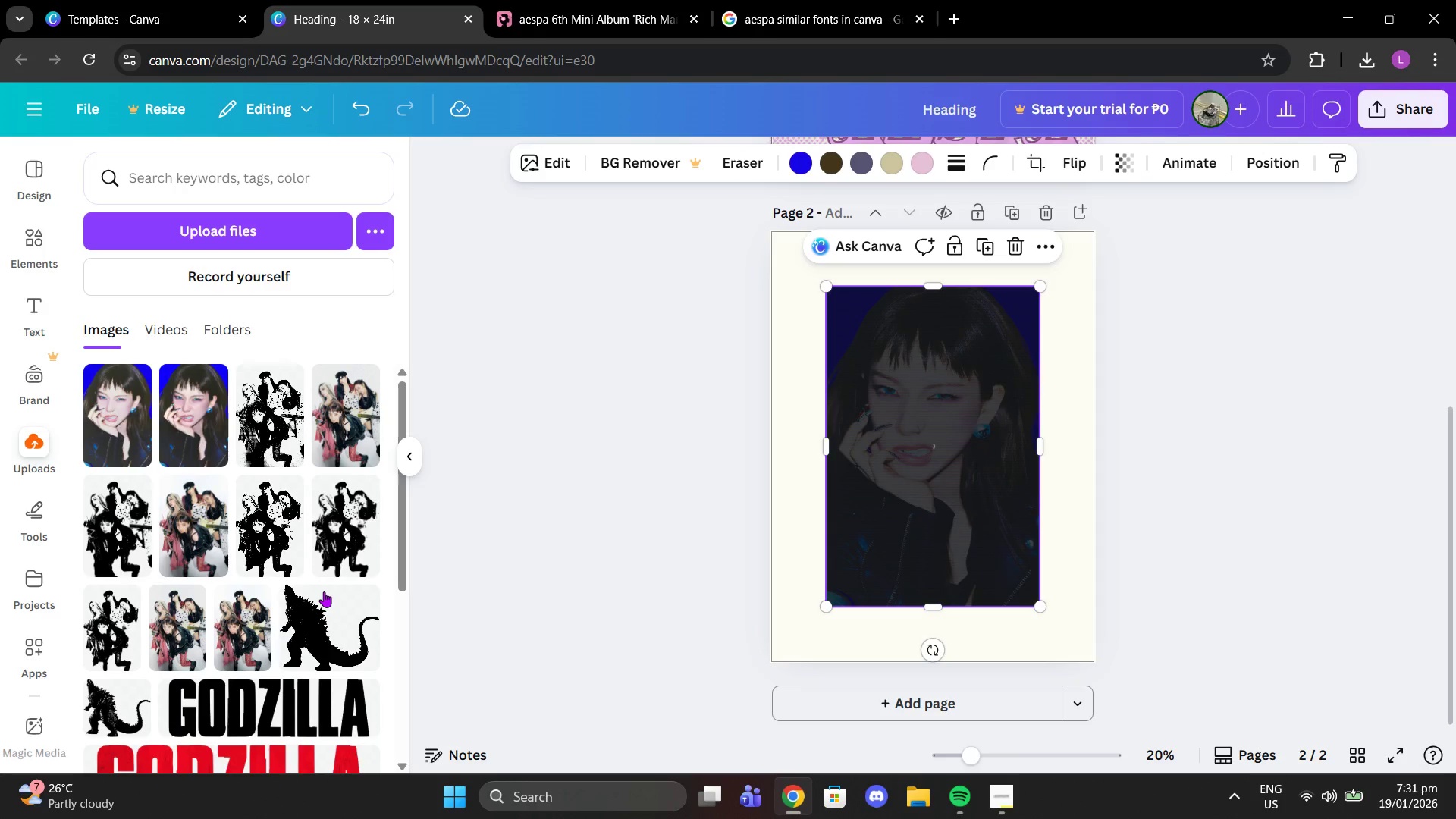 
wait(6.27)
 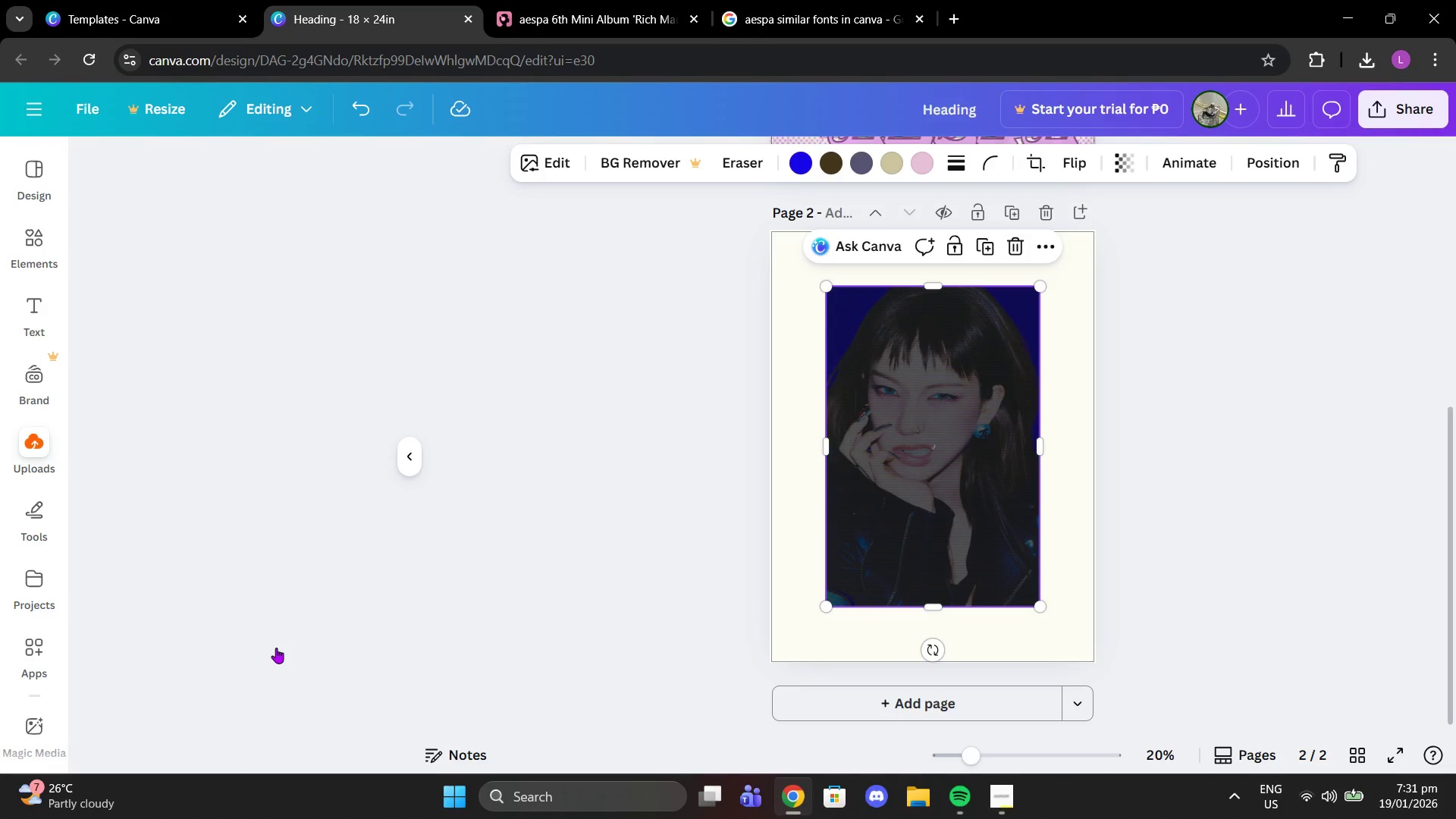 
left_click([1237, 391])
 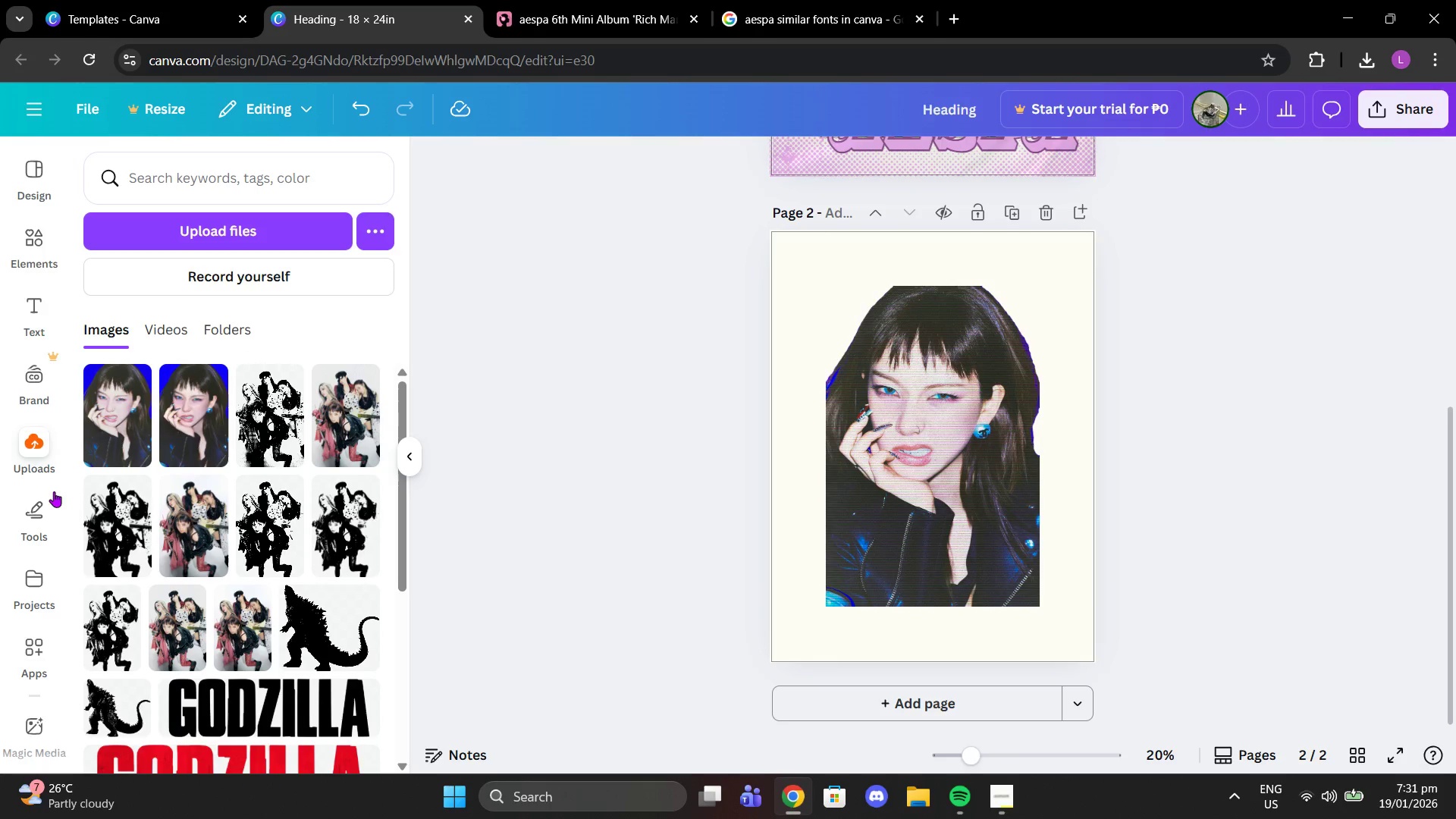 
left_click([44, 668])
 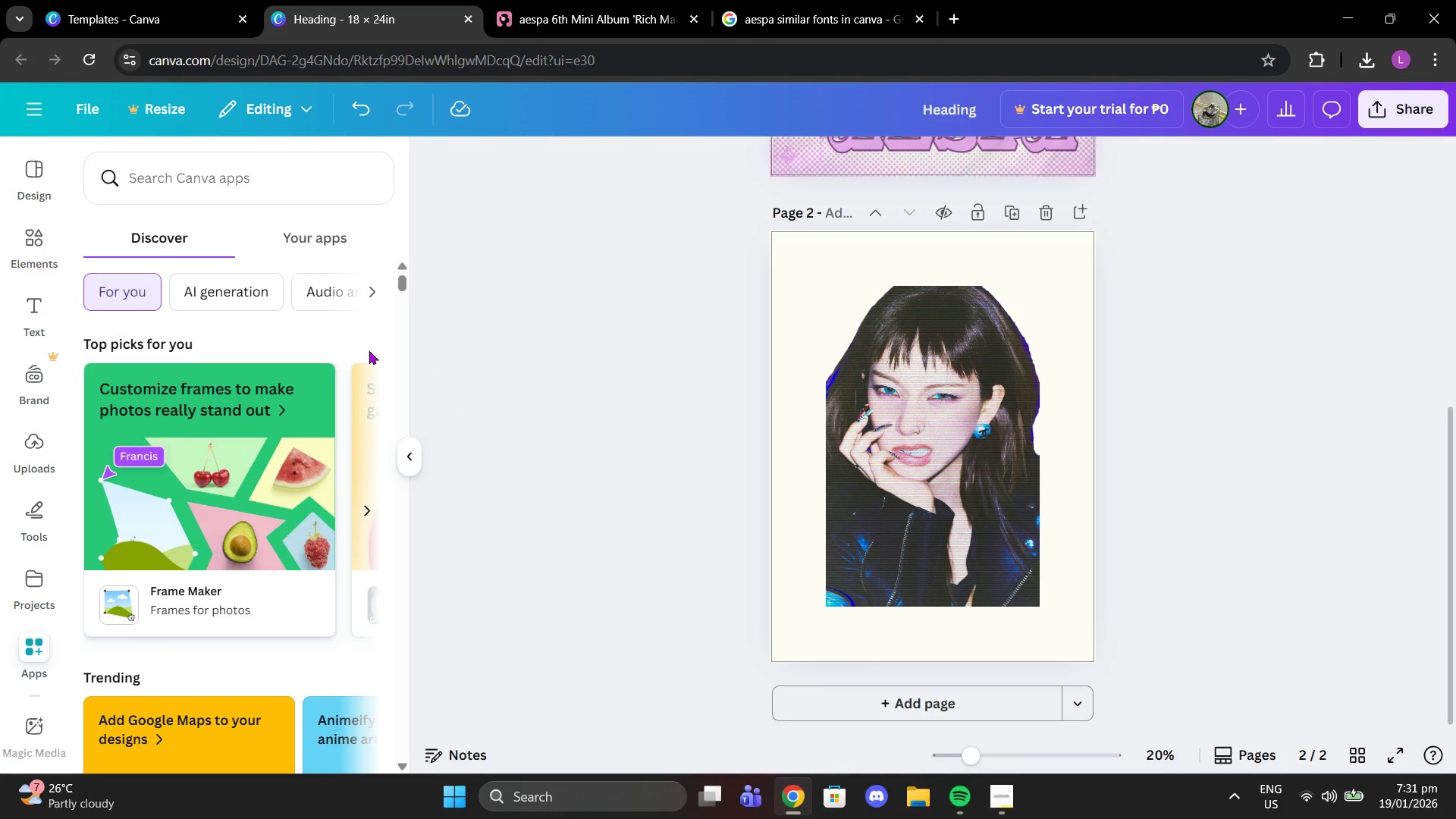 
scroll: coordinate [29, 679], scroll_direction: down, amount: 13.0
 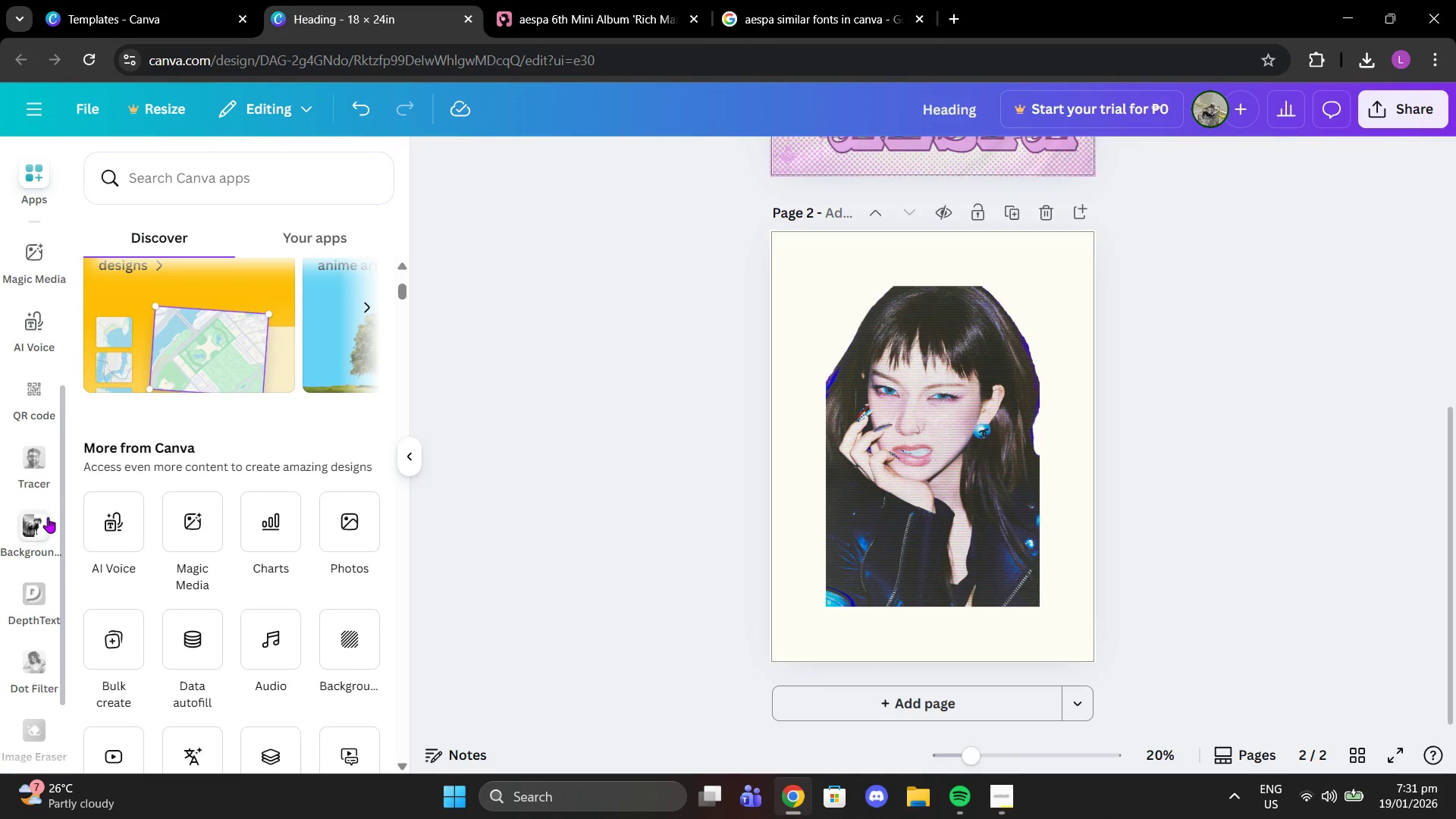 
left_click([42, 475])
 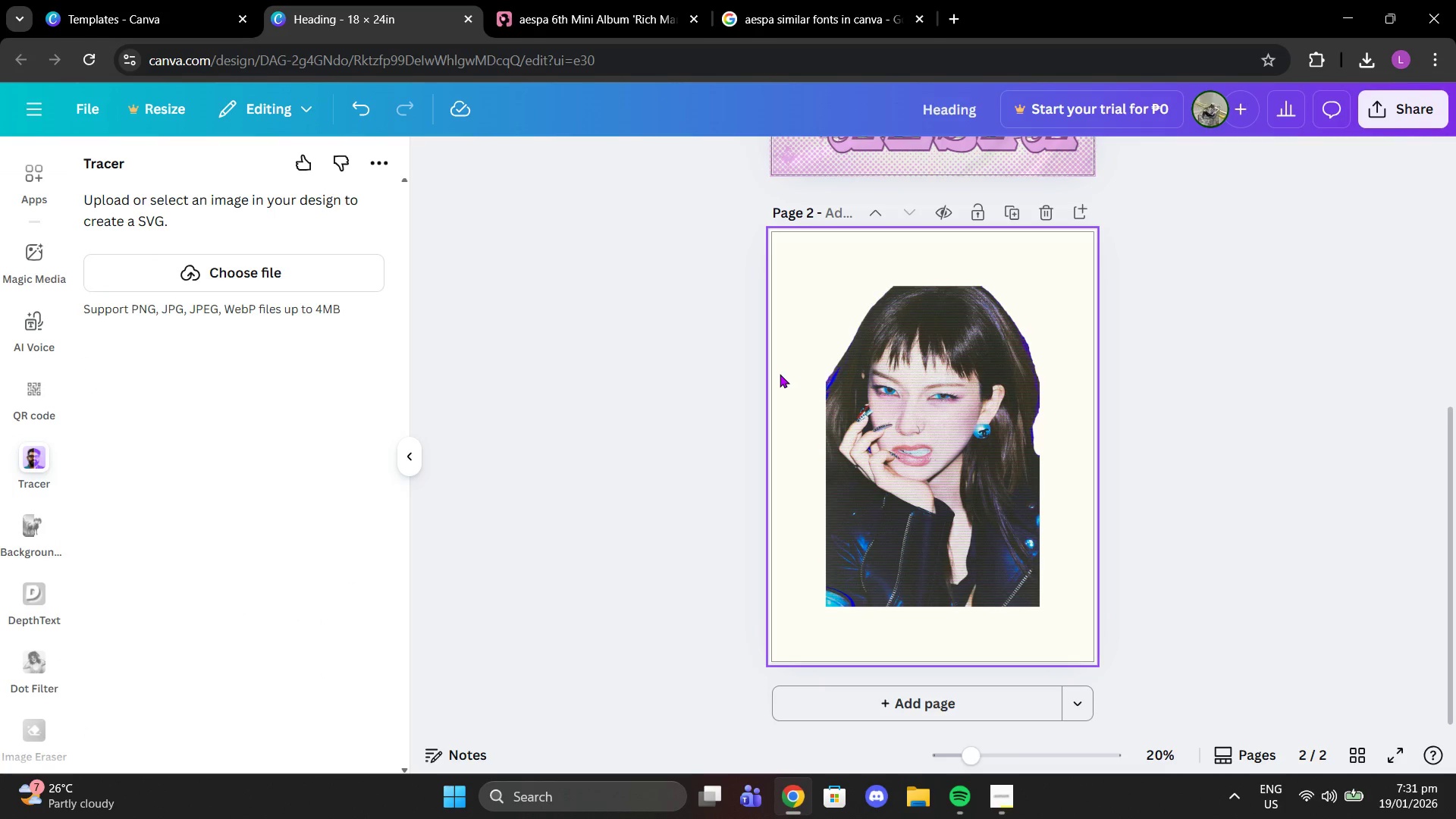 
left_click([362, 284])
 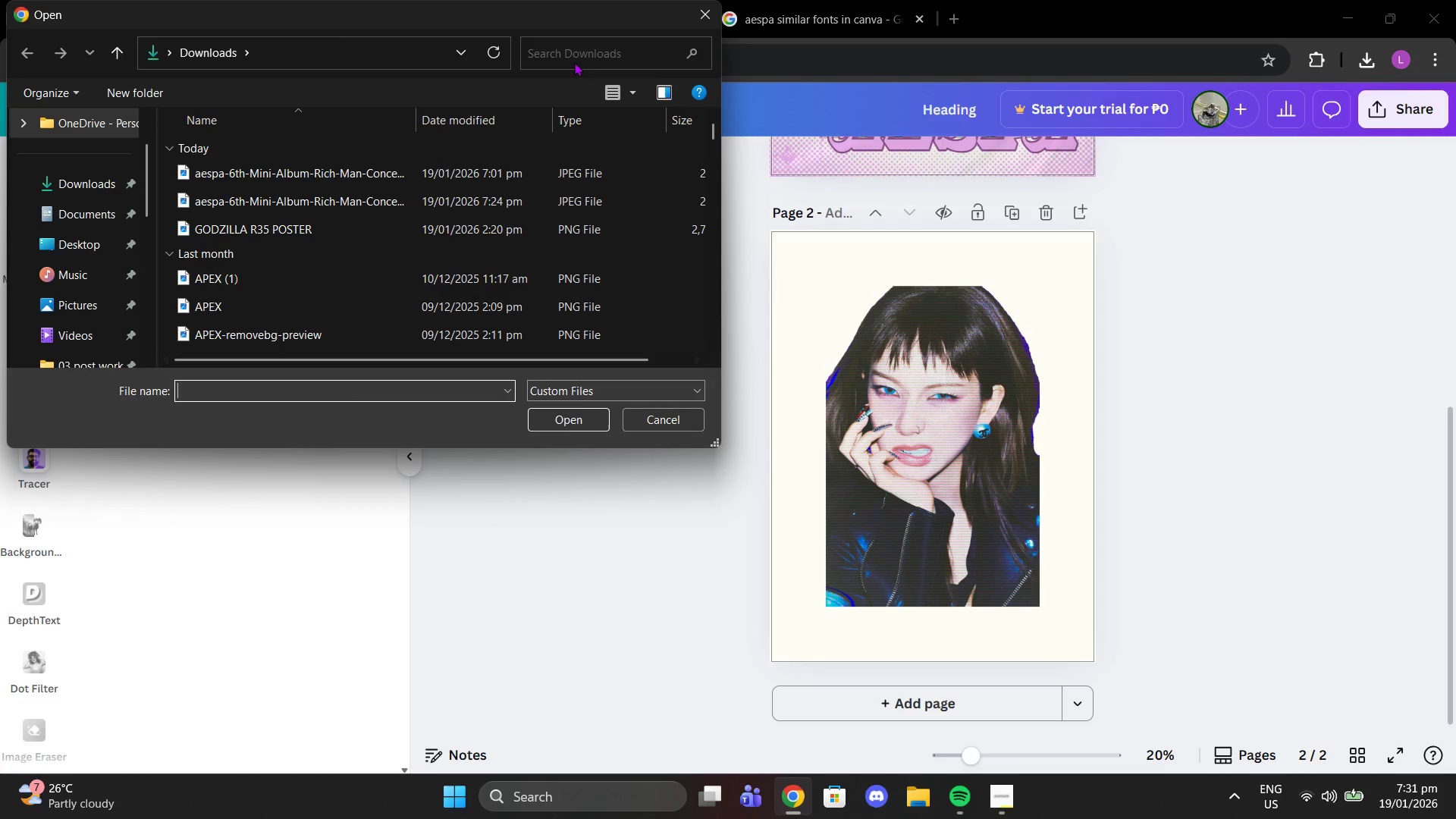 
left_click([698, 19])
 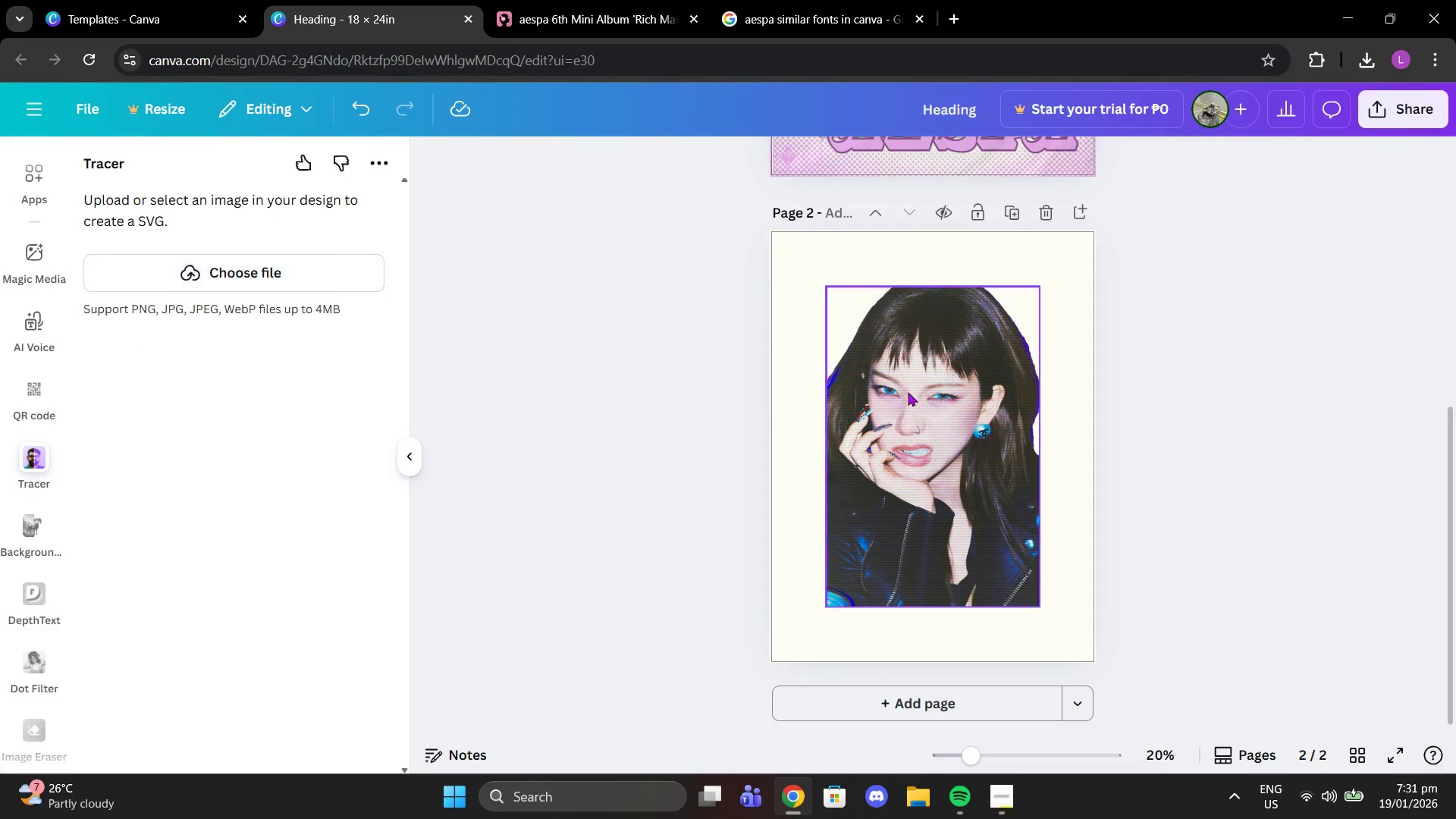 
left_click([908, 392])
 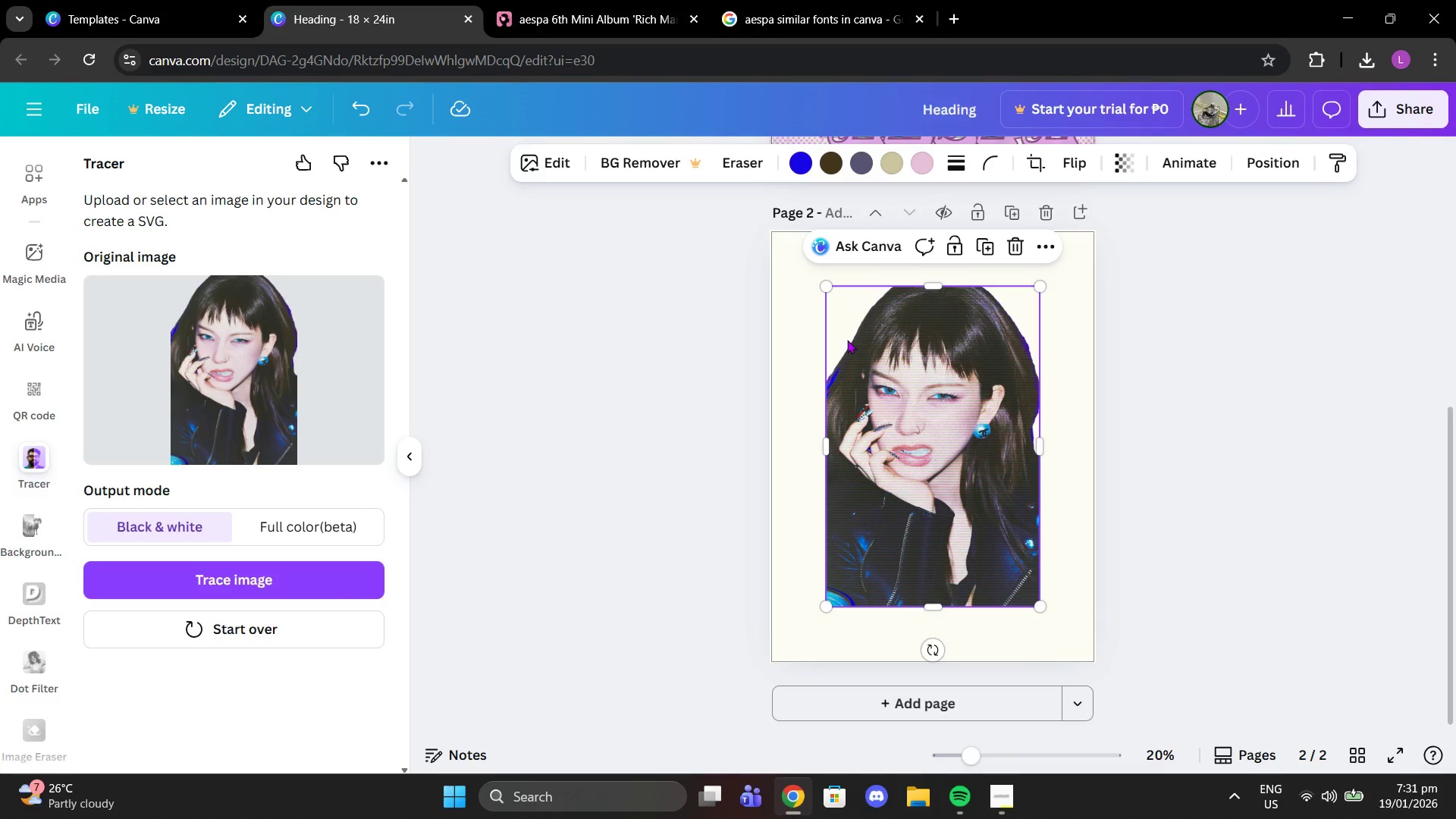 
wait(16.02)
 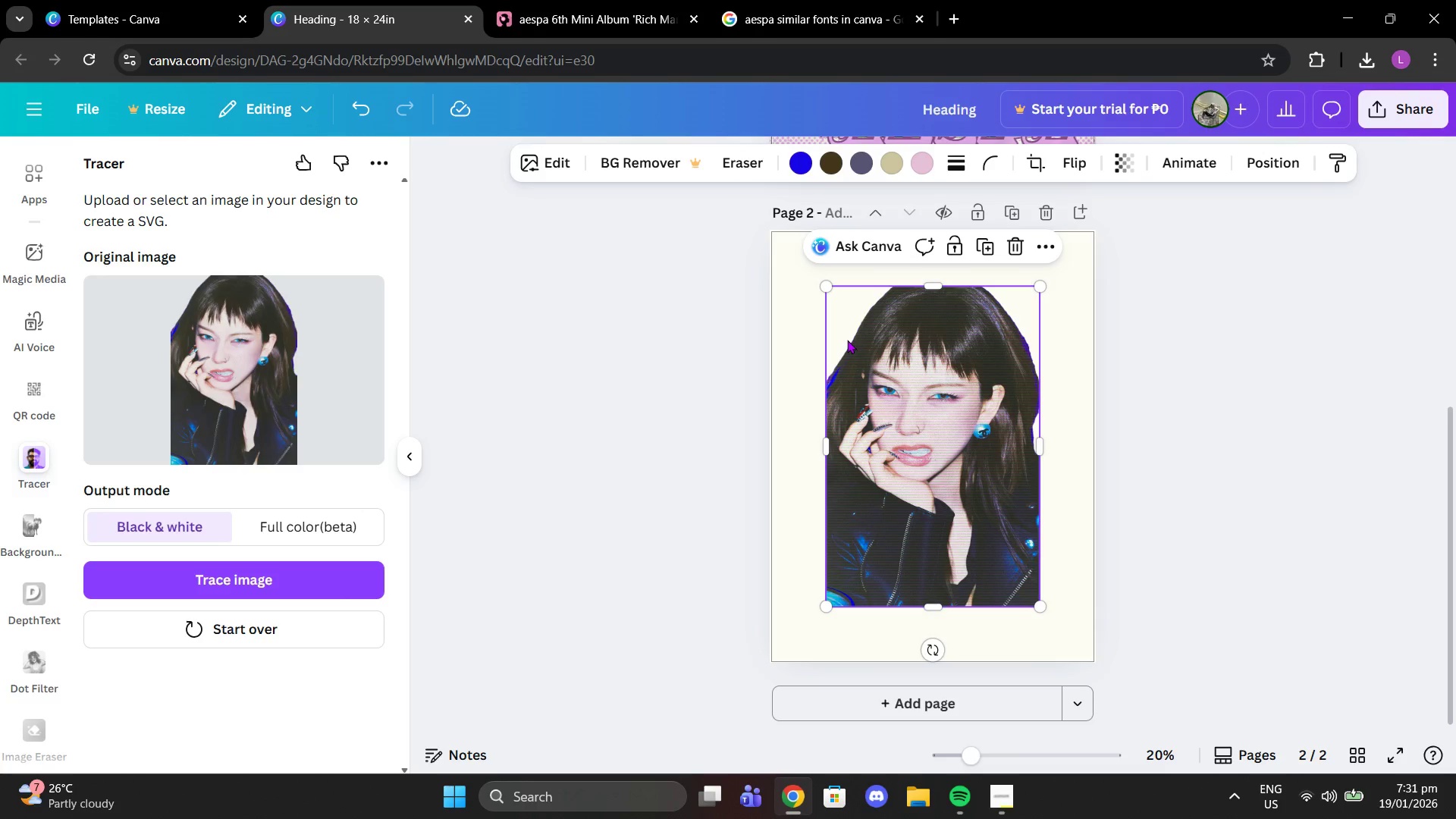 
left_click([162, 579])
 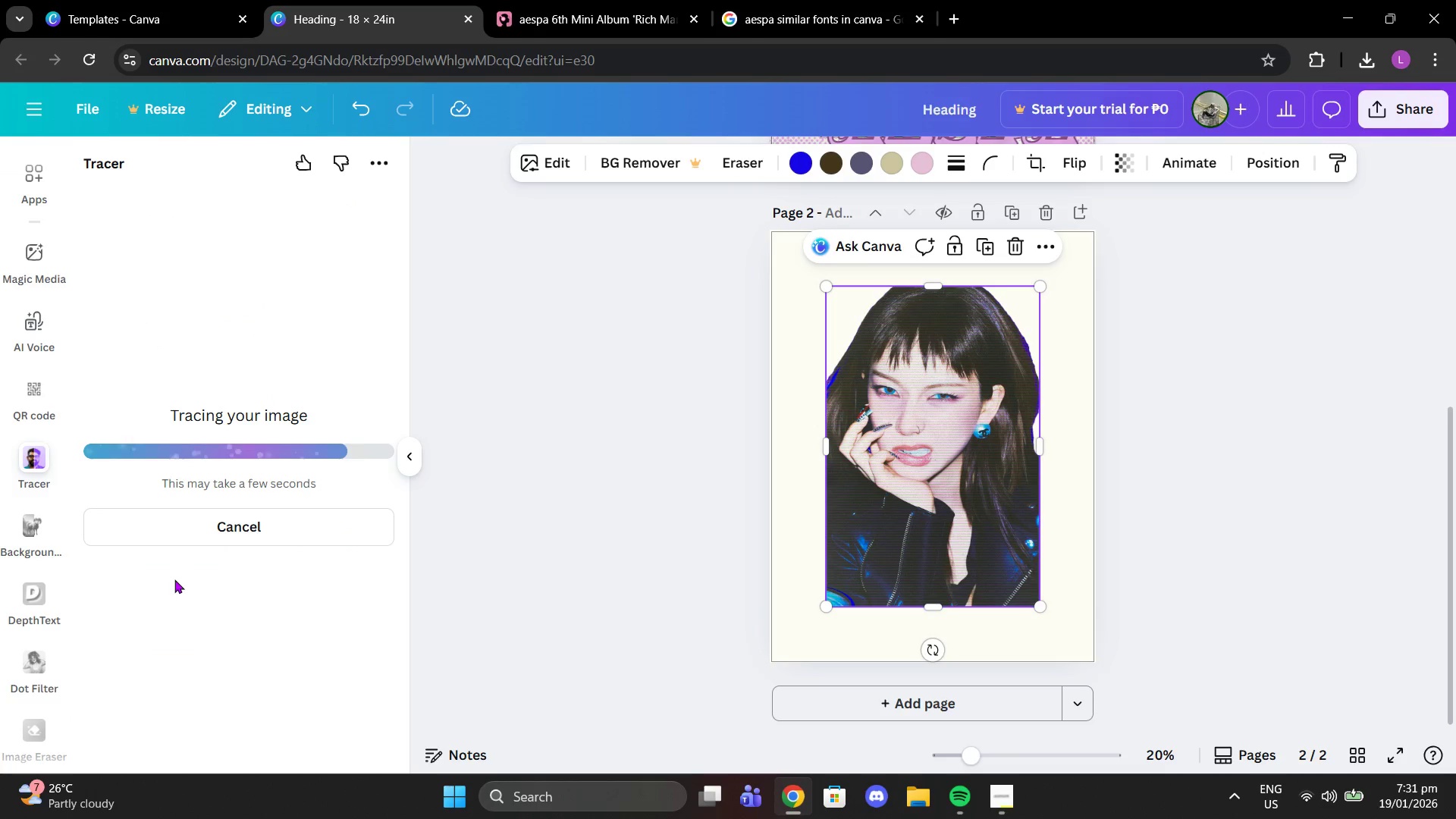 
mouse_move([196, 557])
 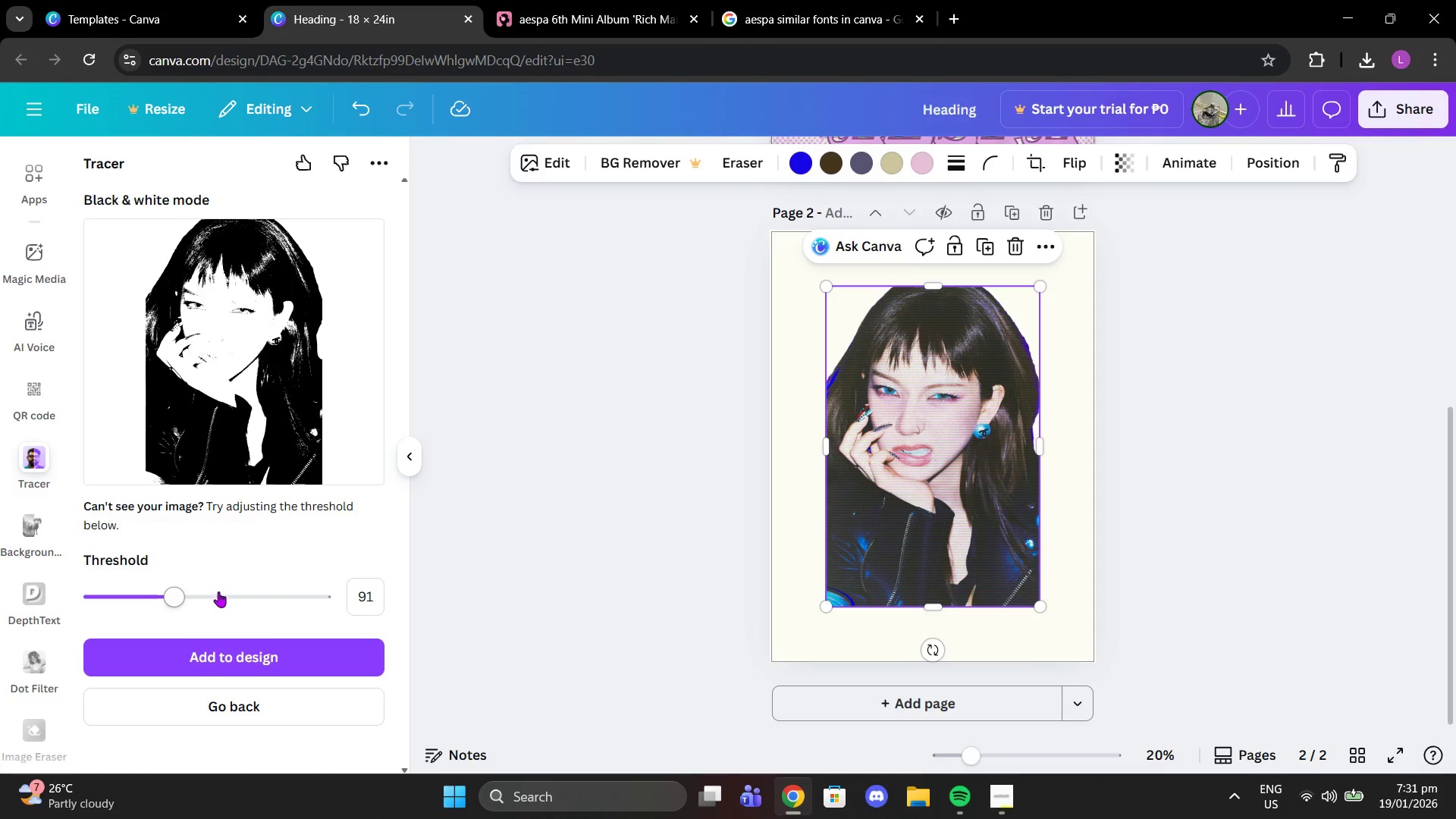 
left_click_drag(start_coordinate=[200, 597], to_coordinate=[229, 597])
 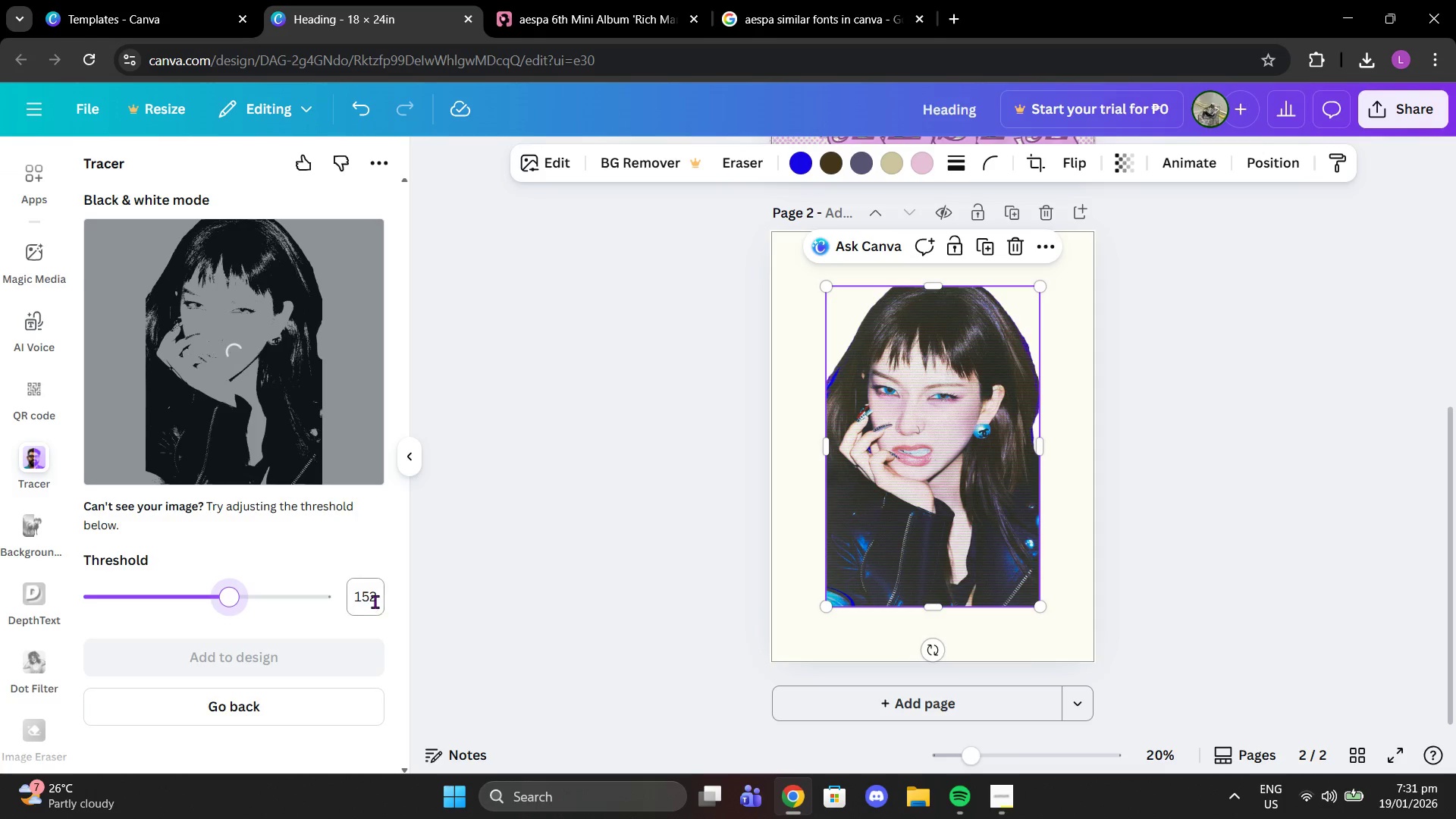 
left_click([375, 601])
 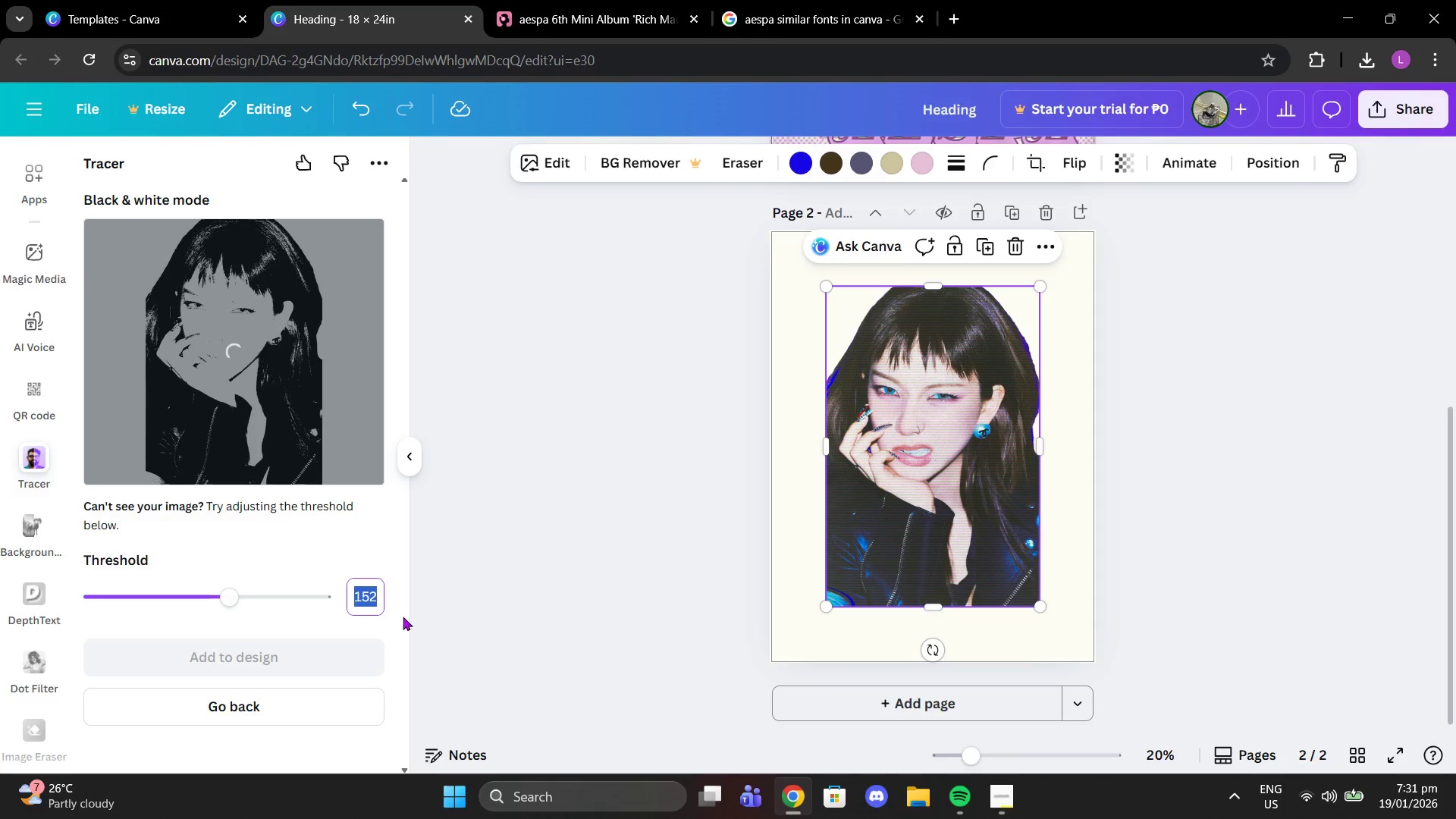 
type(150)
 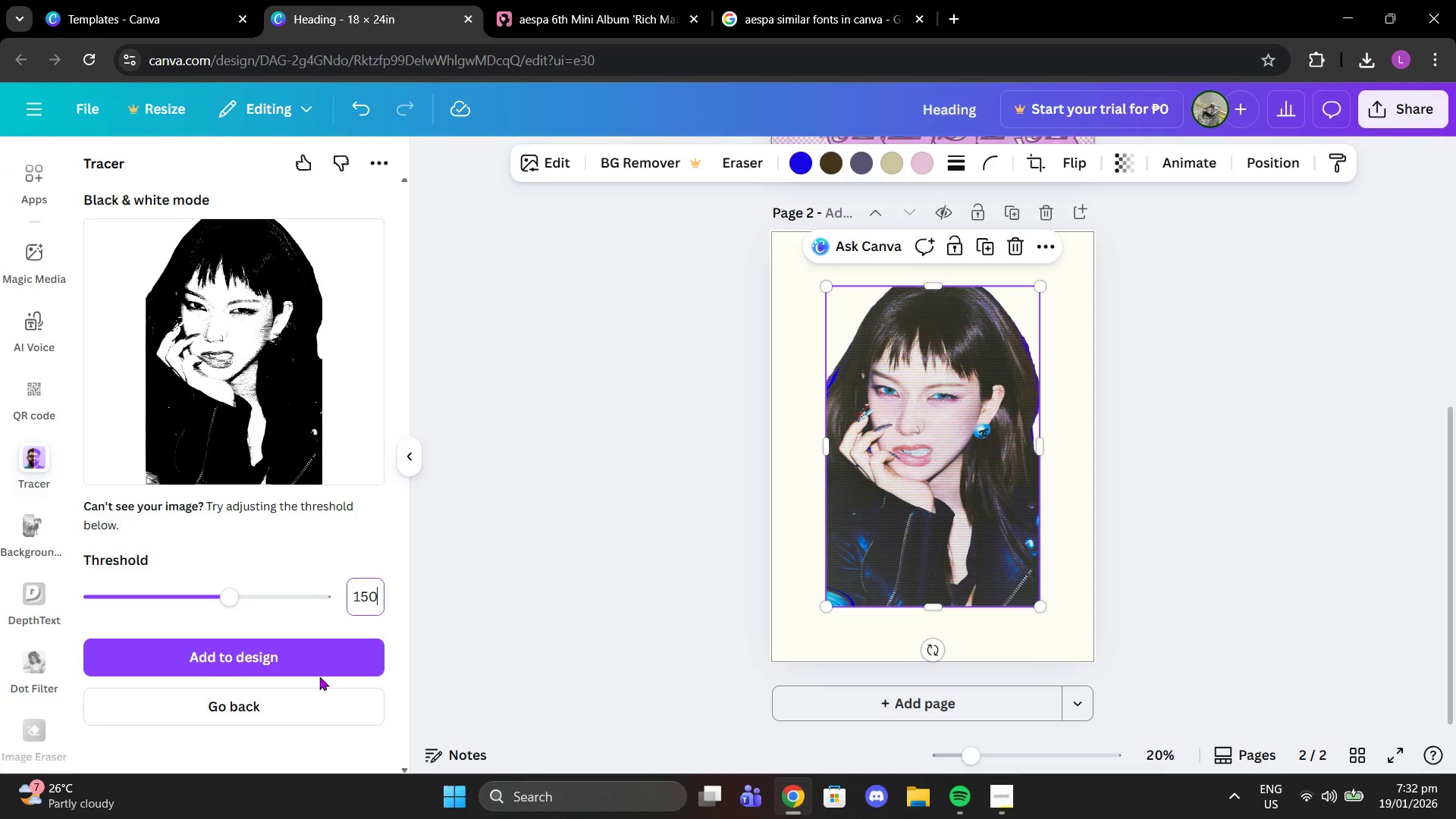 
left_click([322, 665])
 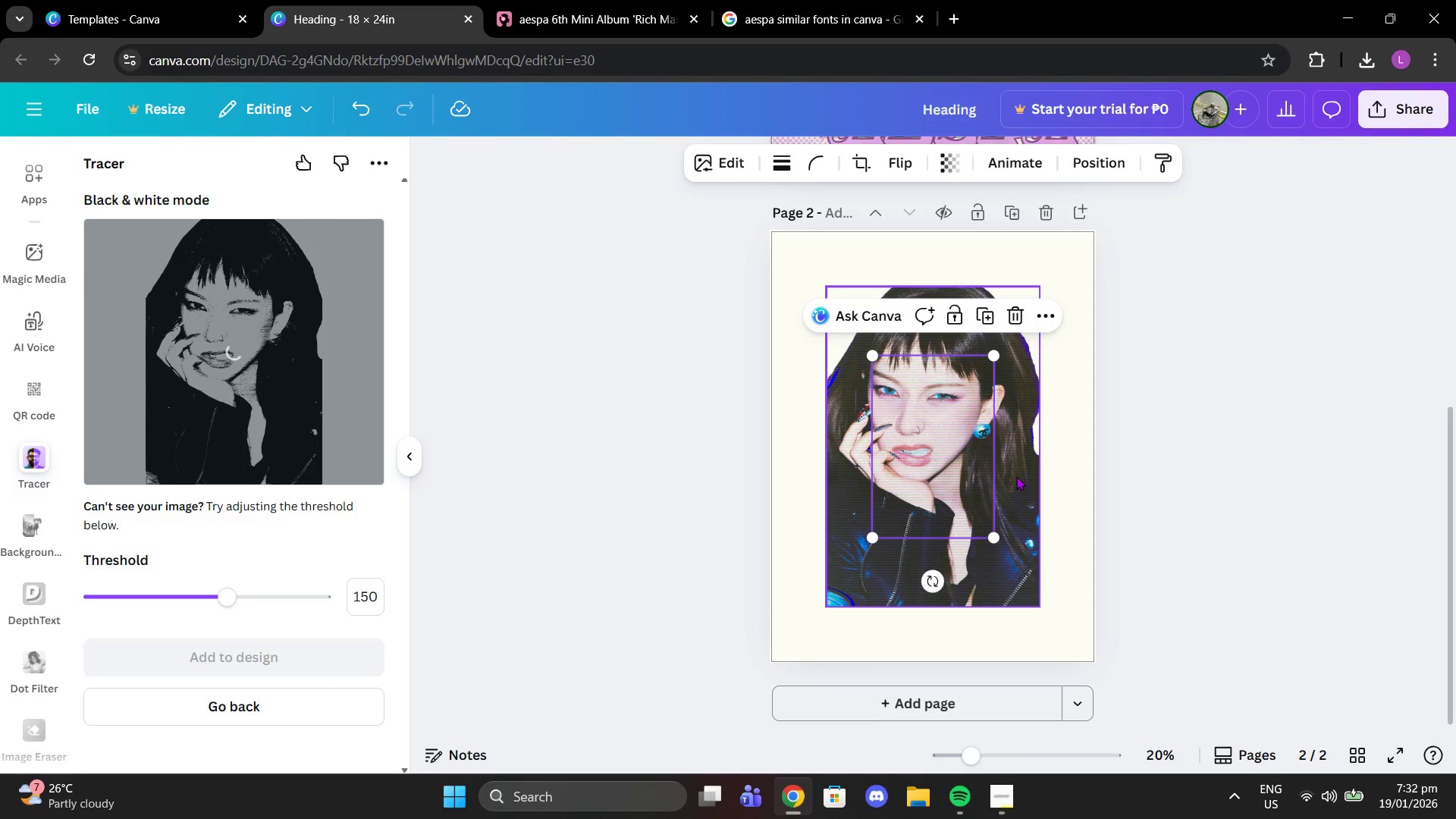 
double_click([1016, 460])
 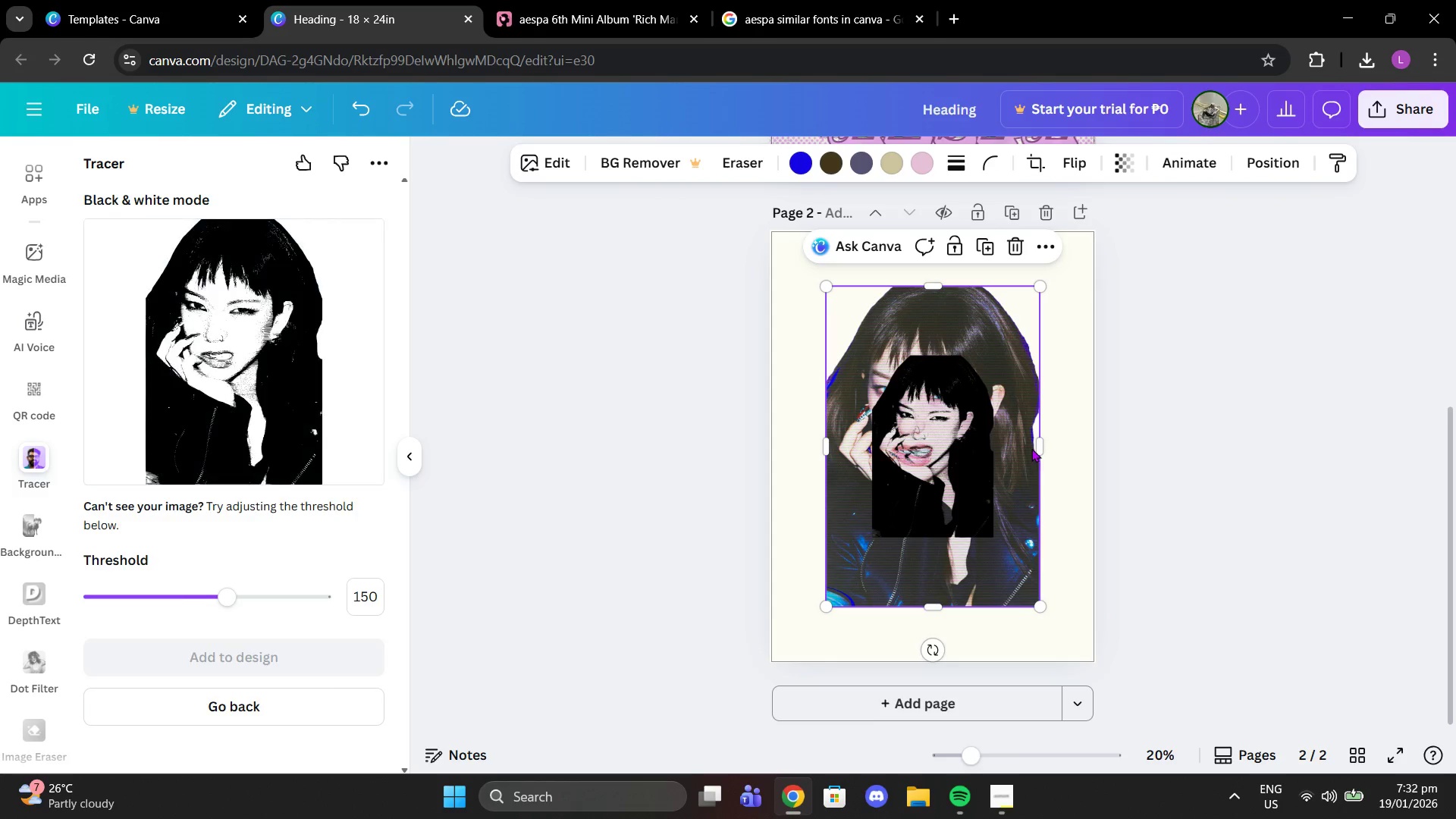 
key(Delete)
 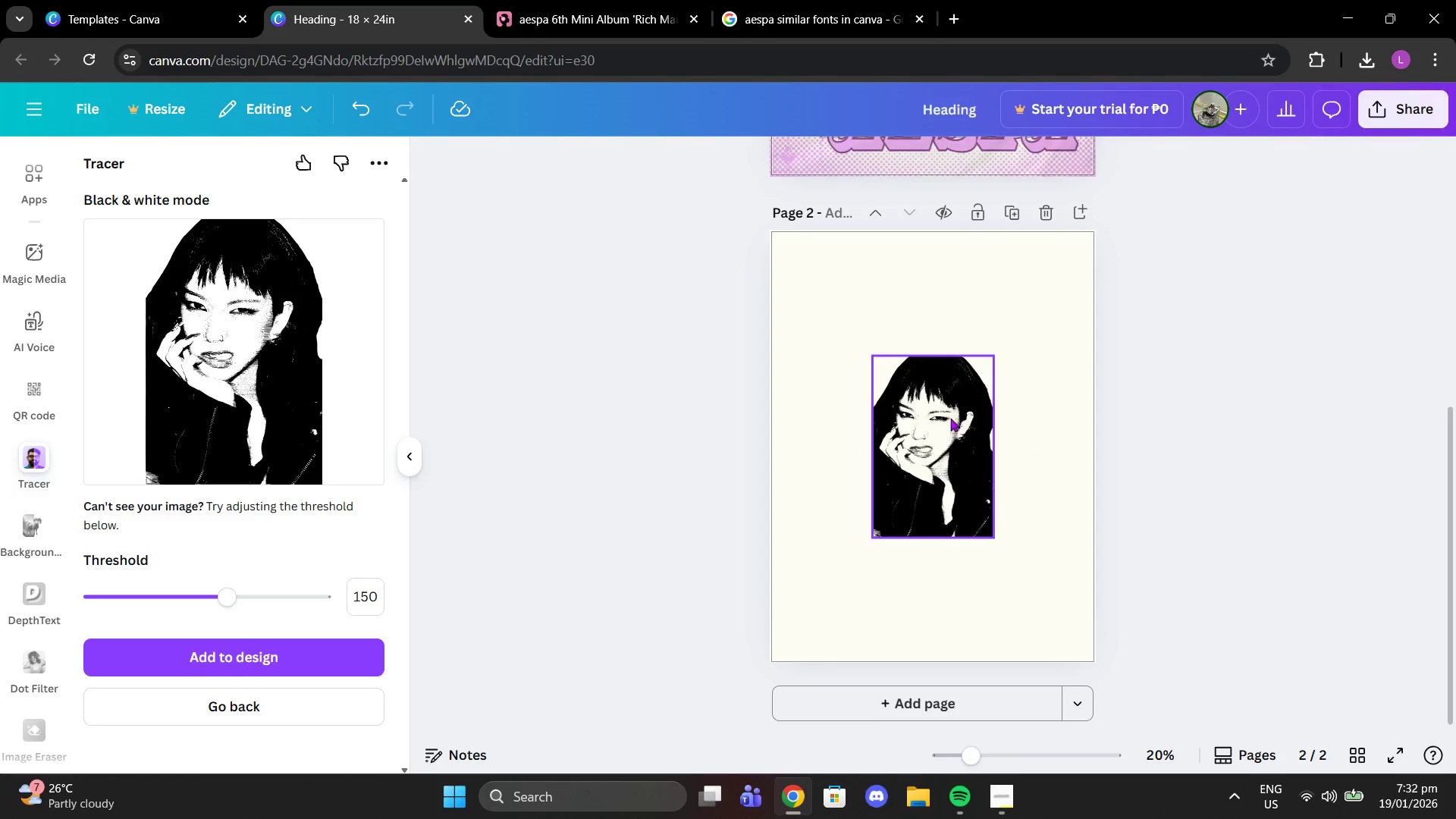 
left_click([948, 418])
 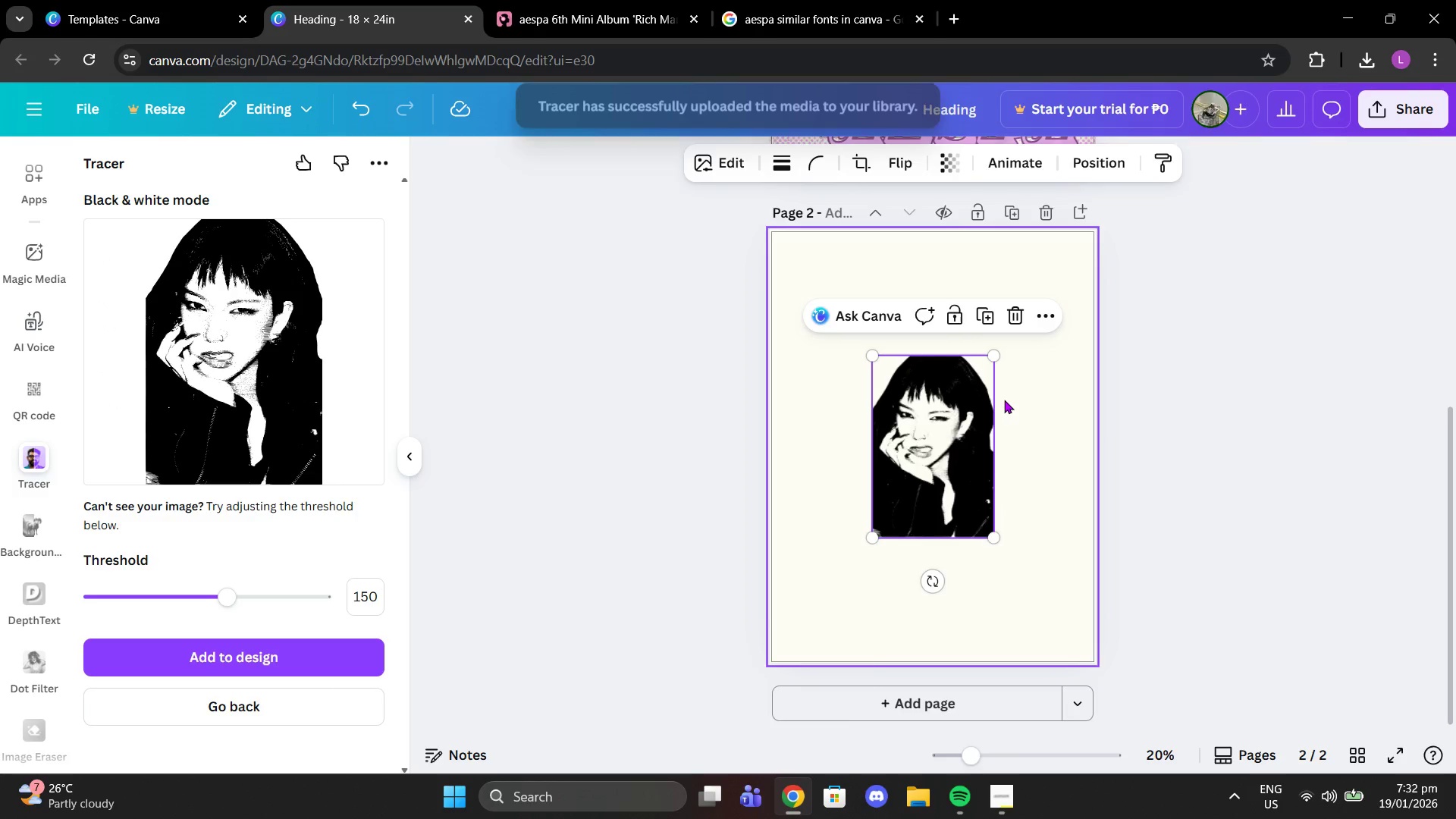 
scroll: coordinate [1003, 397], scroll_direction: up, amount: 8.0
 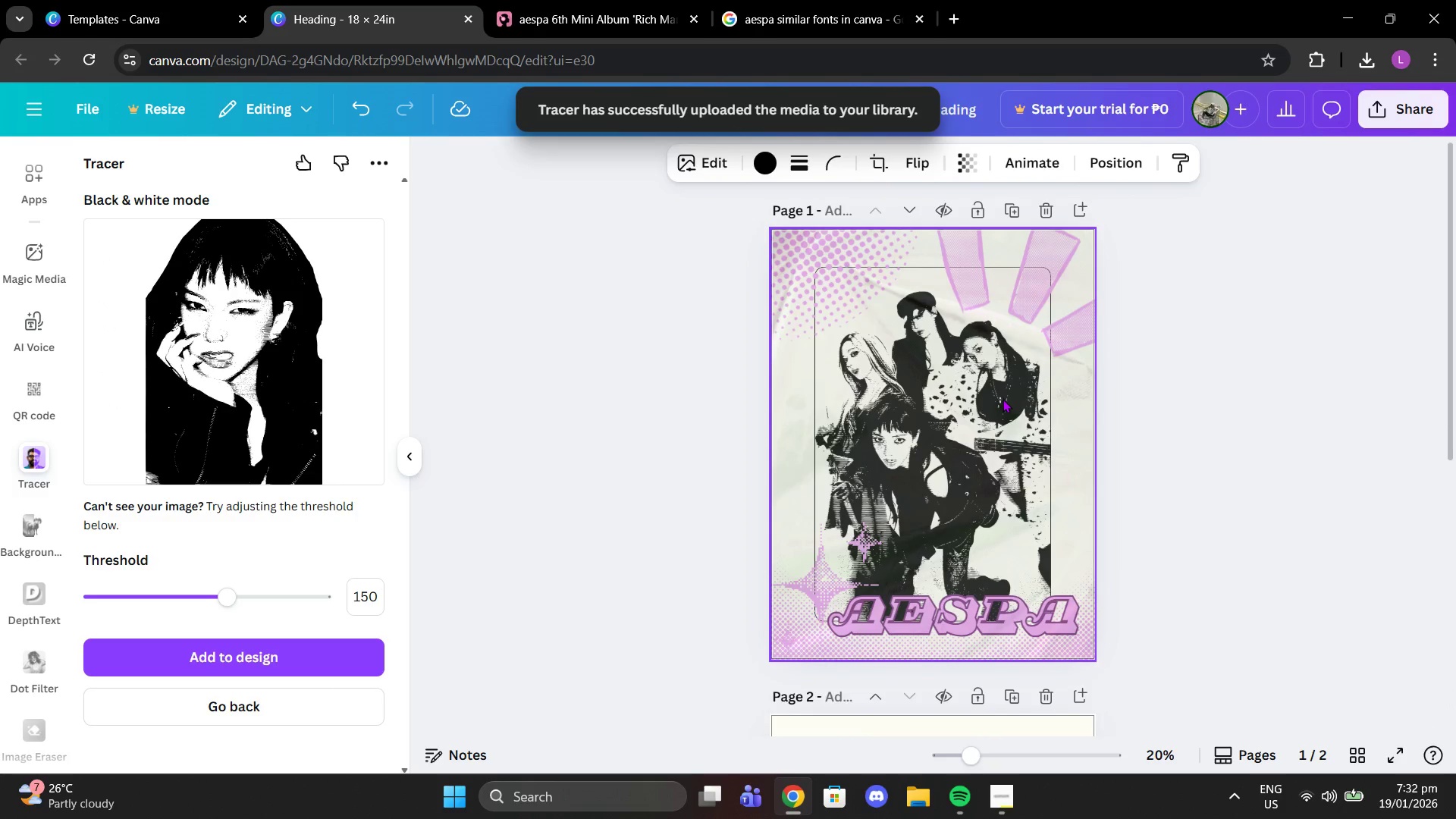 
scroll: coordinate [994, 420], scroll_direction: down, amount: 6.0
 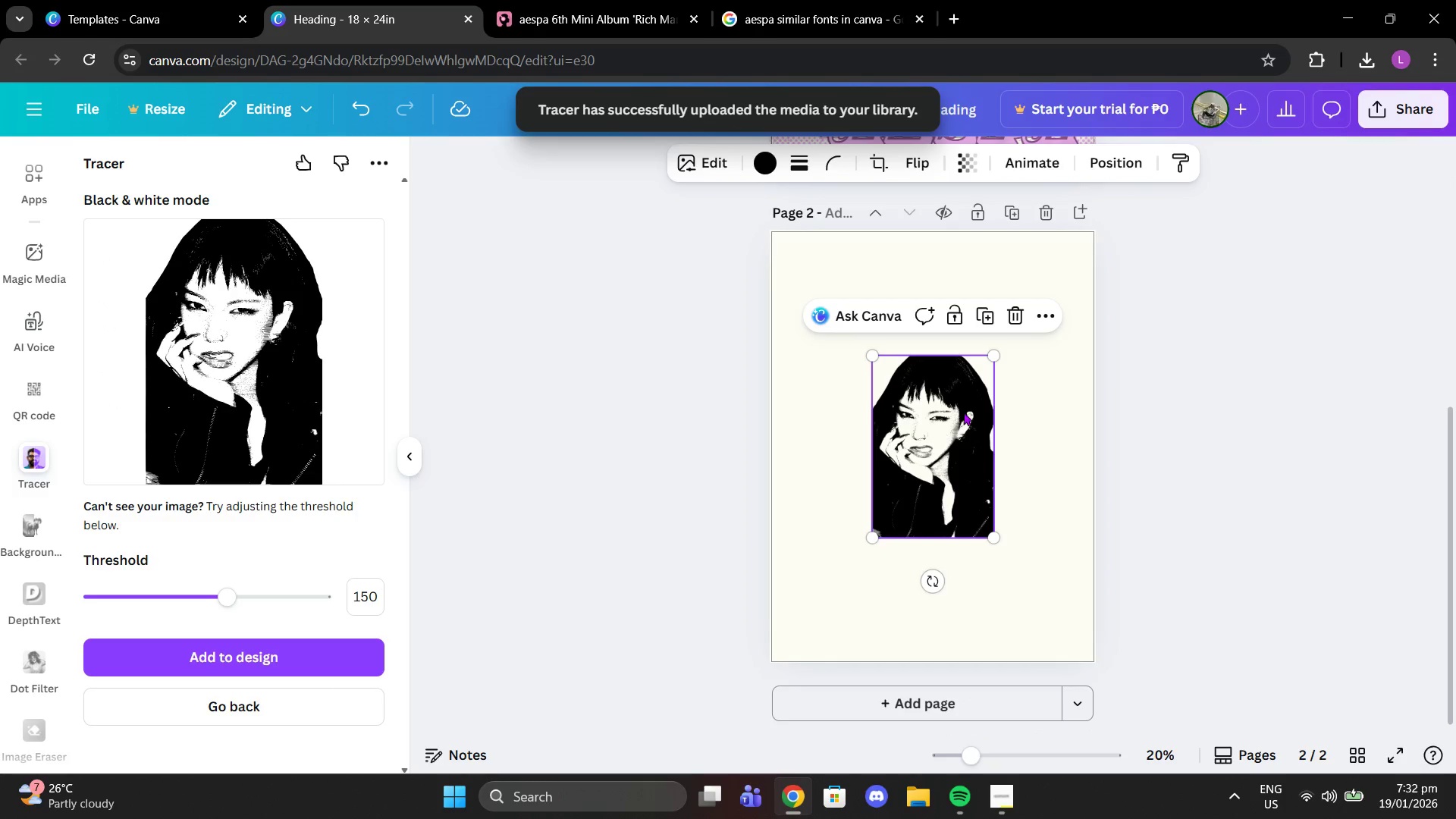 
scroll: coordinate [965, 403], scroll_direction: up, amount: 4.0
 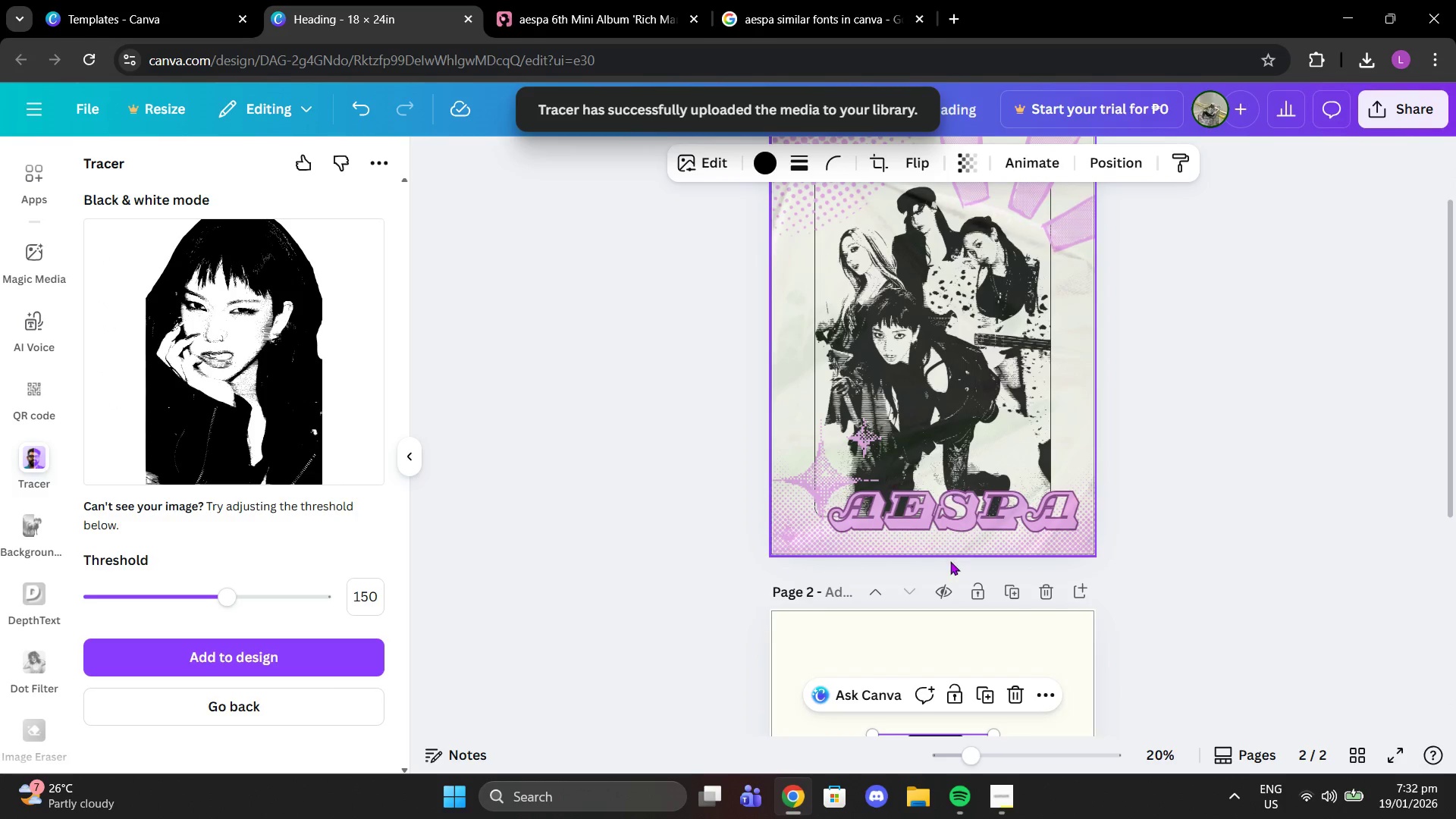 
scroll: coordinate [955, 572], scroll_direction: down, amount: 2.0
 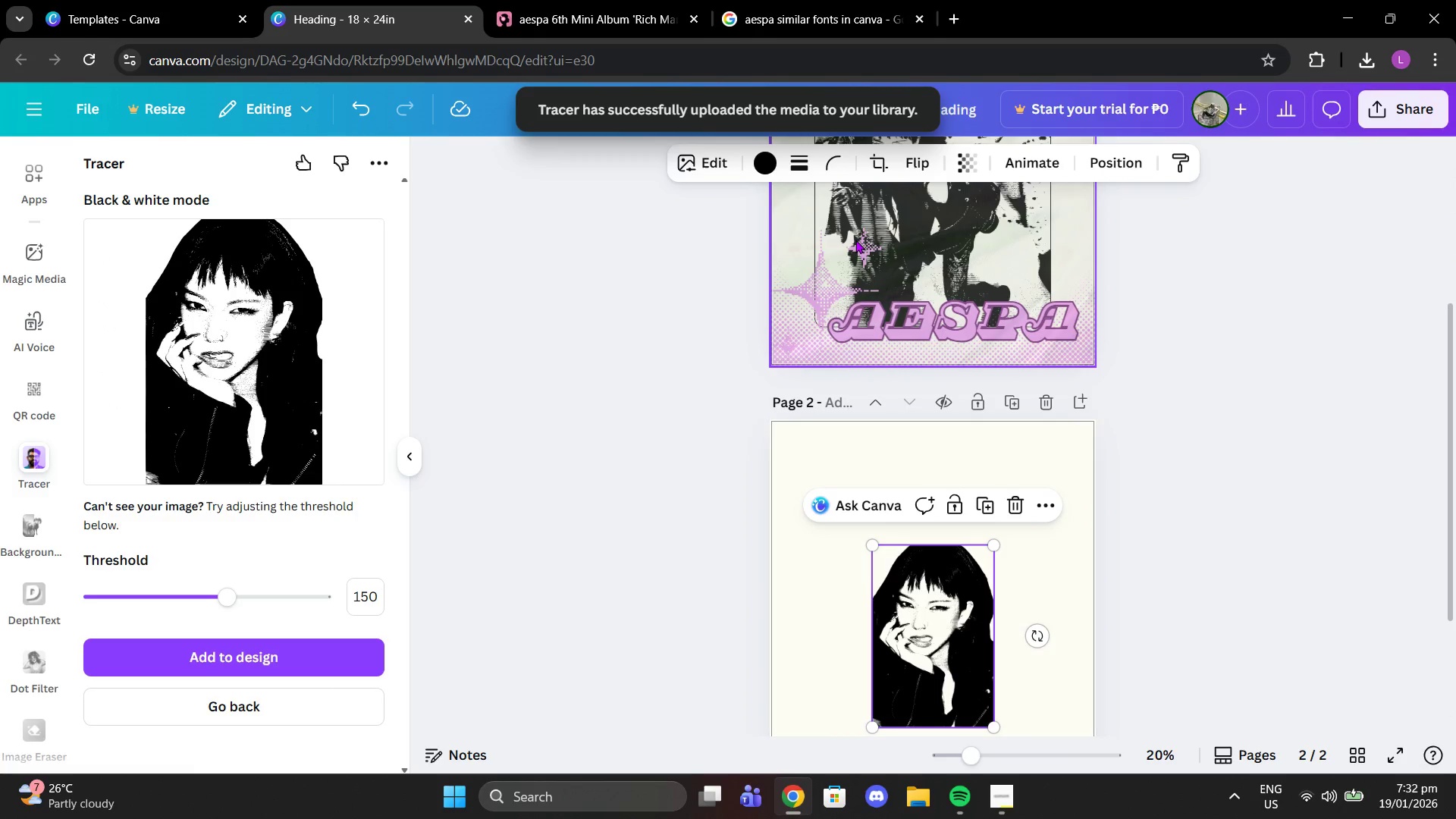 
left_click([855, 240])
 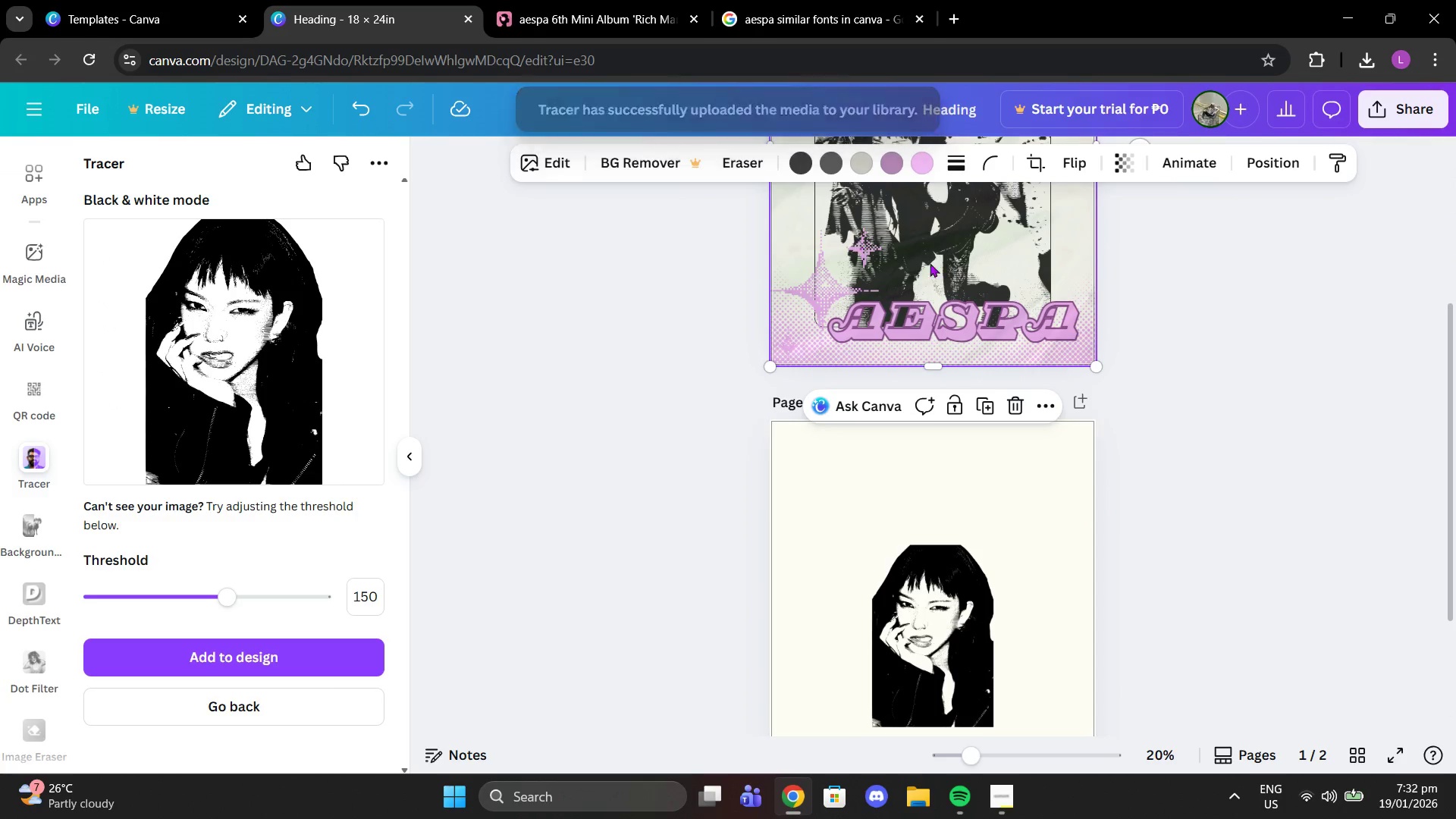 
left_click([1278, 163])
 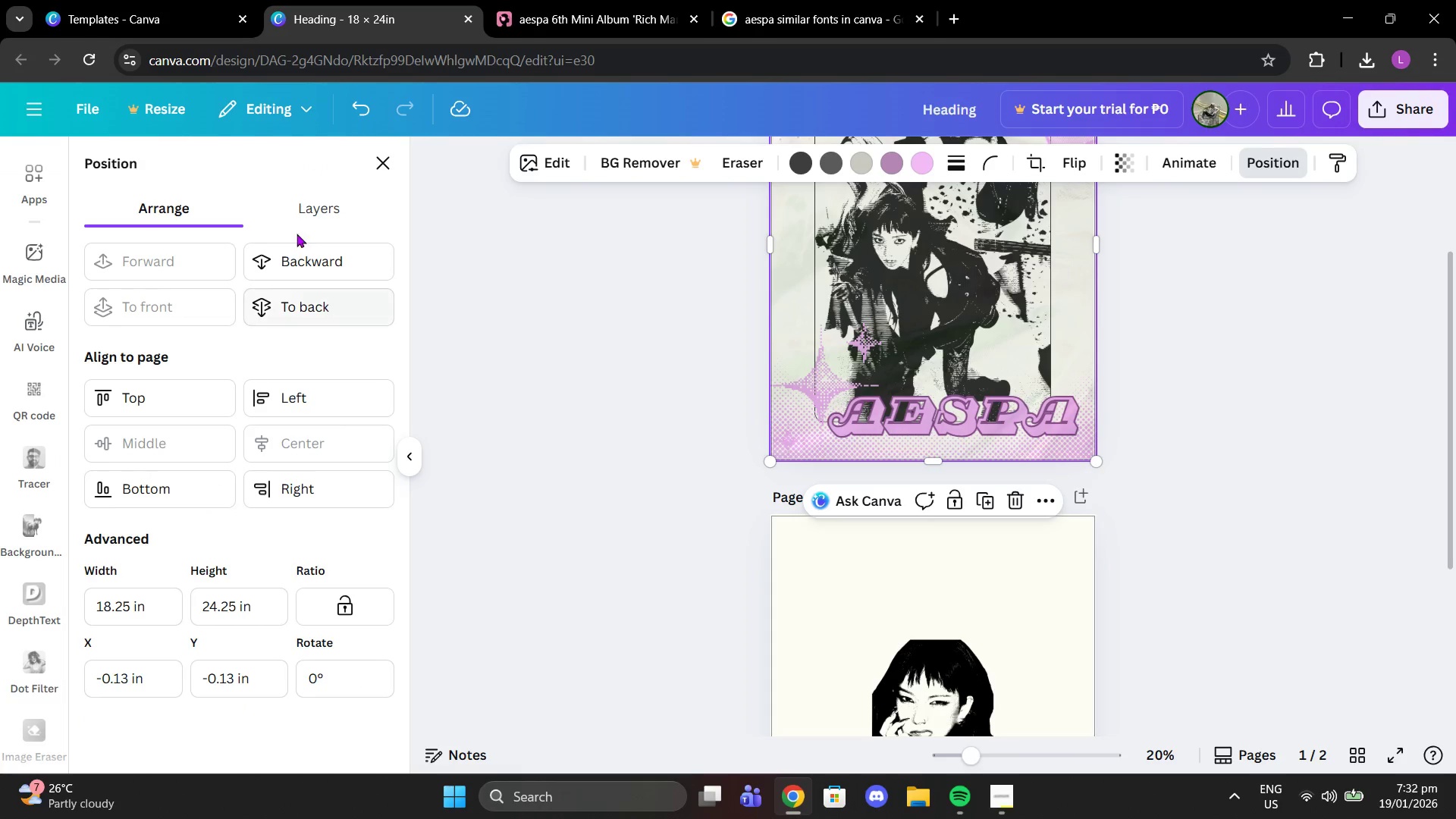 
scroll: coordinate [977, 265], scroll_direction: up, amount: 1.0
 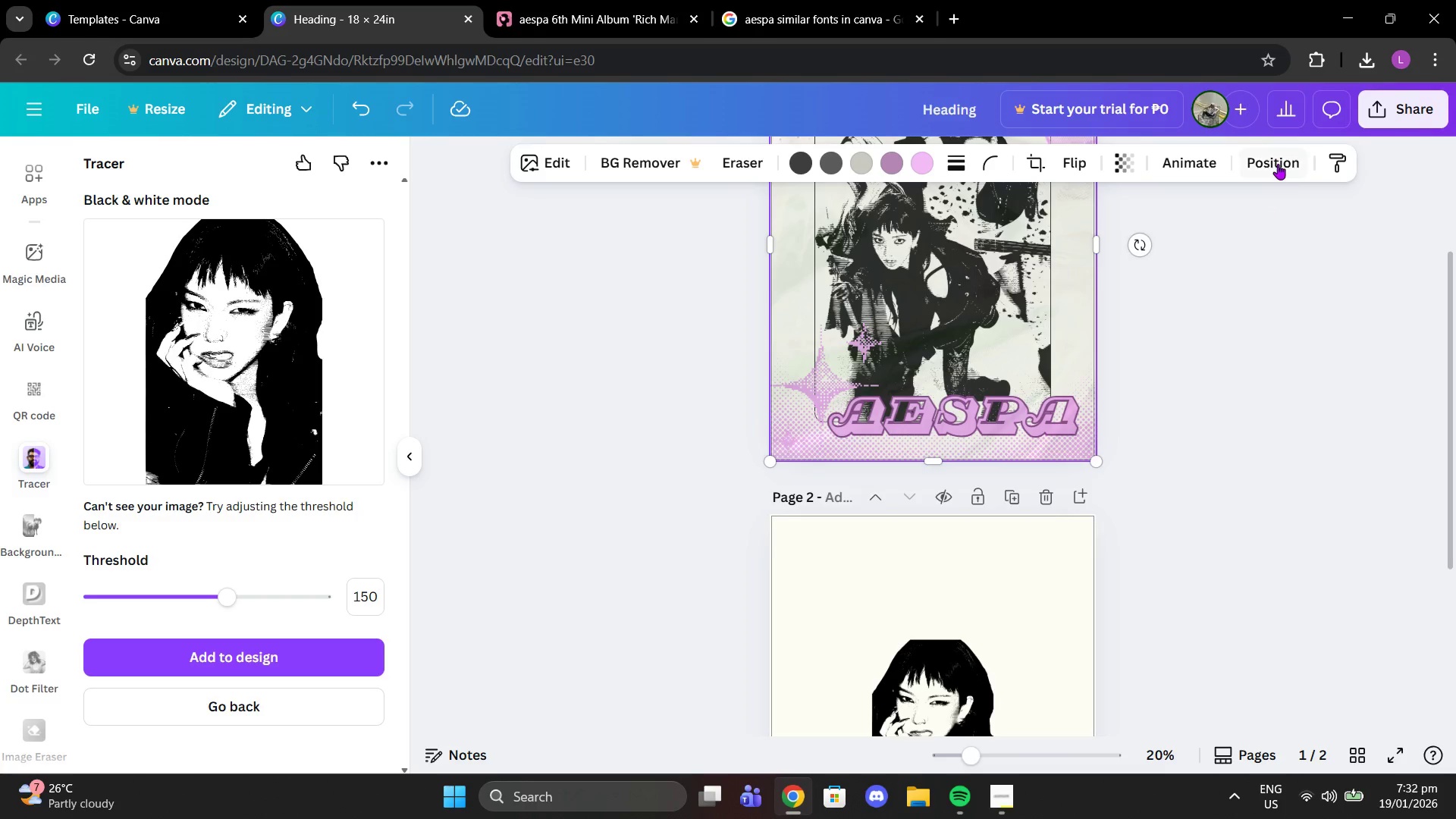 
left_click([300, 220])
 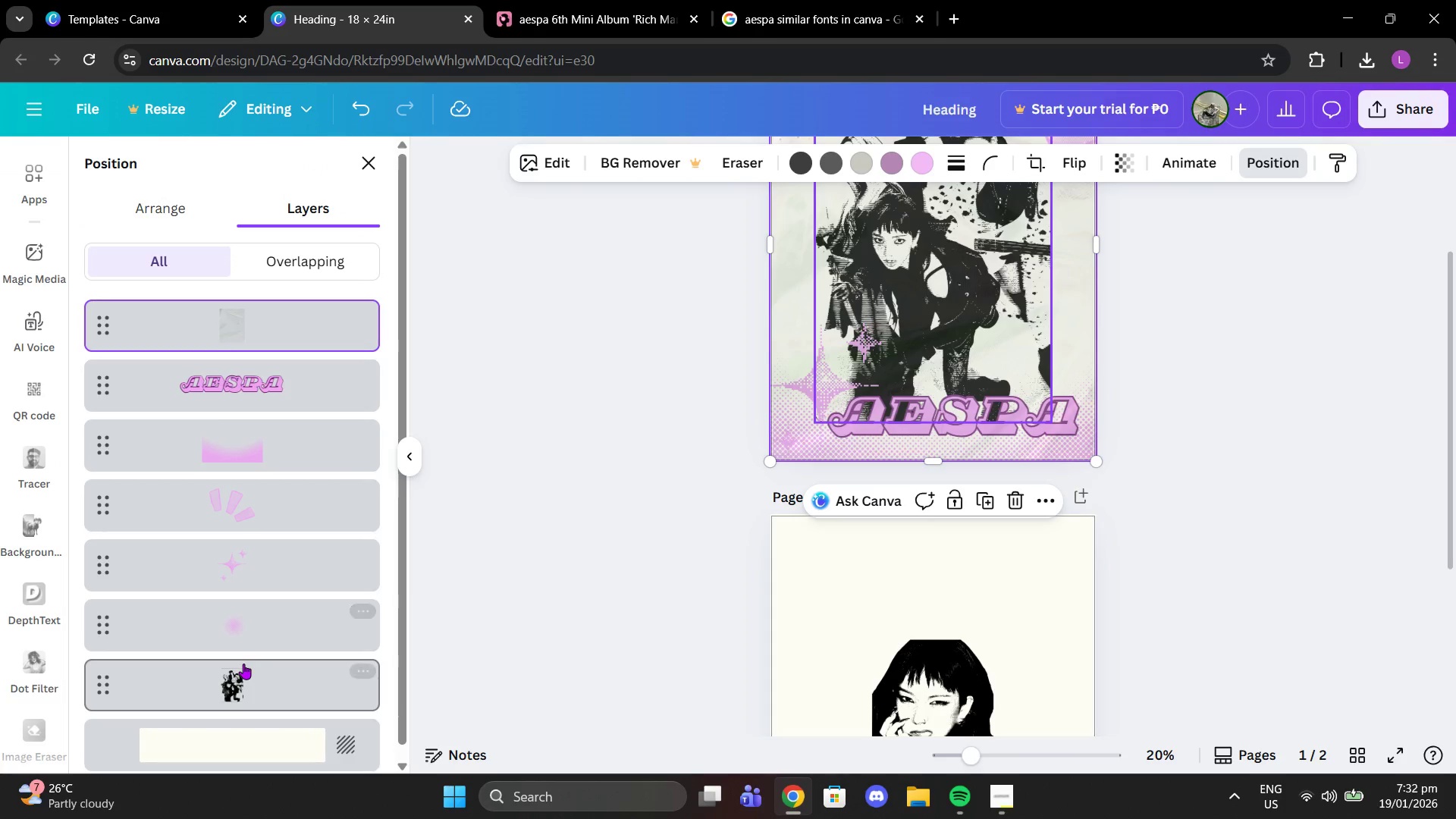 
left_click([247, 674])
 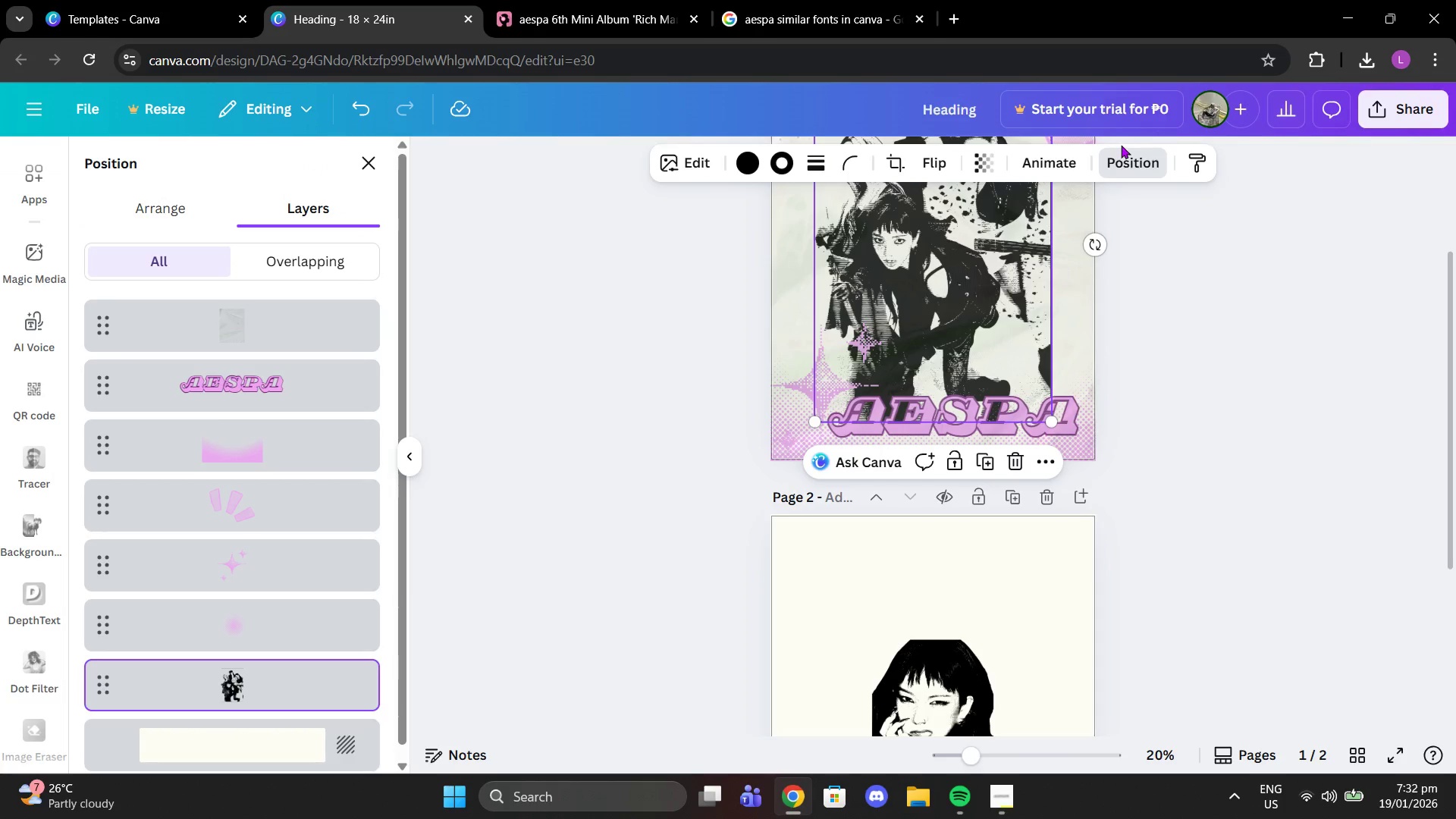 
left_click([1103, 162])
 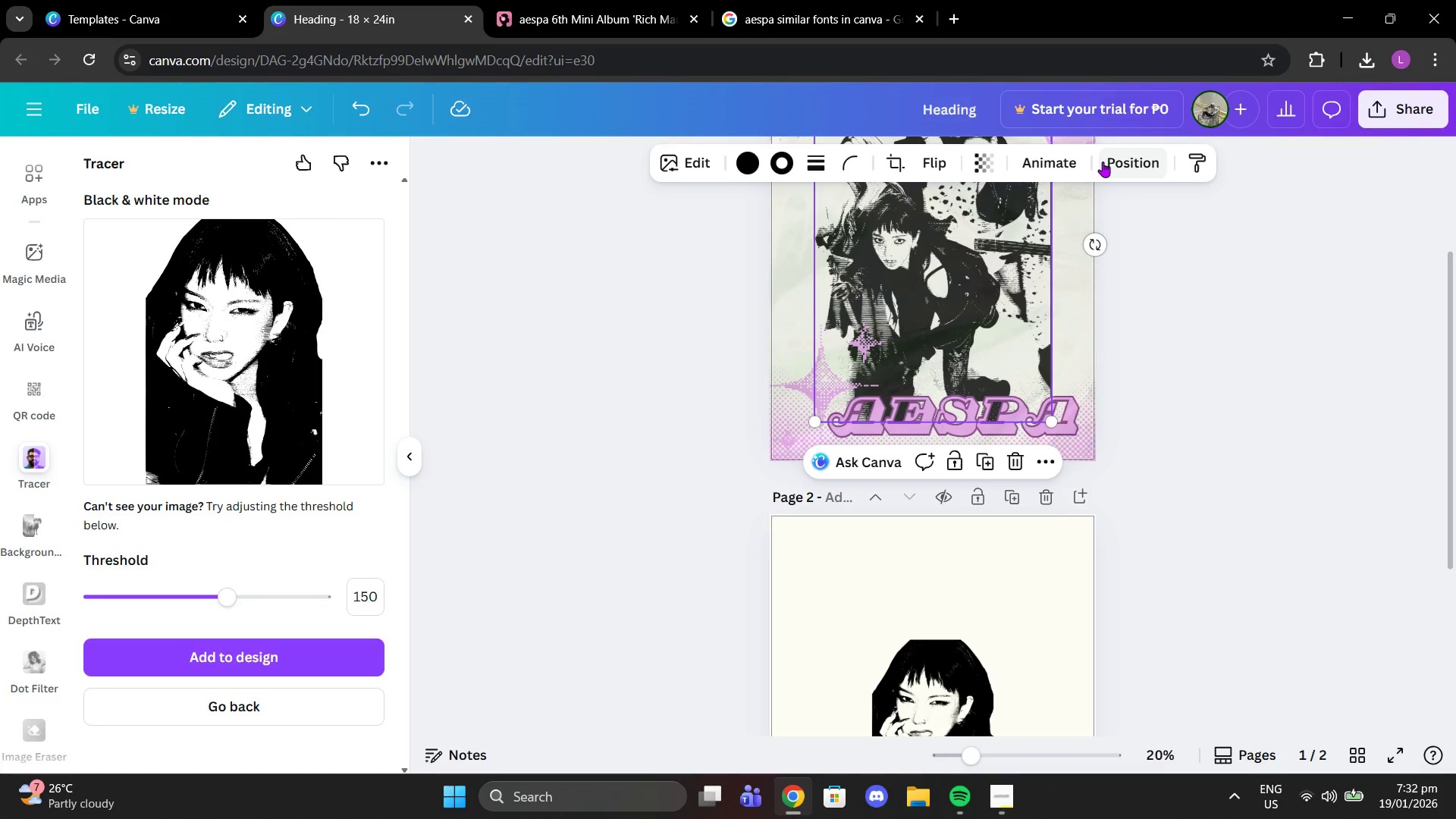 
left_click([1103, 162])
 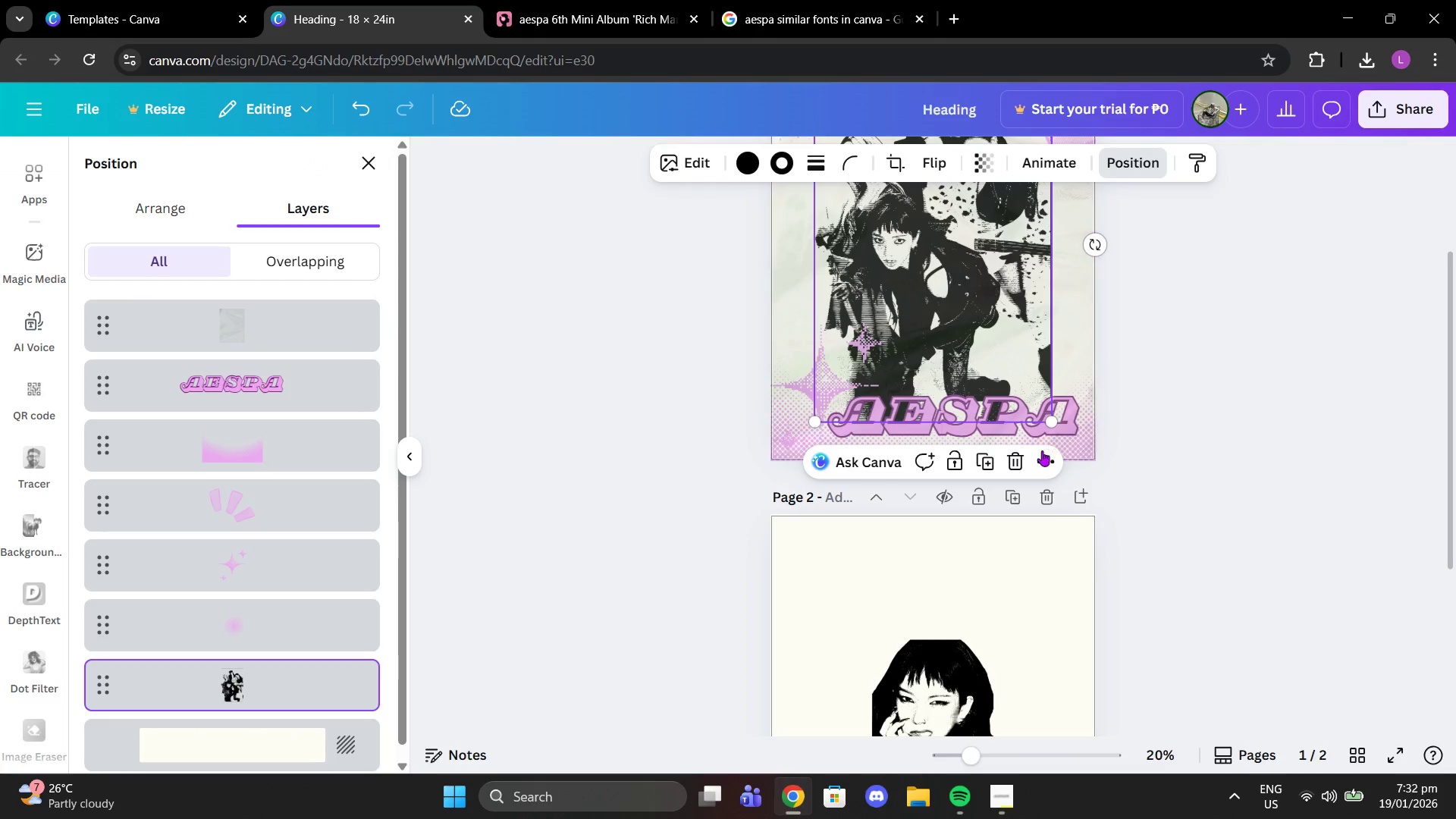 
left_click([1039, 458])
 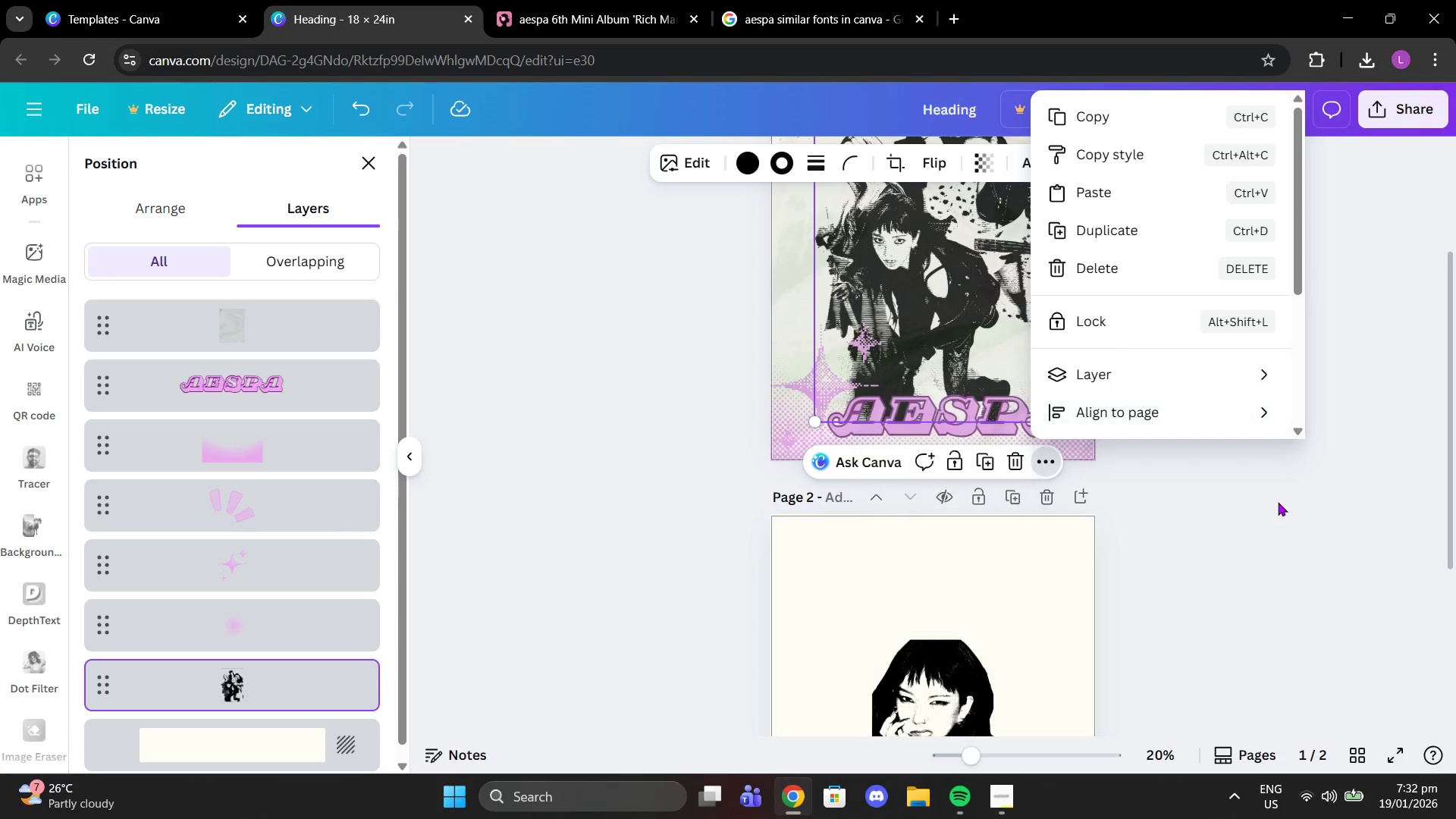 
left_click([1277, 502])
 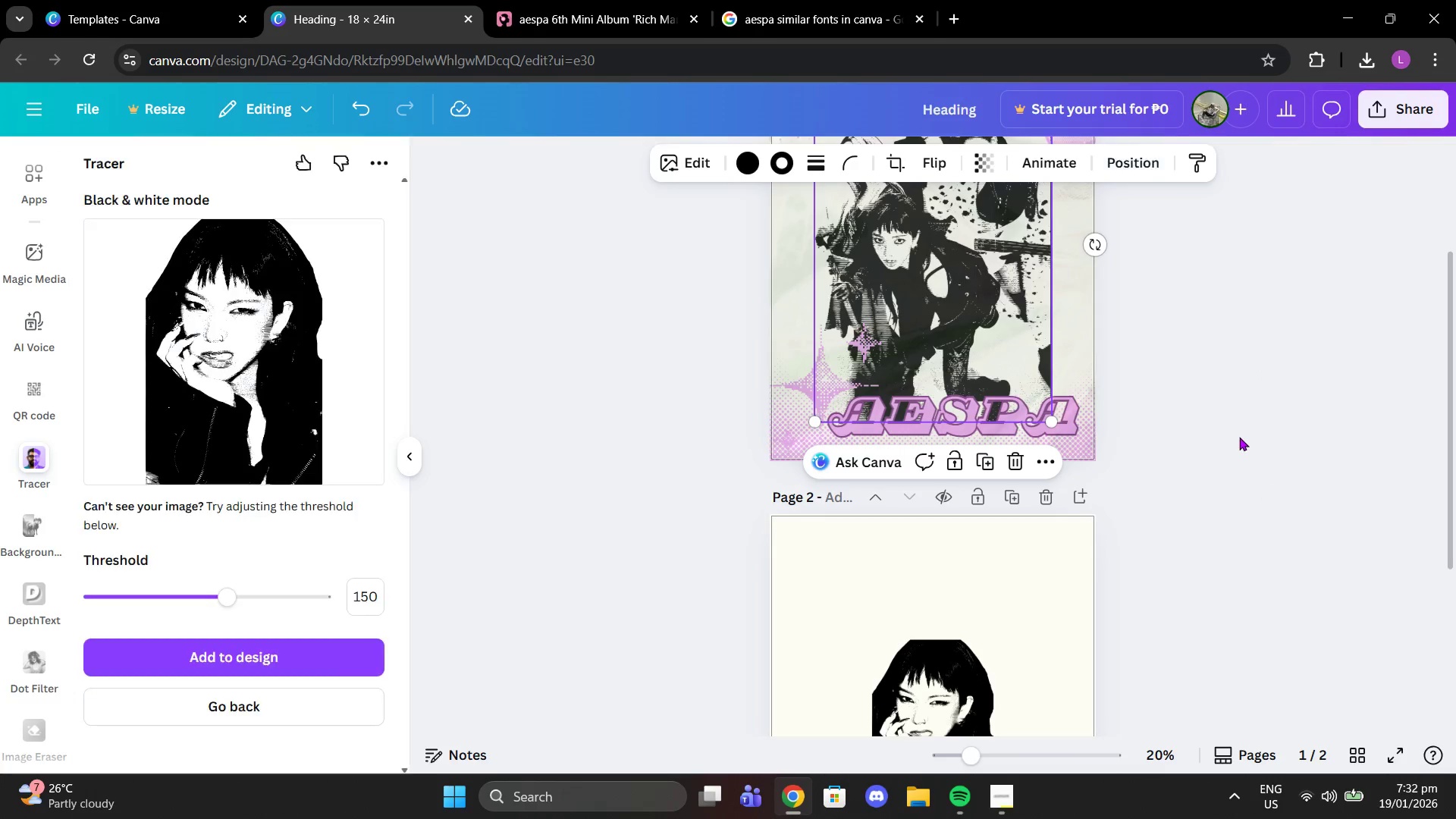 
scroll: coordinate [1235, 431], scroll_direction: up, amount: 3.0
 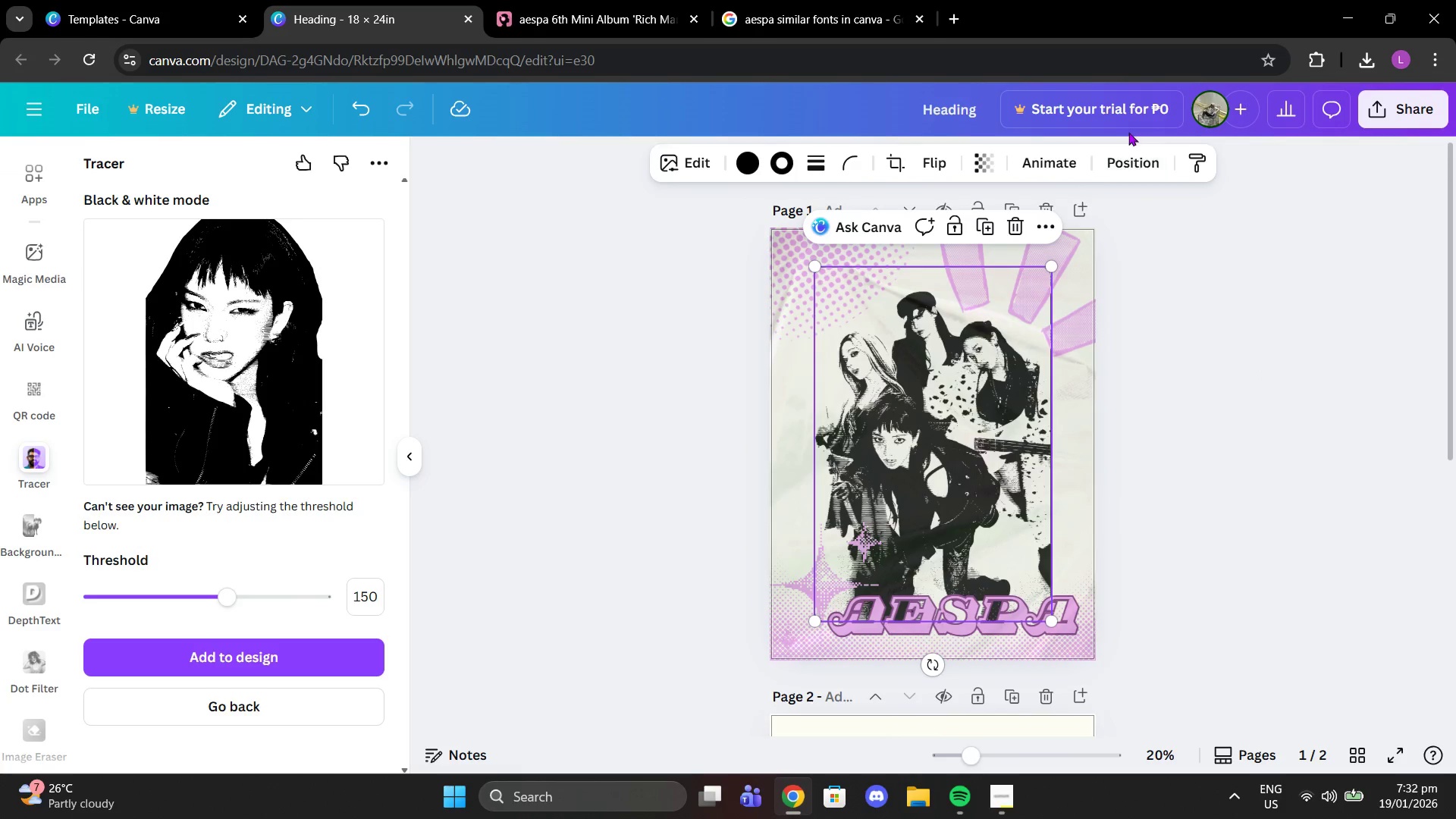 
left_click([1127, 166])
 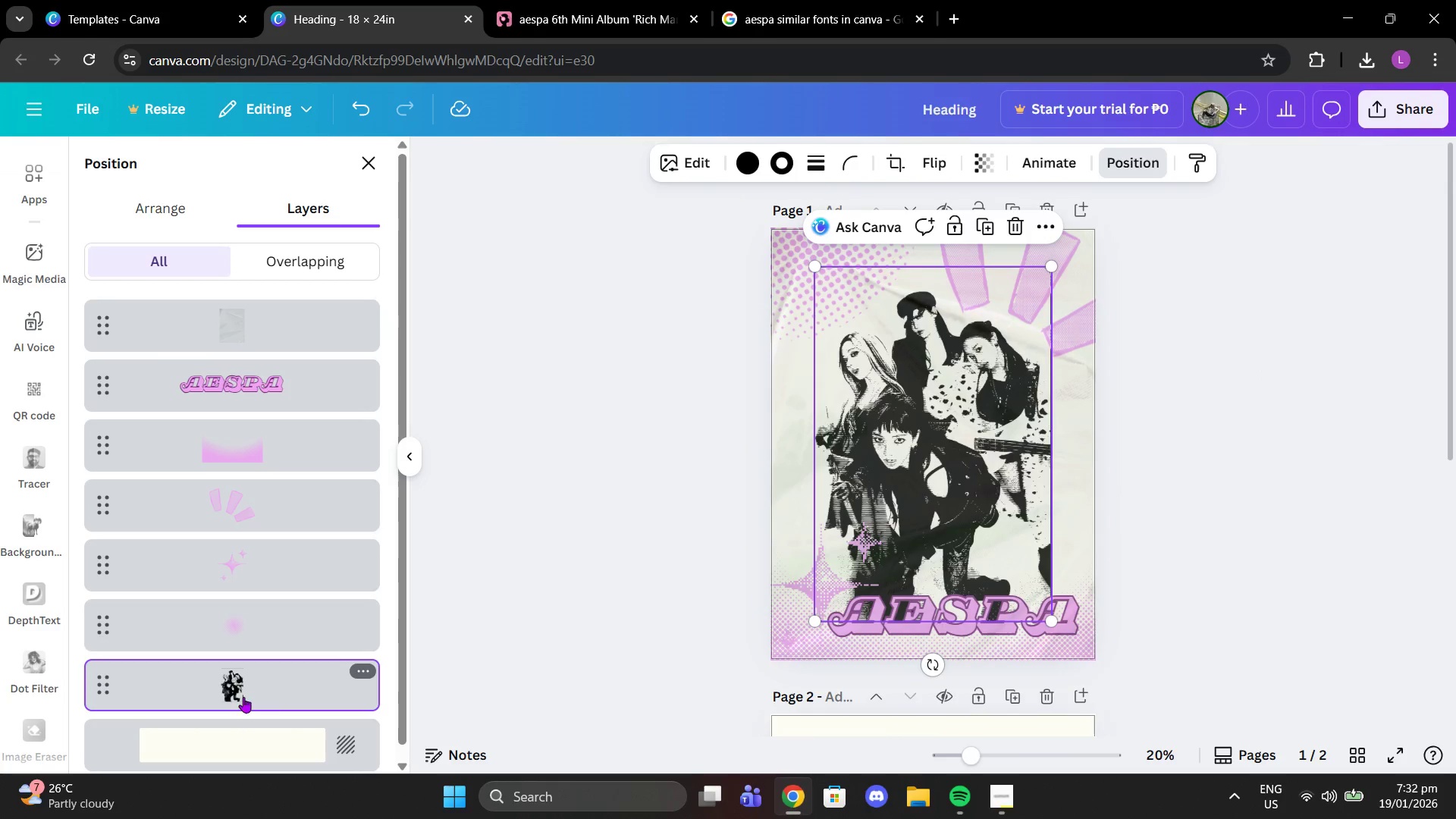 
left_click([359, 674])
 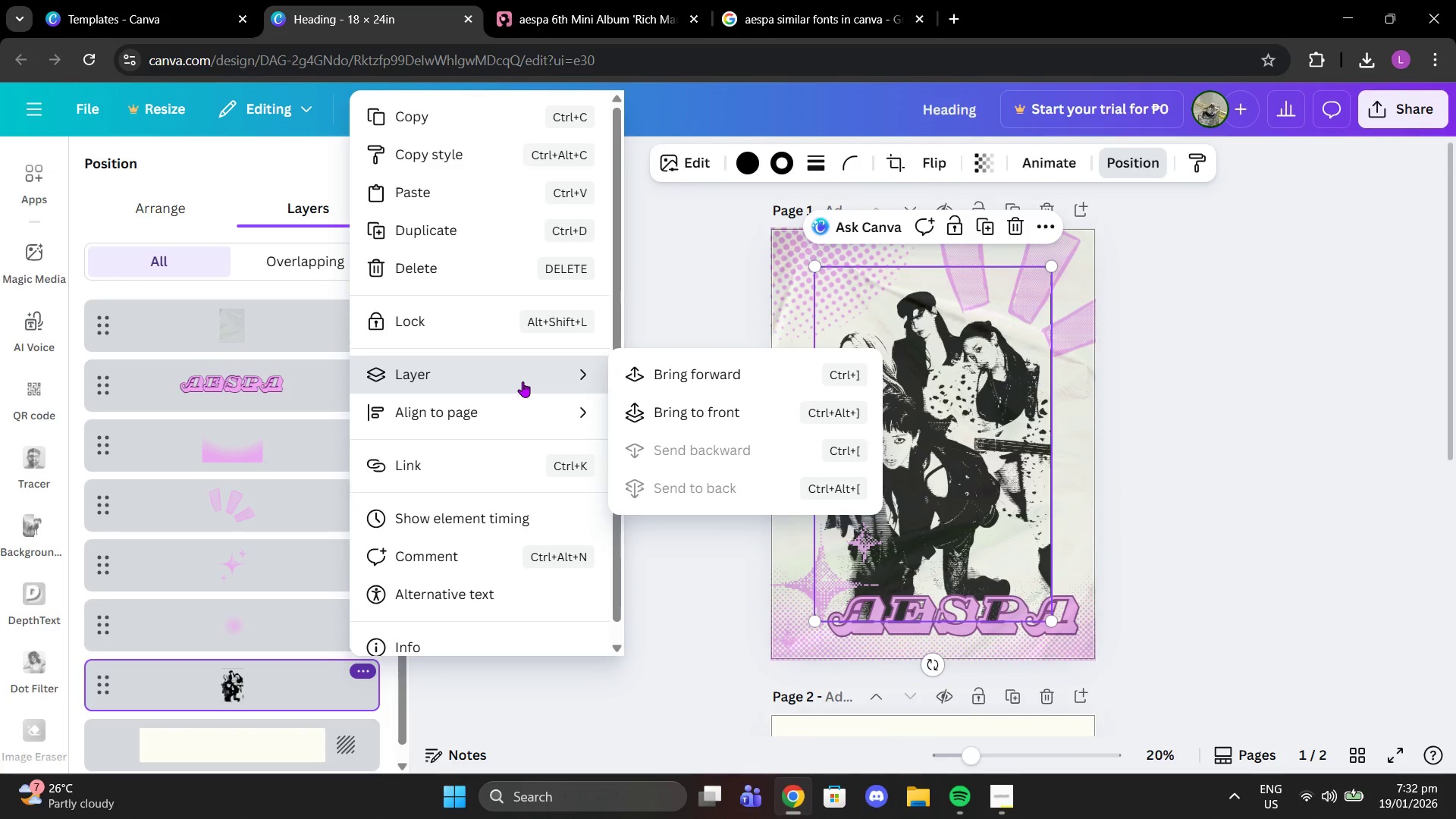 
scroll: coordinate [522, 381], scroll_direction: down, amount: 2.0
 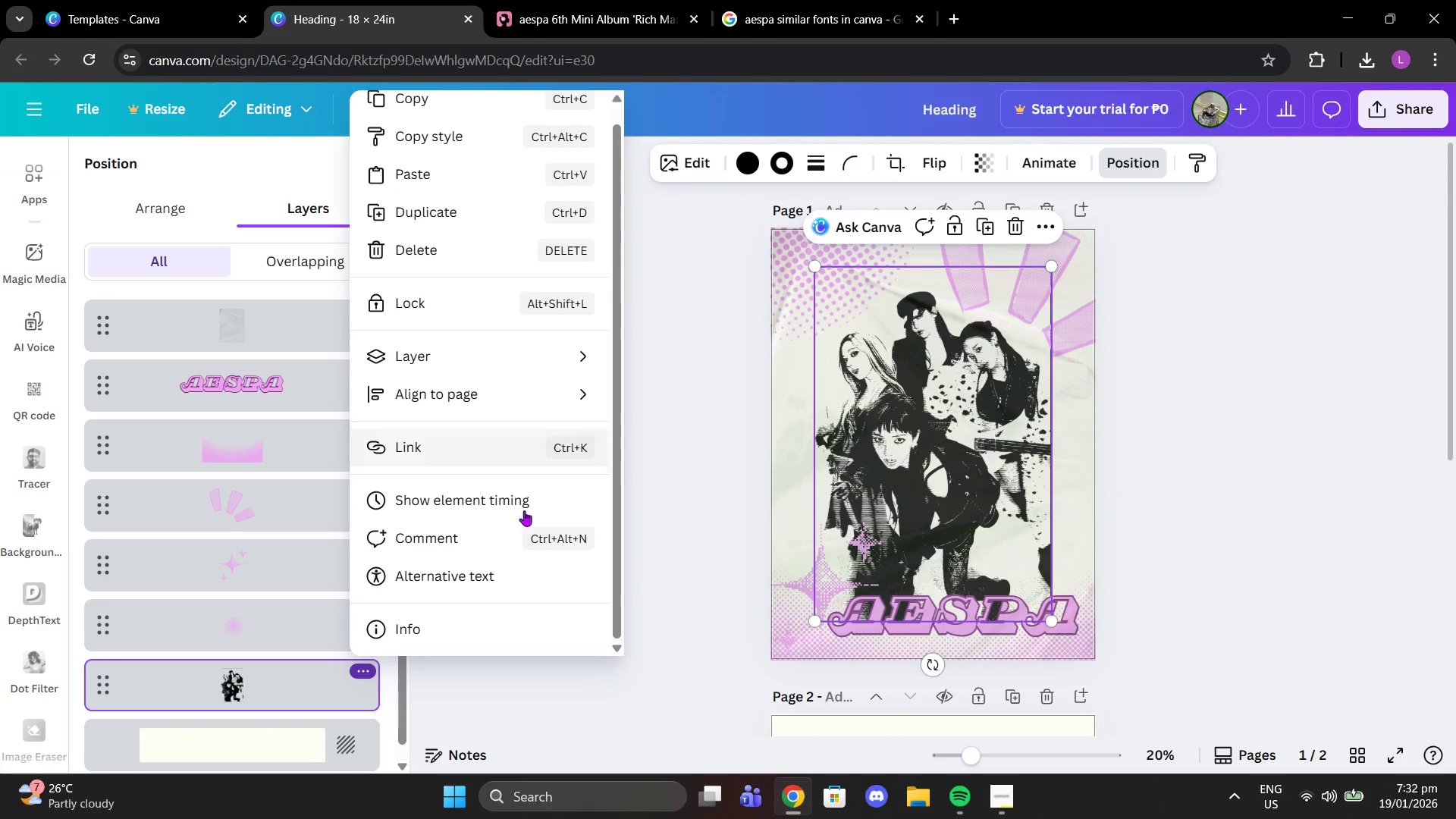 
left_click([1244, 479])
 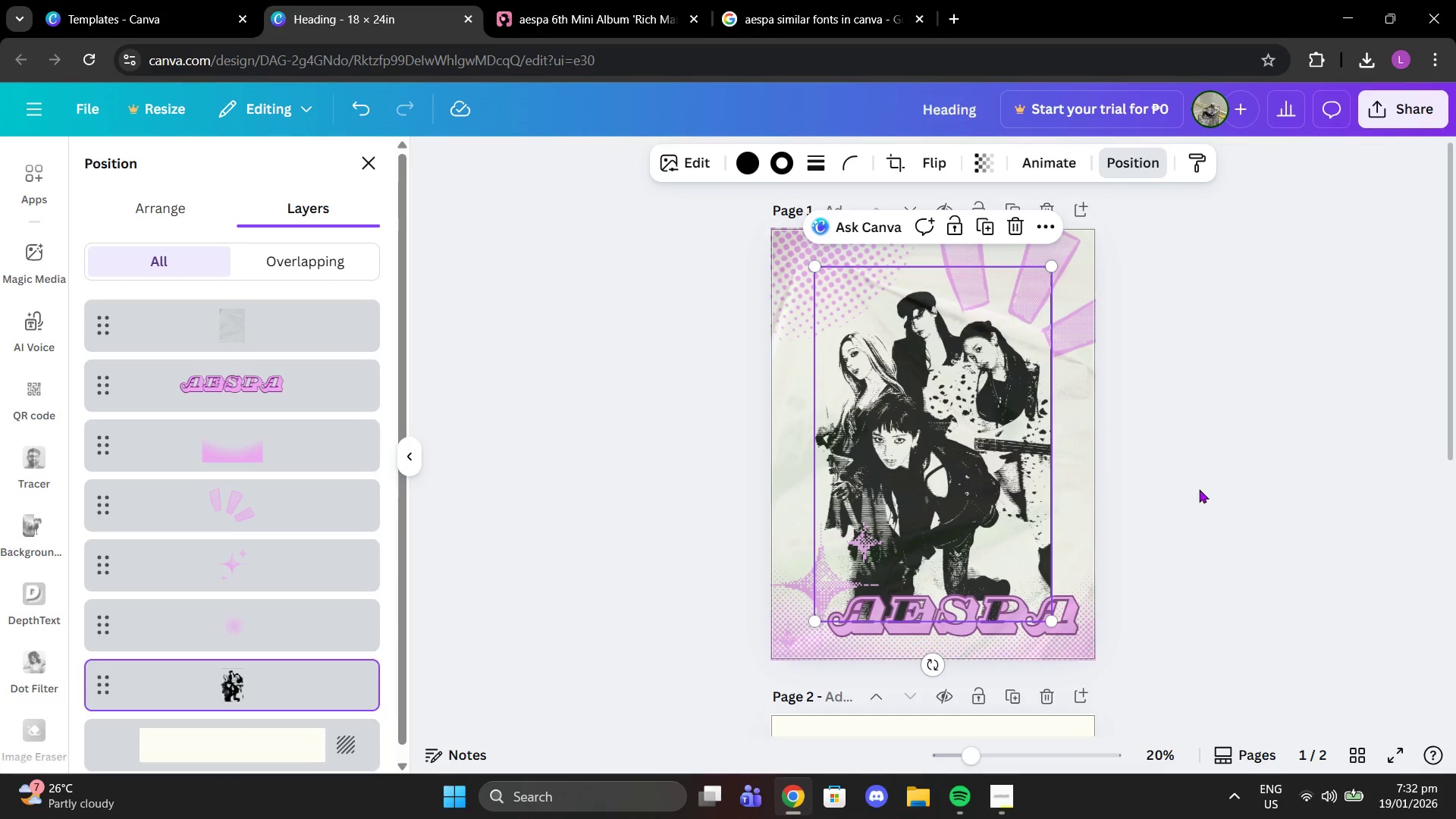 
scroll: coordinate [1247, 482], scroll_direction: down, amount: 1.0
 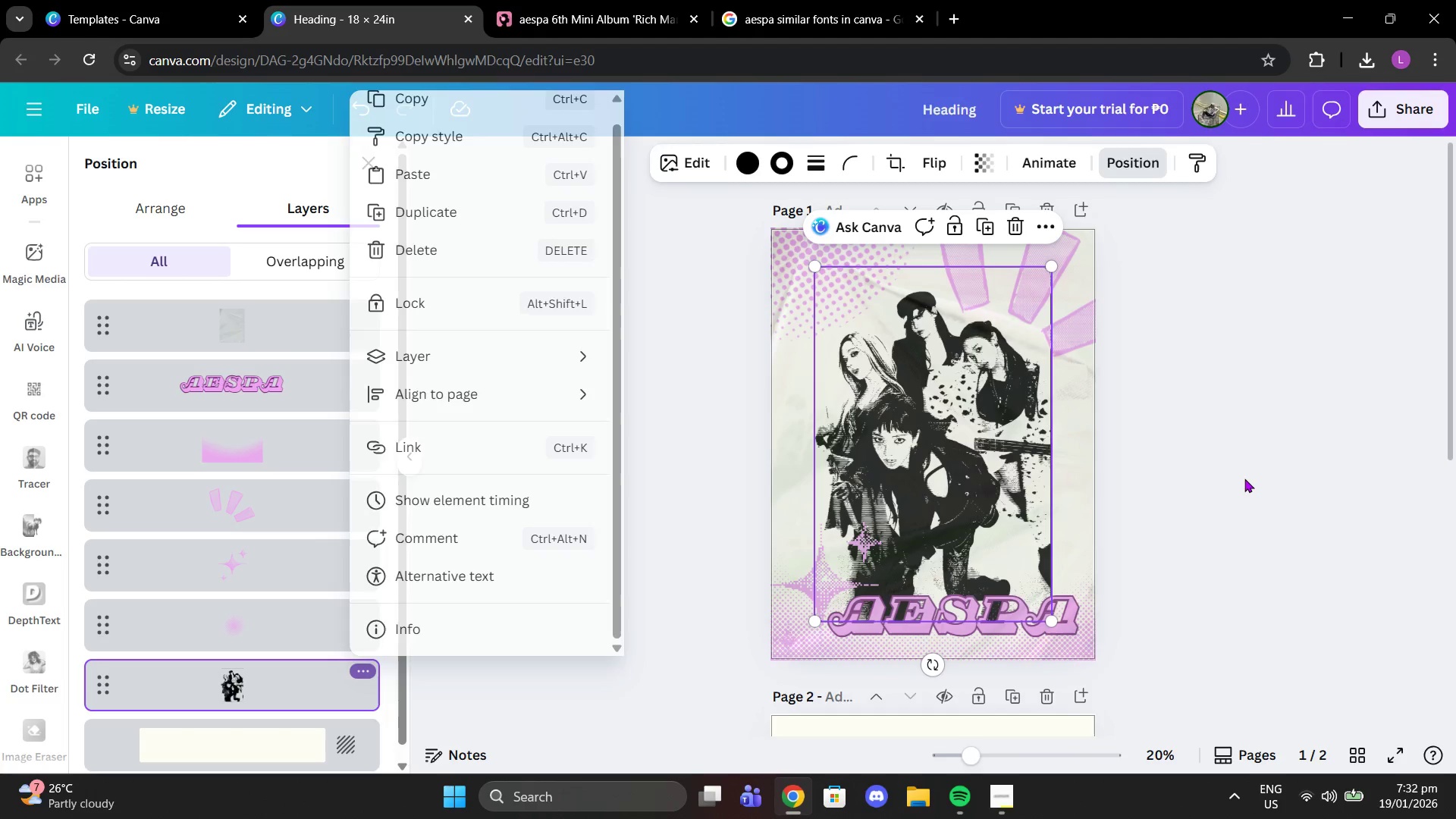 
left_click([1198, 487])
 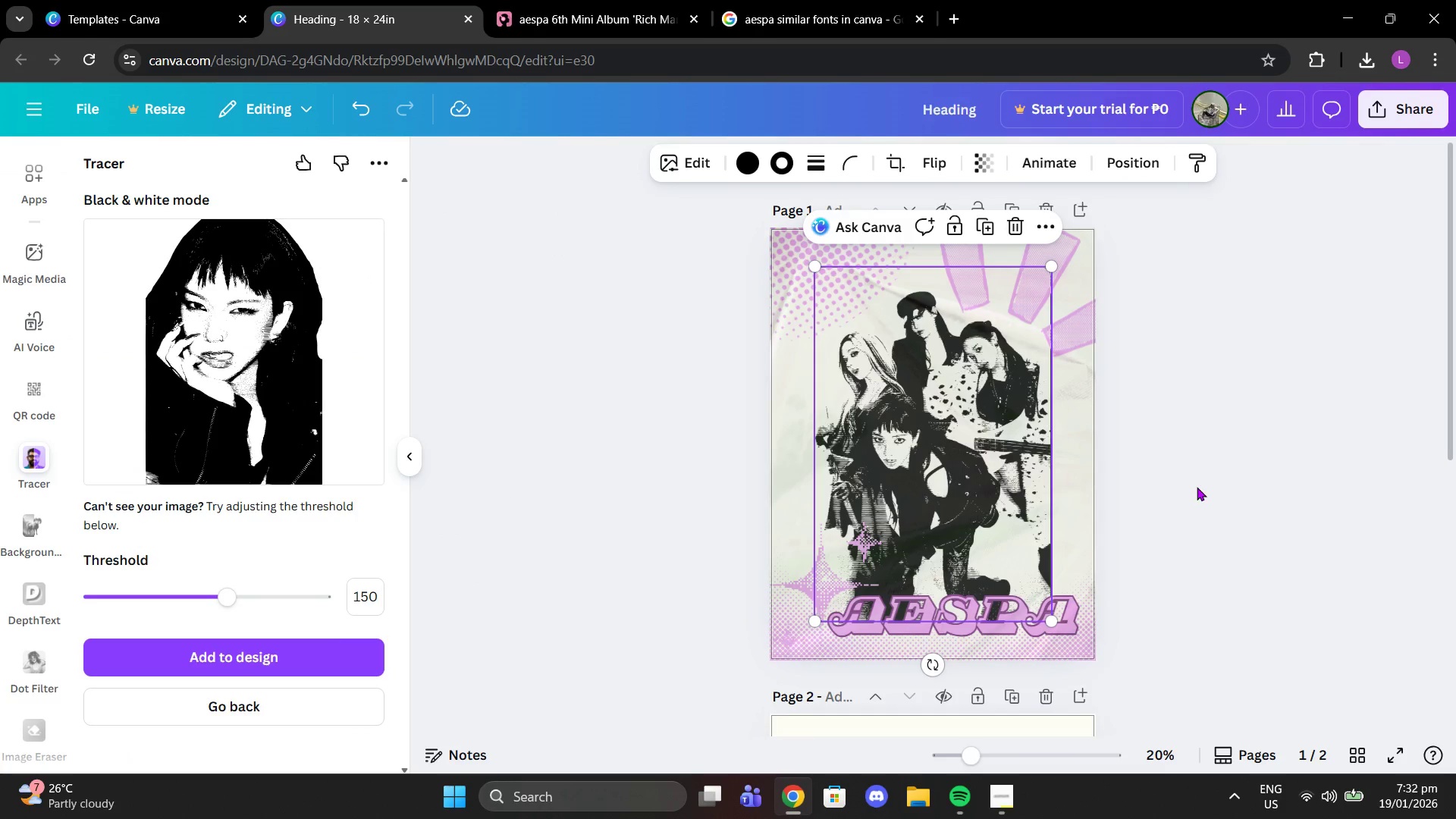 
left_click([1197, 487])
 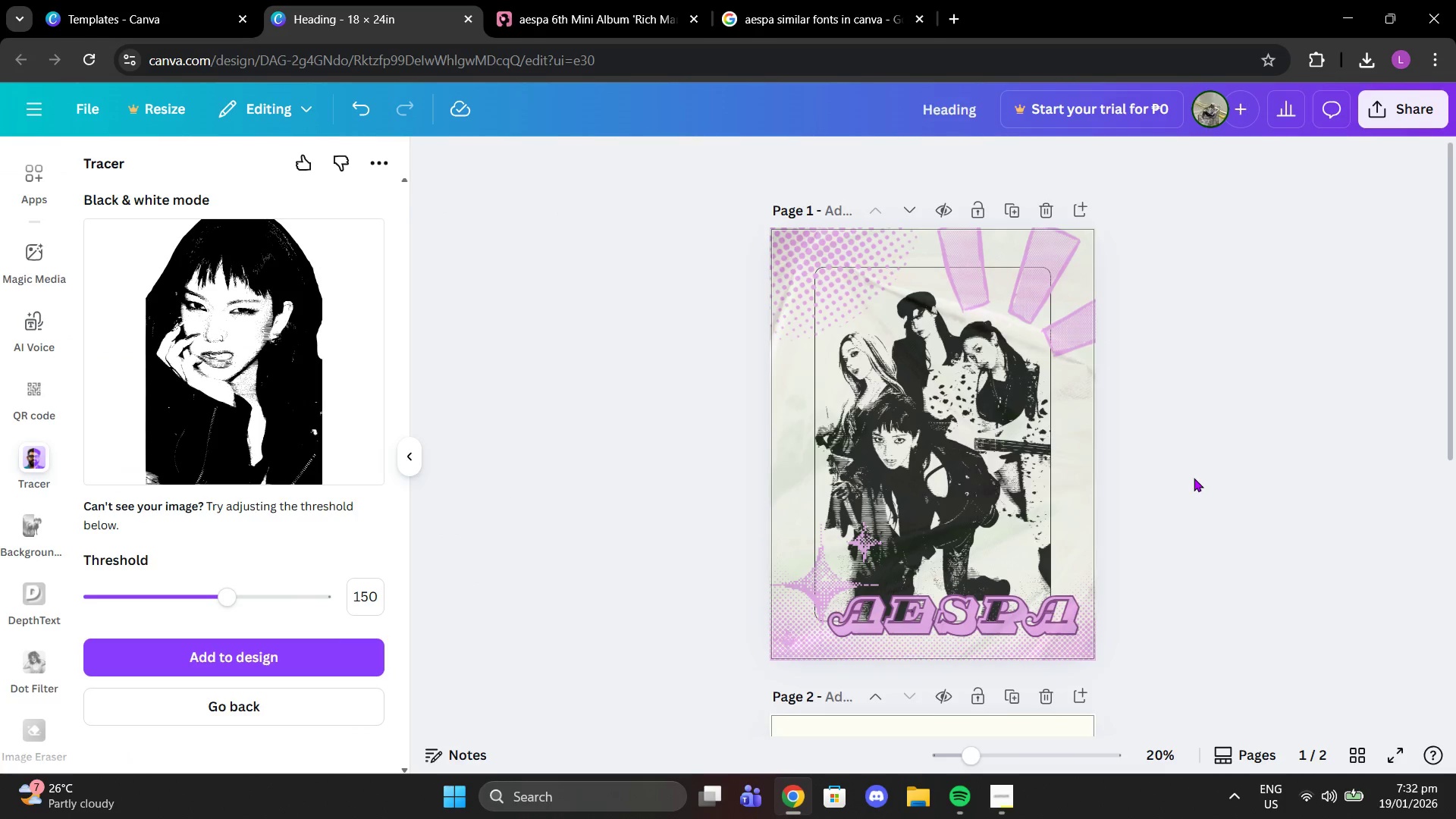 
scroll: coordinate [1191, 479], scroll_direction: down, amount: 2.0
 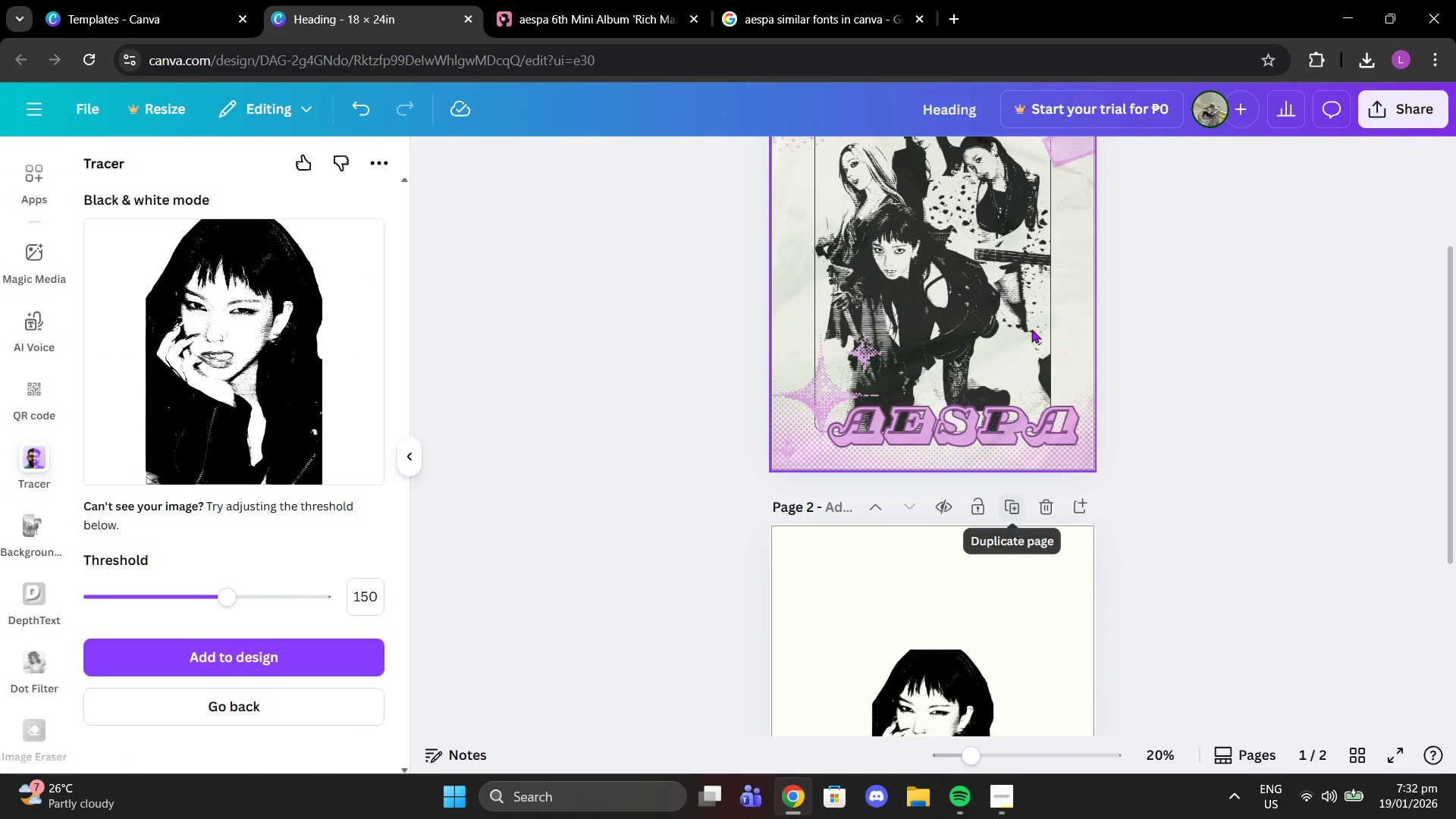 
scroll: coordinate [1031, 331], scroll_direction: up, amount: 4.0
 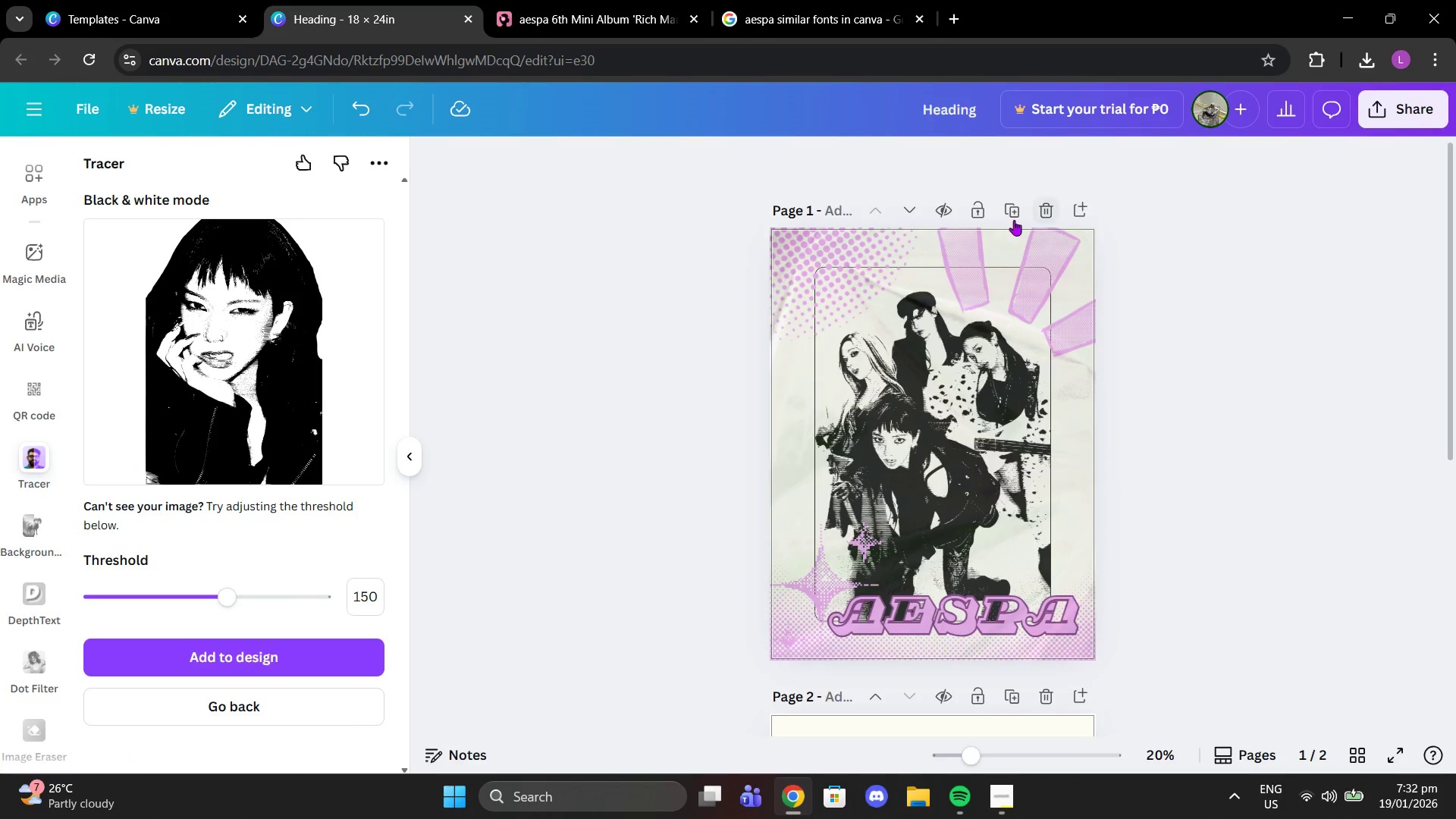 
left_click([1008, 219])
 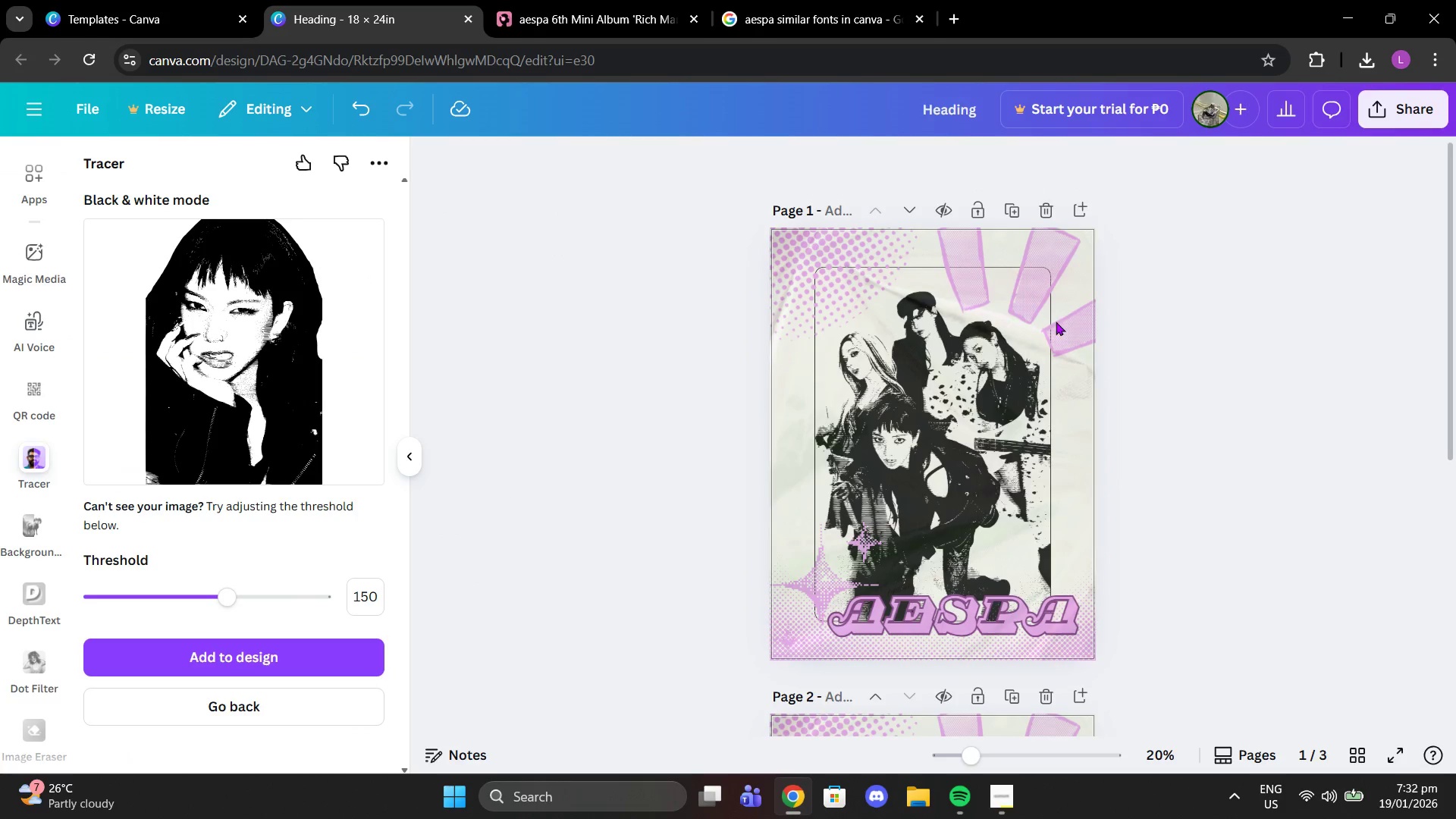 
scroll: coordinate [1009, 576], scroll_direction: down, amount: 9.0
 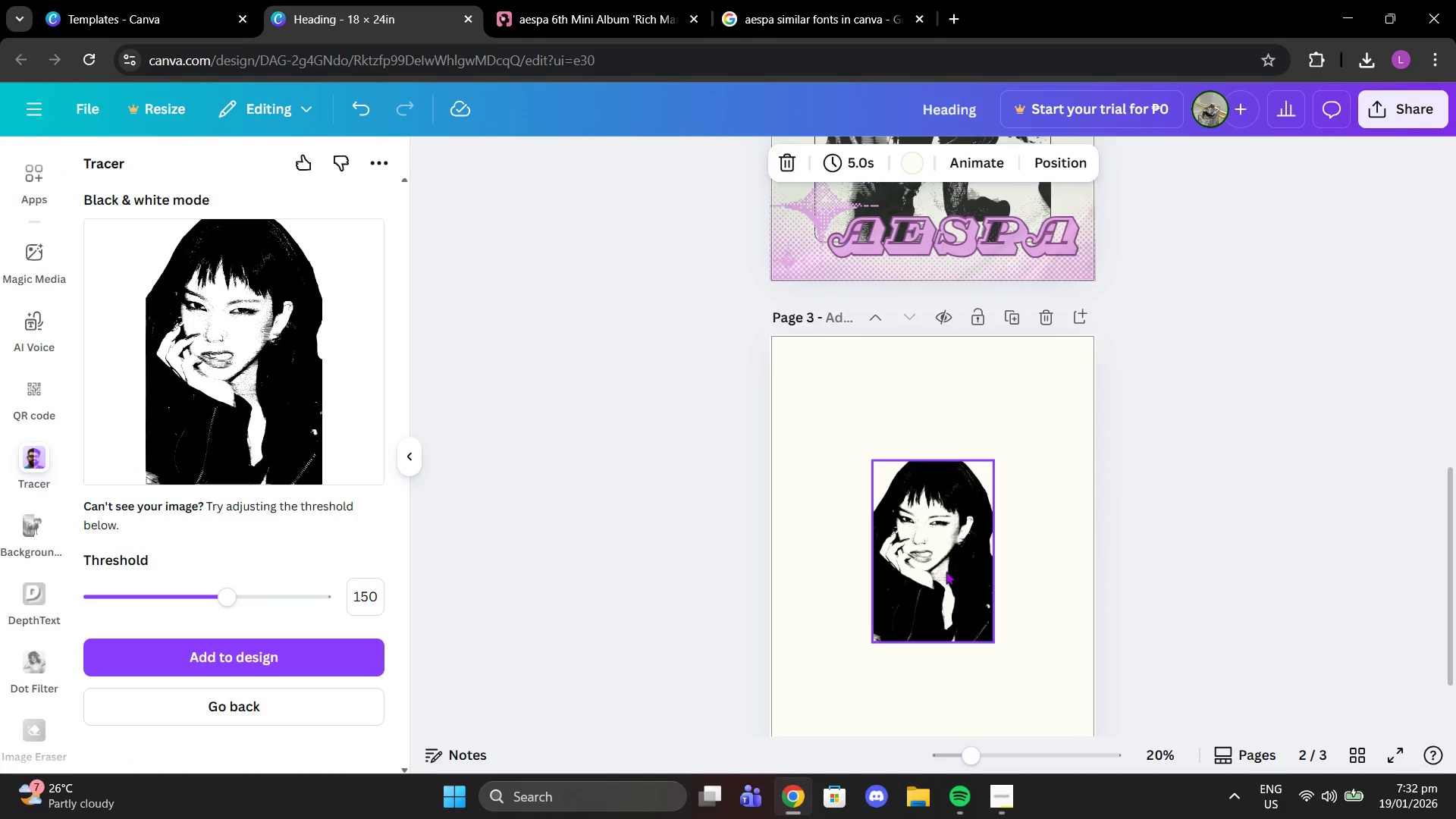 
left_click_drag(start_coordinate=[946, 571], to_coordinate=[931, 375])
 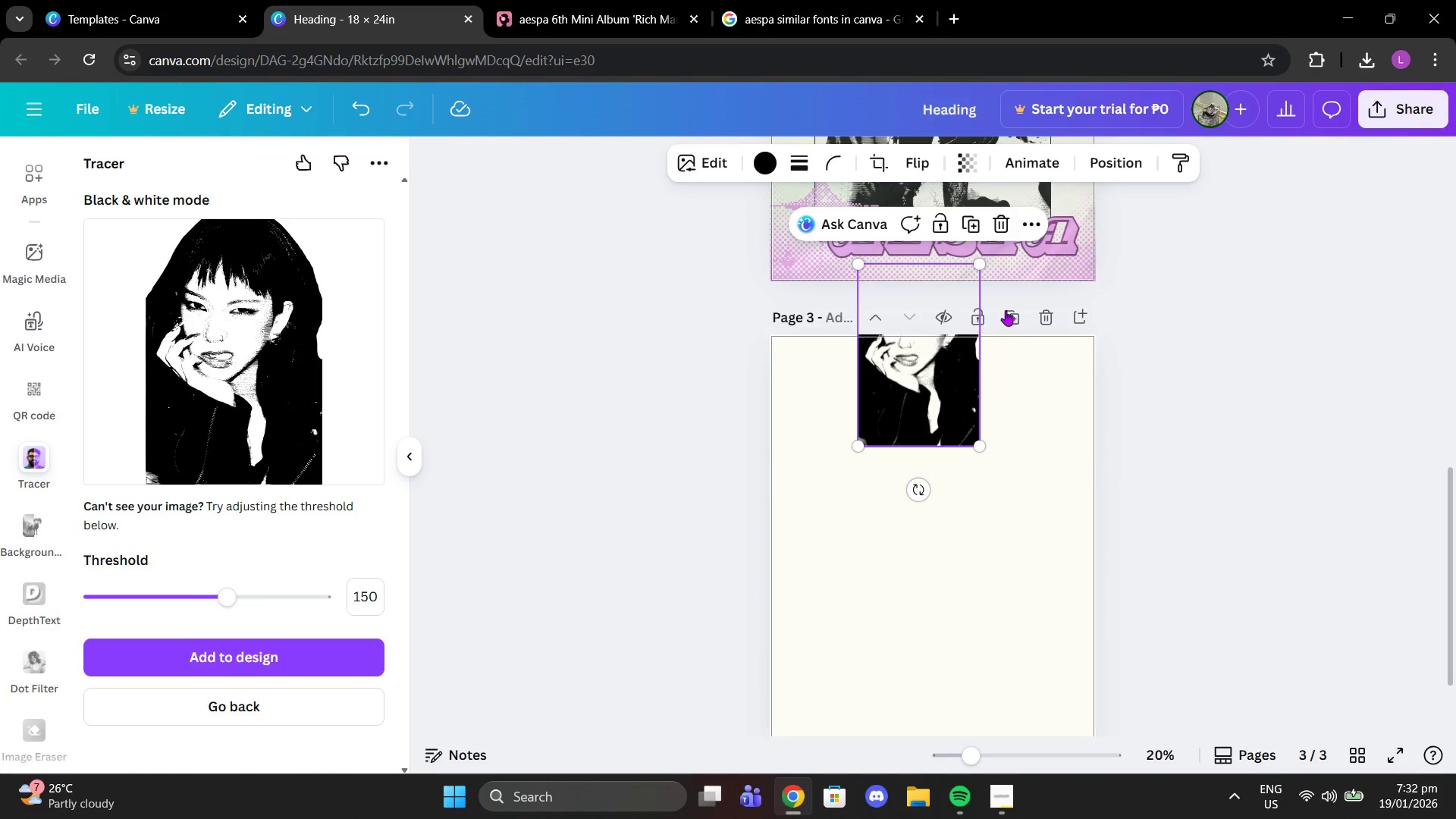 
left_click([1030, 311])
 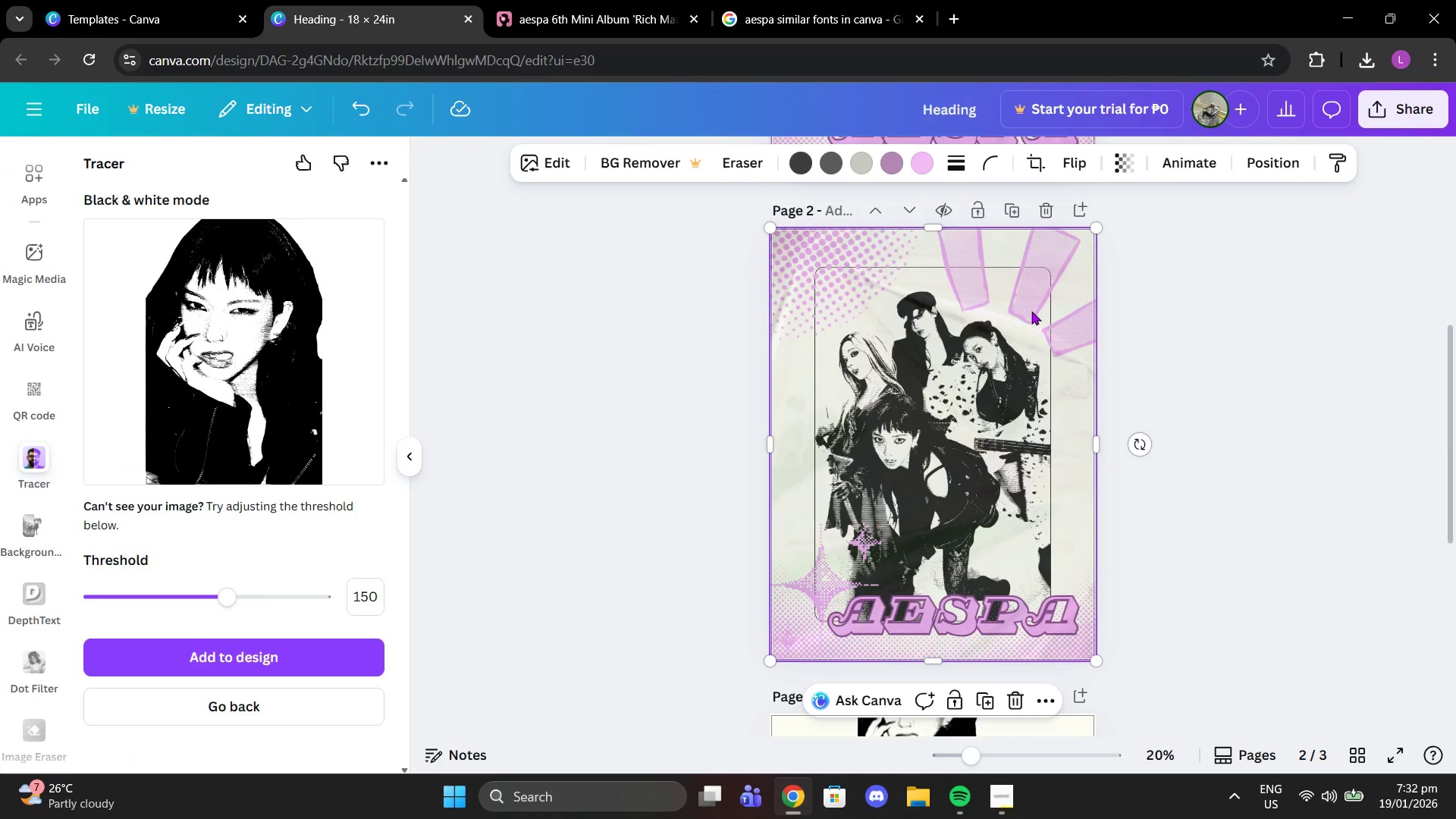 
scroll: coordinate [1006, 310], scroll_direction: up, amount: 4.0
 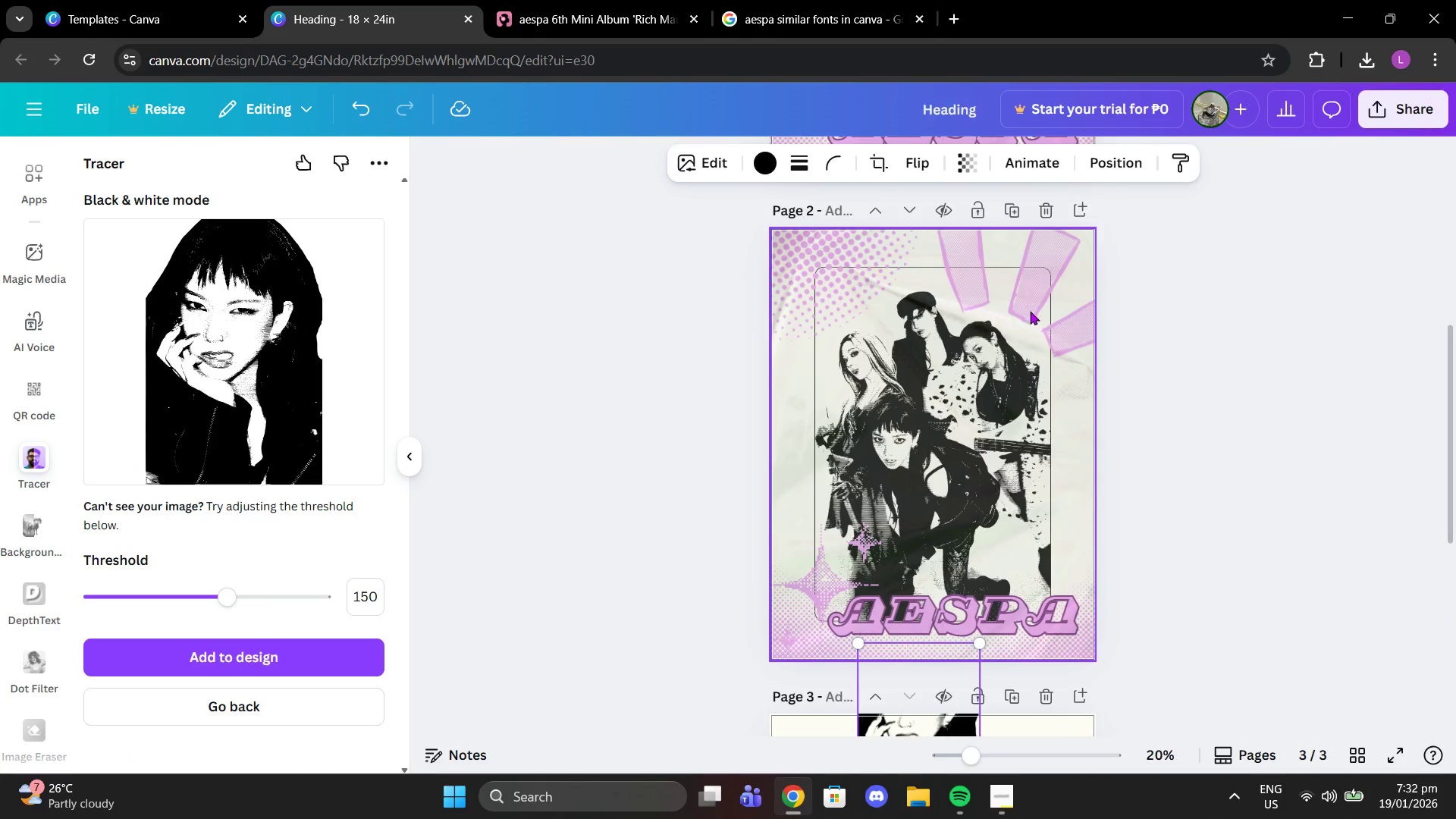 
key(Delete)
 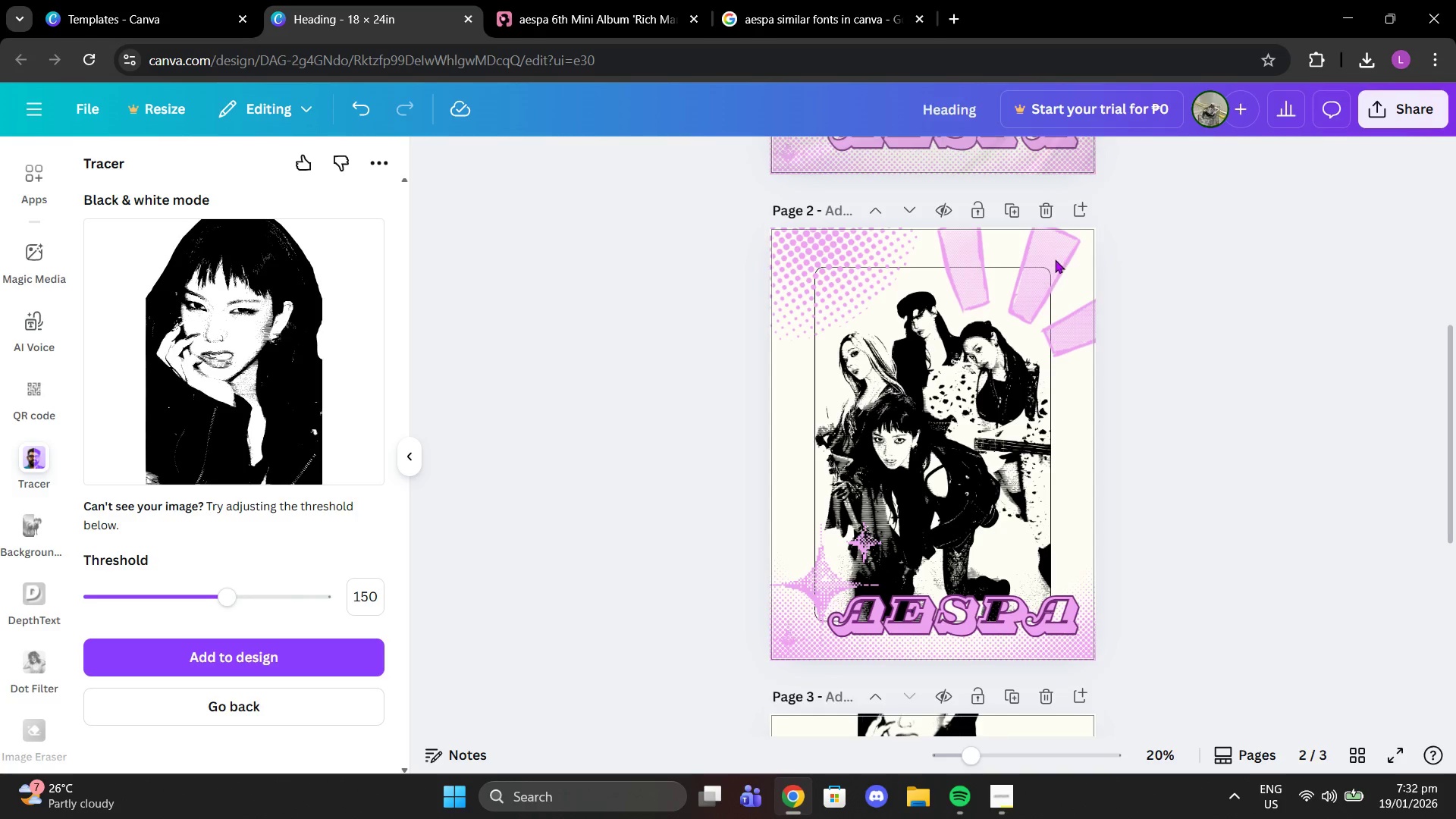 
left_click([1055, 259])
 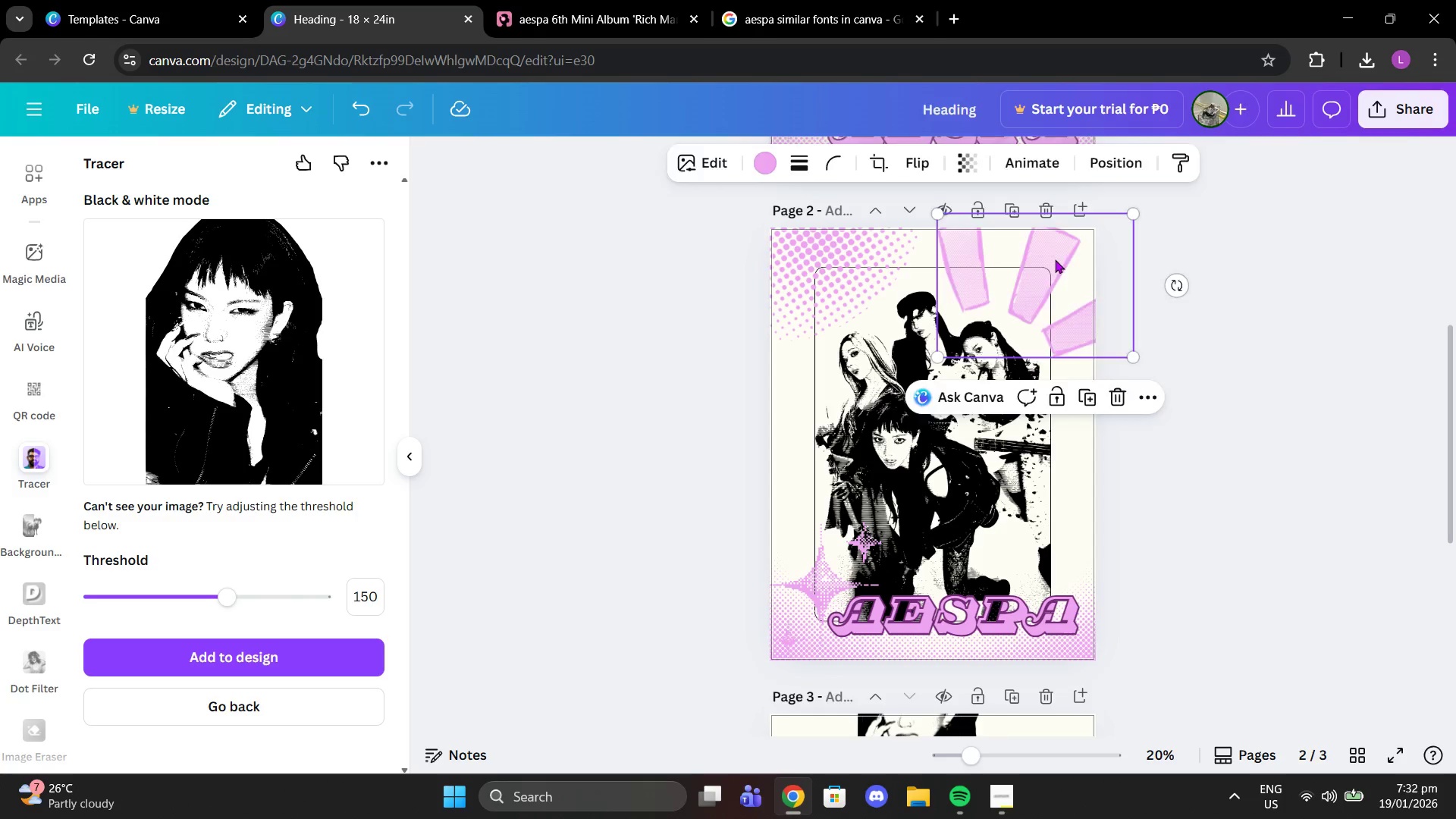 
key(Delete)
 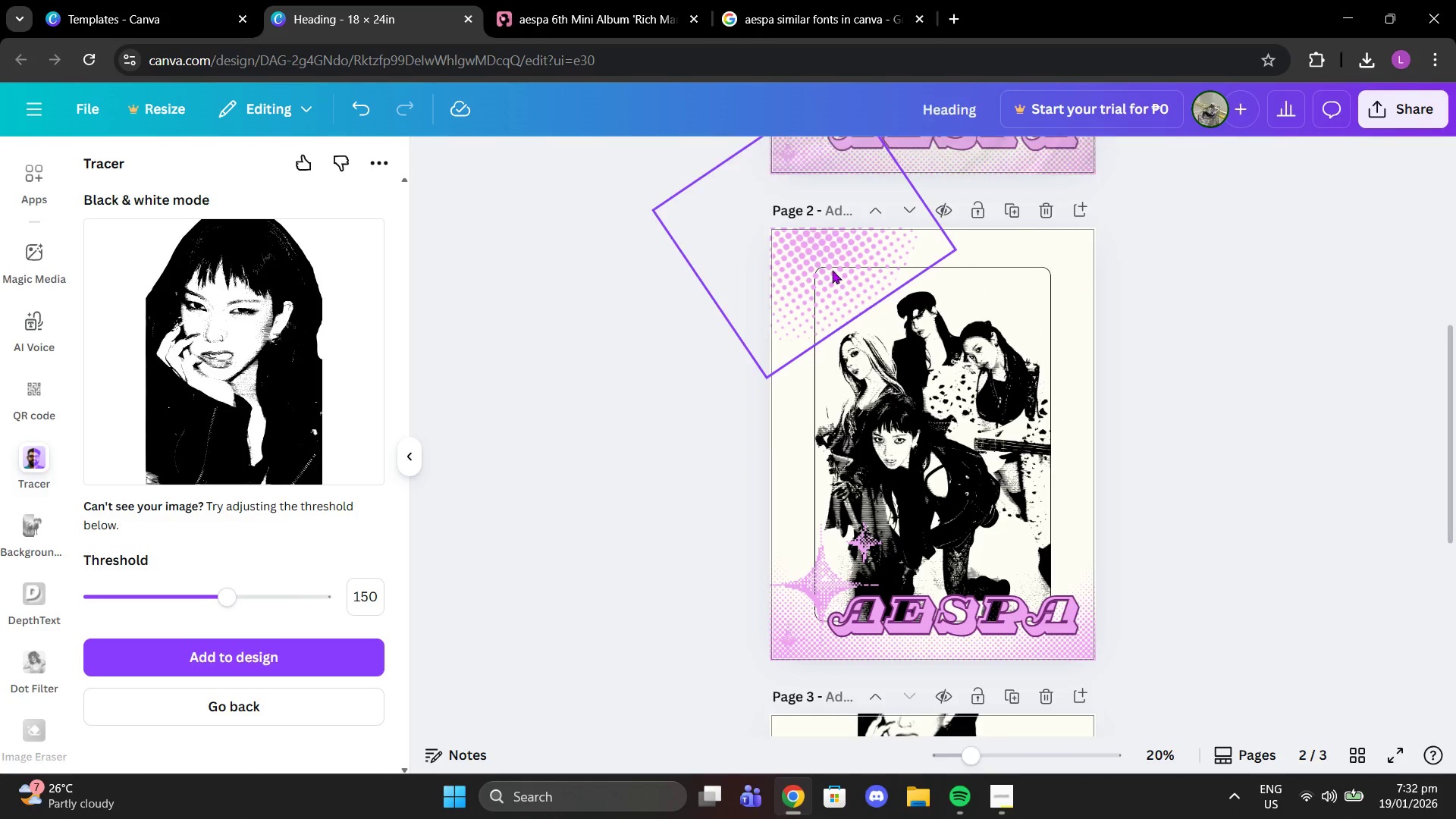 
left_click([832, 270])
 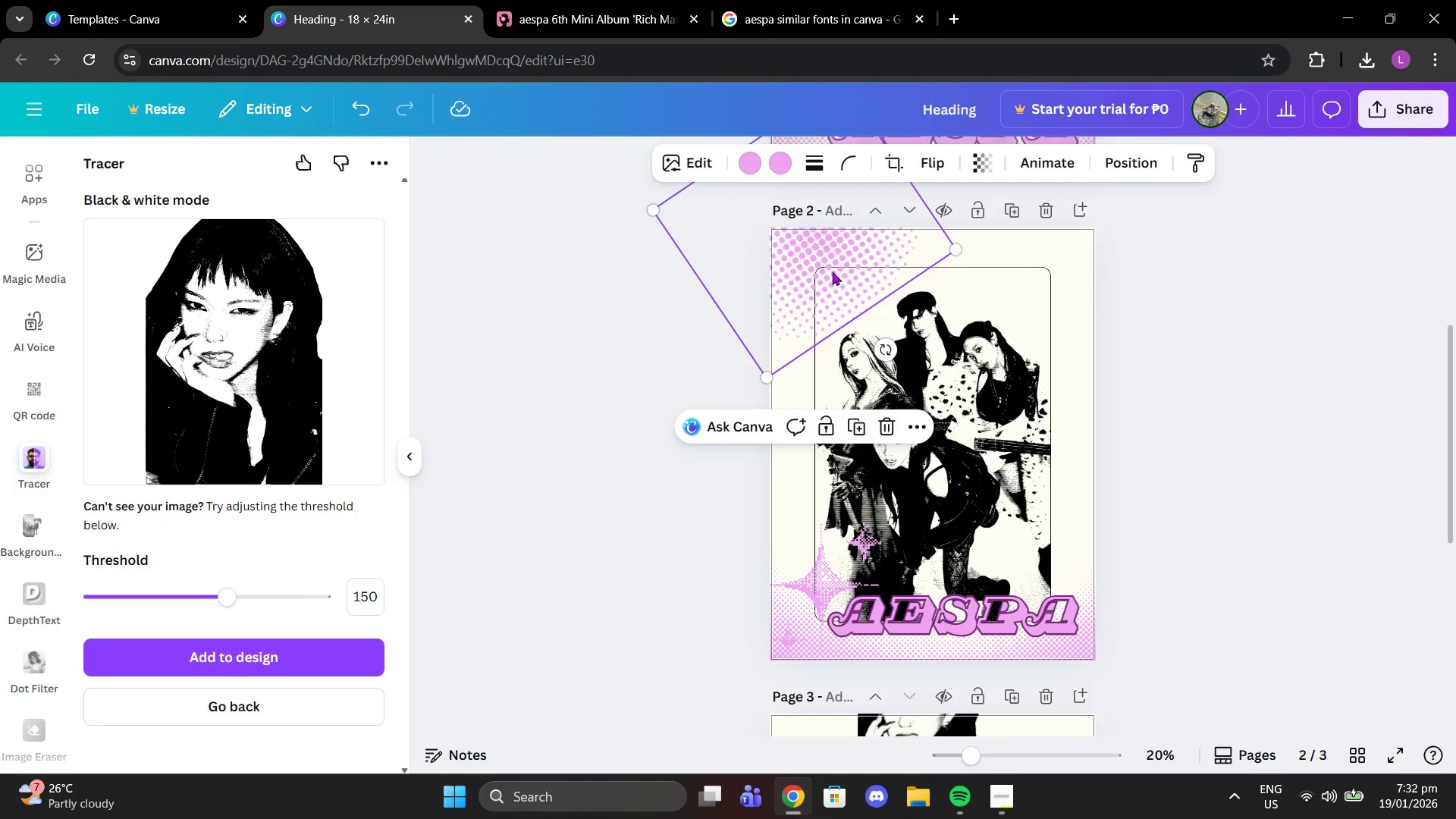 
key(Delete)
 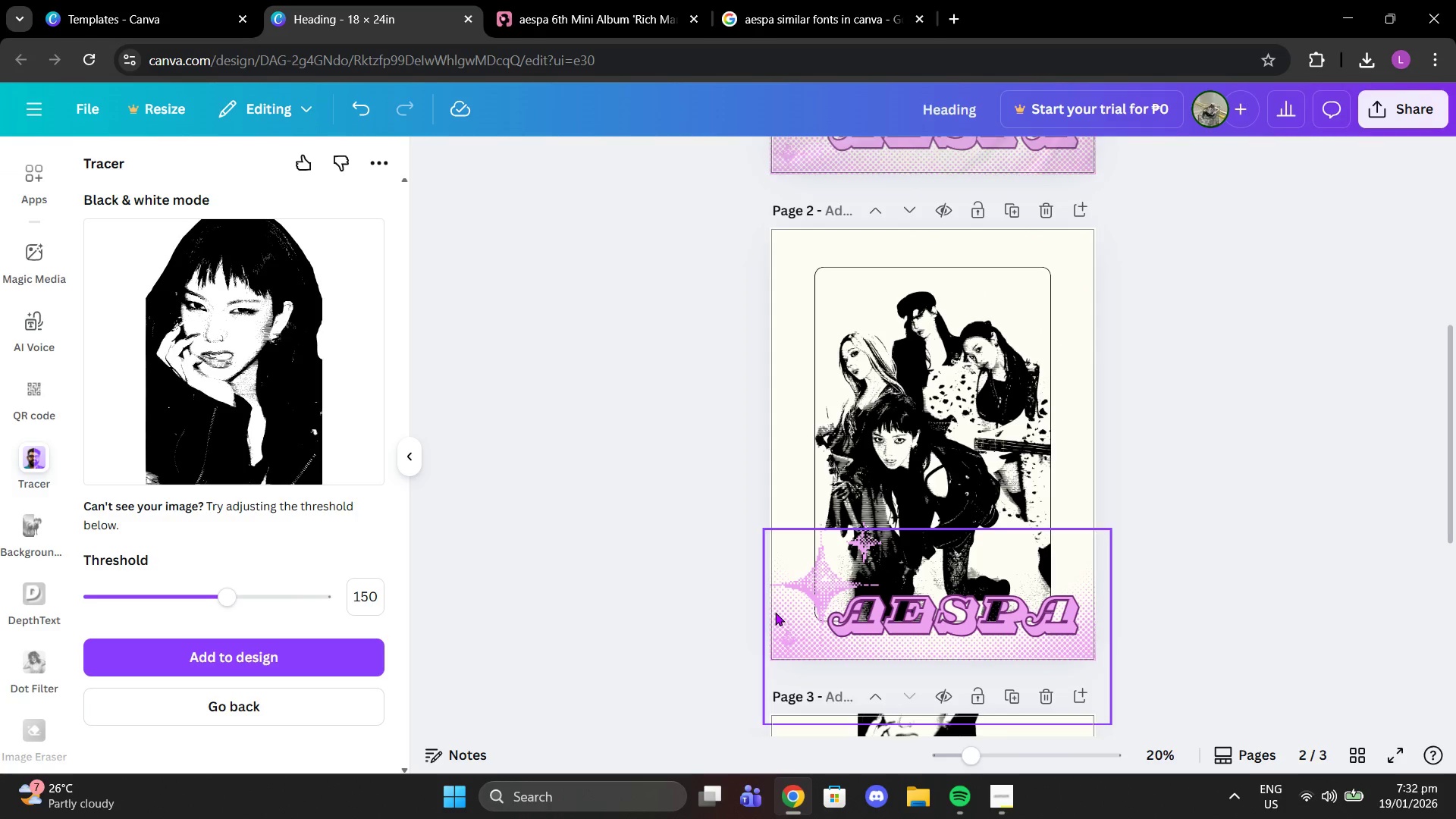 
left_click([775, 612])
 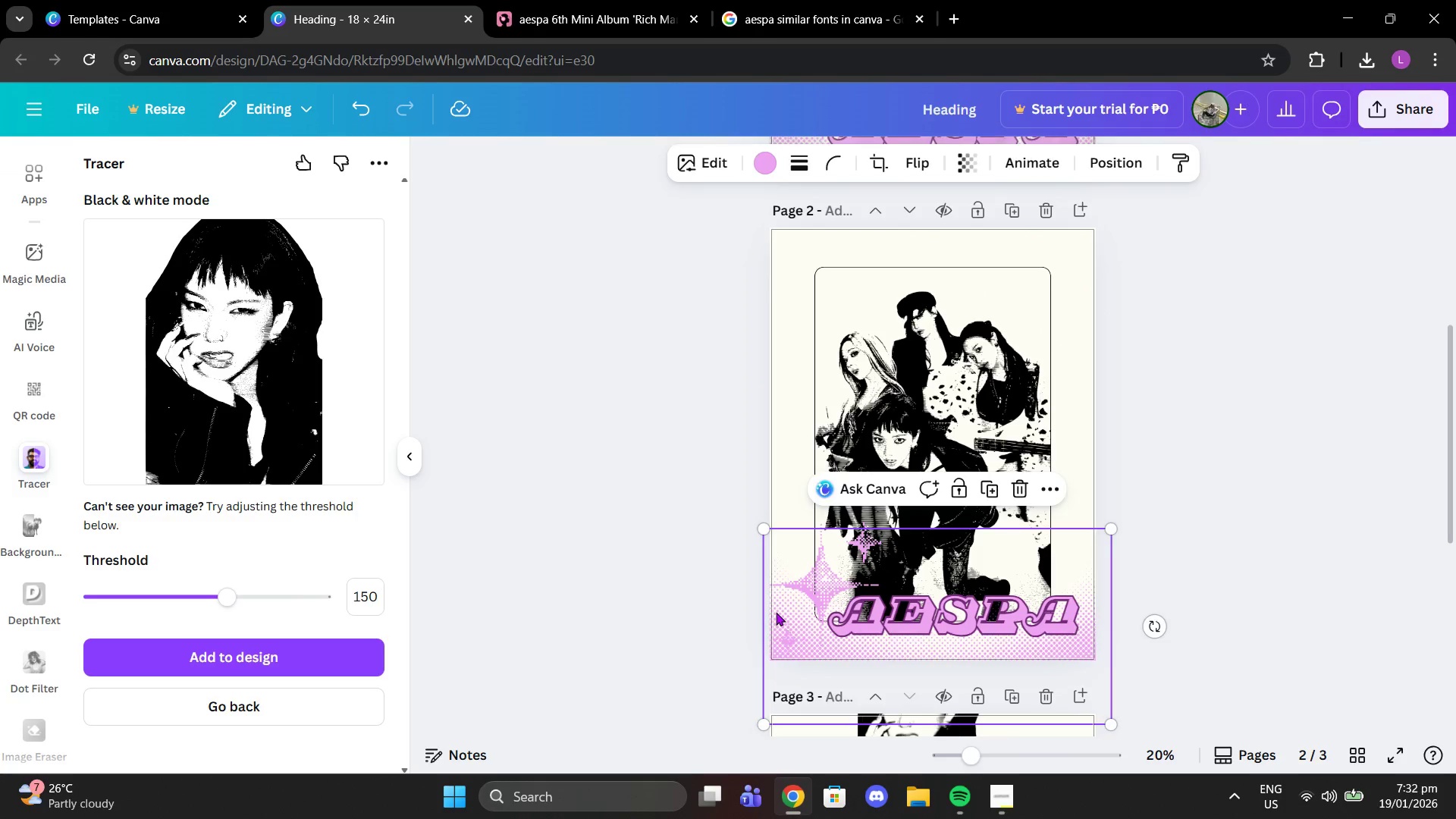 
key(Delete)
 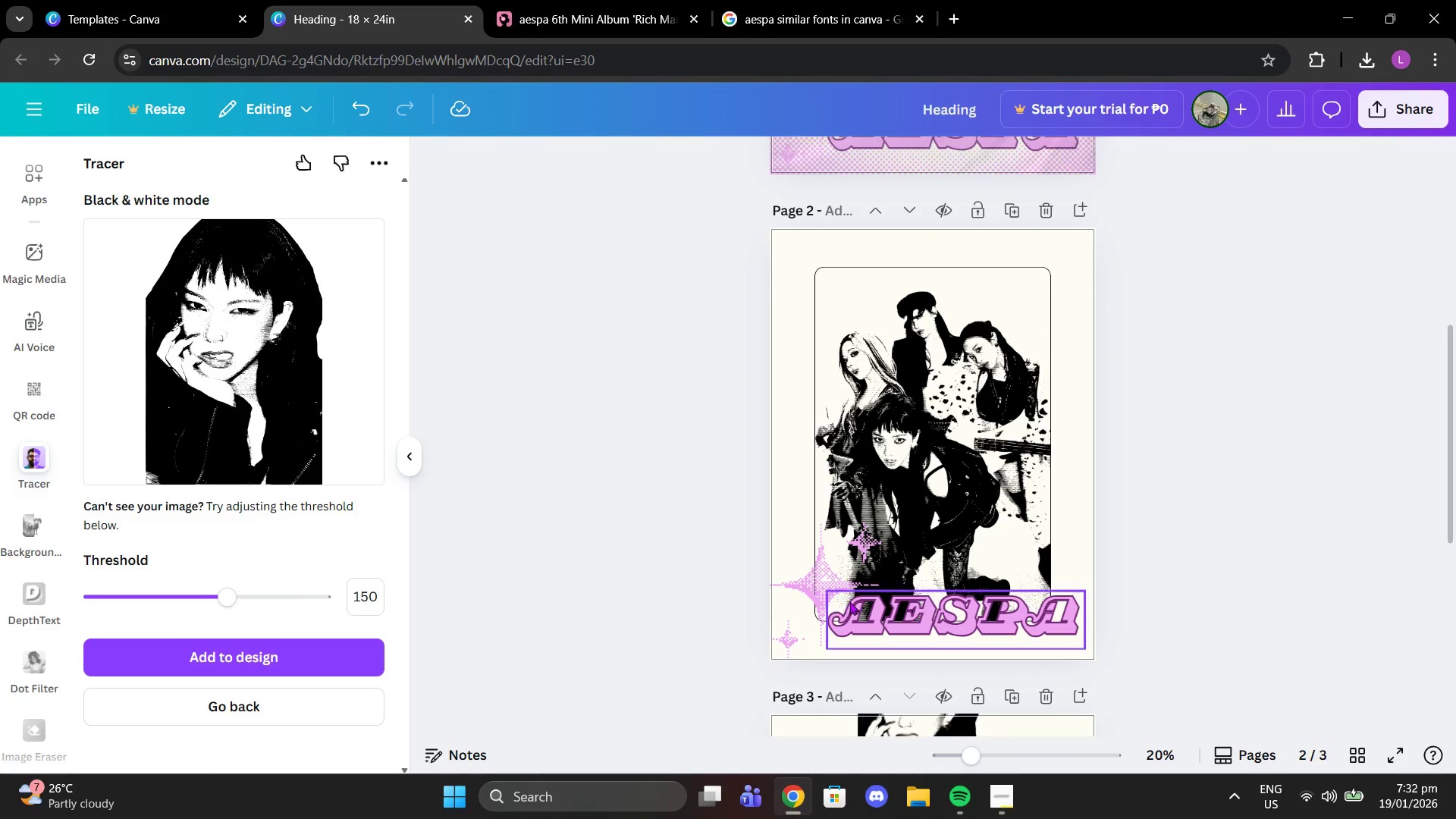 
left_click([849, 601])
 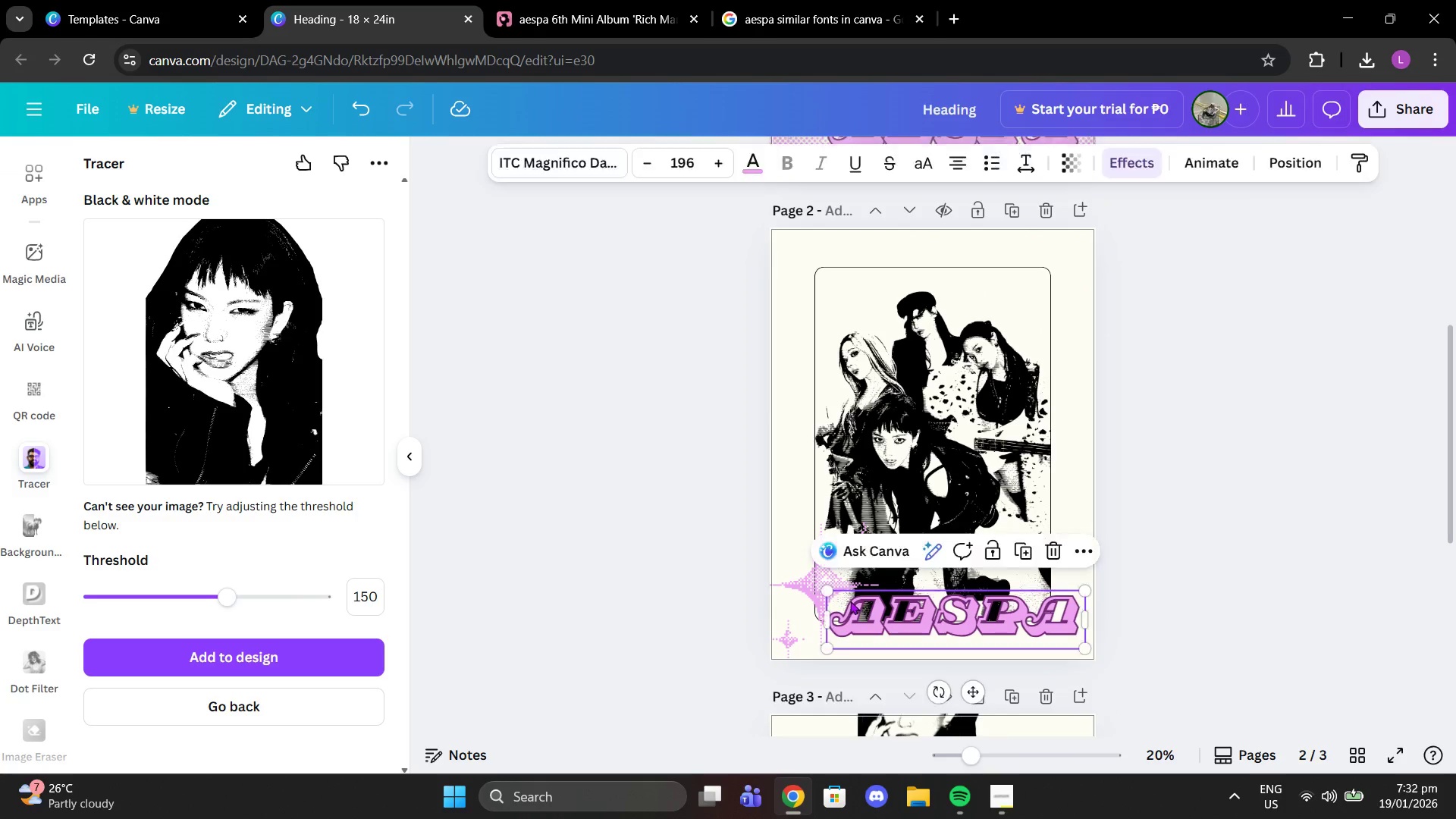 
key(Delete)
 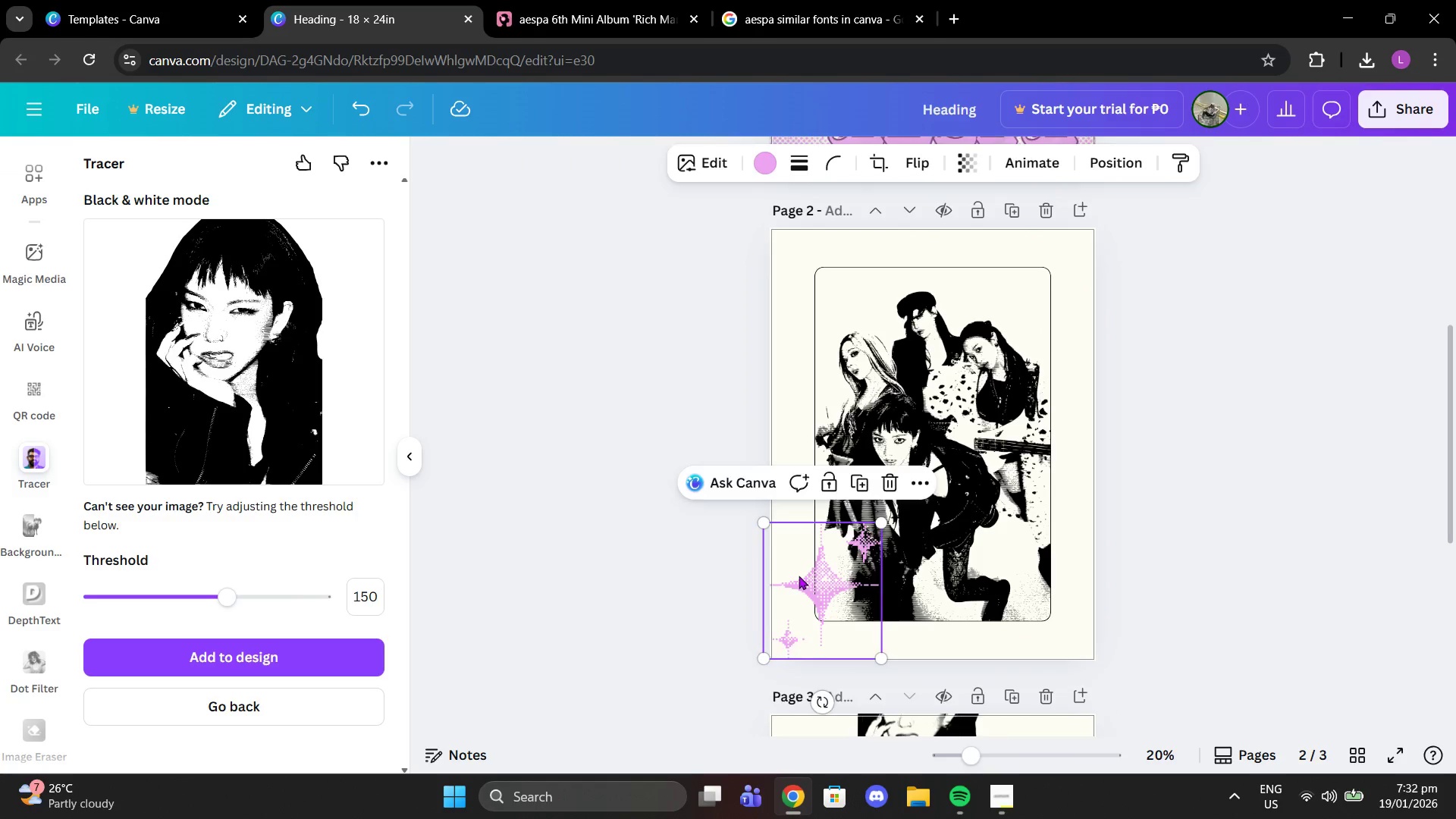 
double_click([799, 576])
 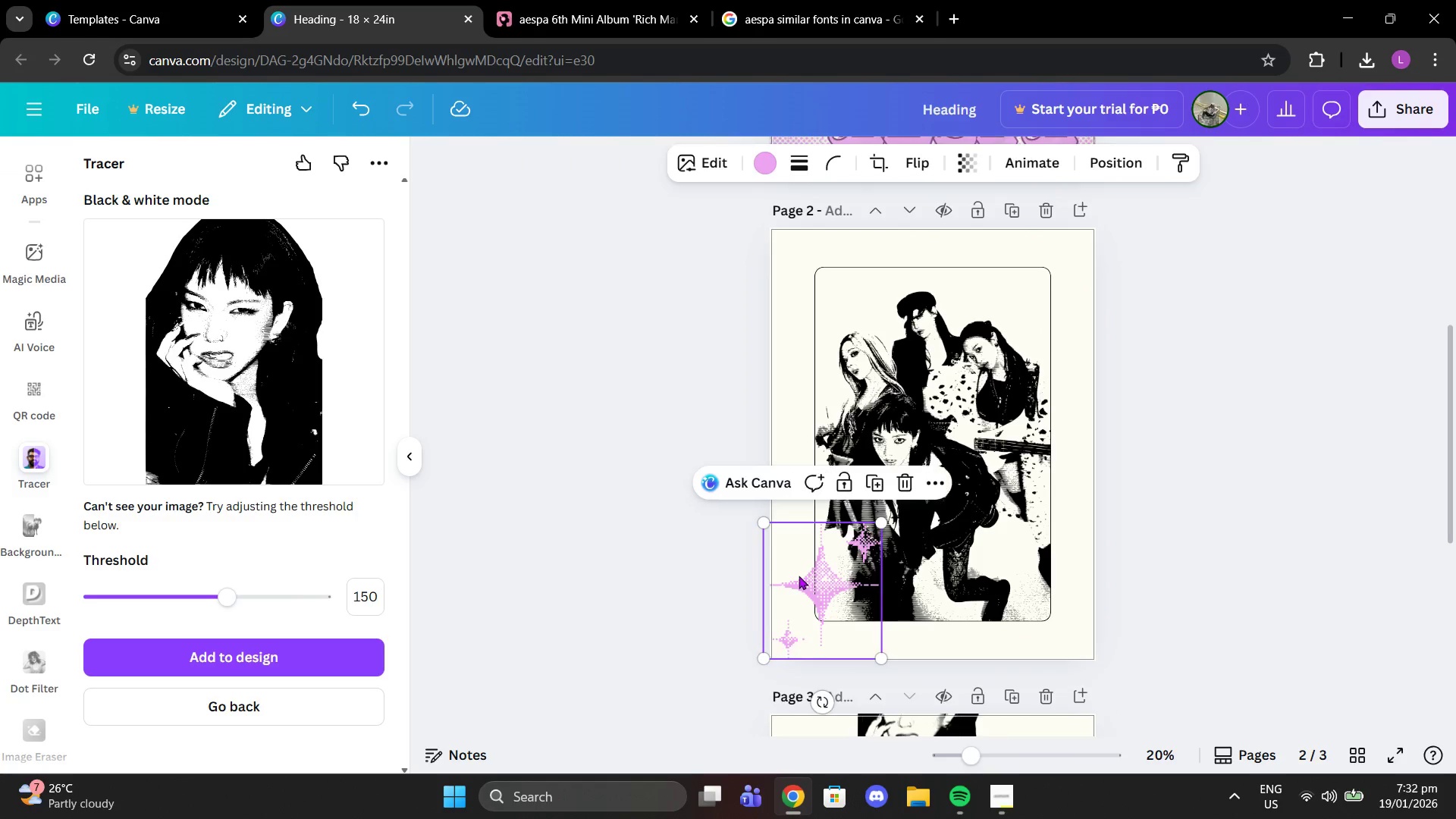 
key(Delete)
 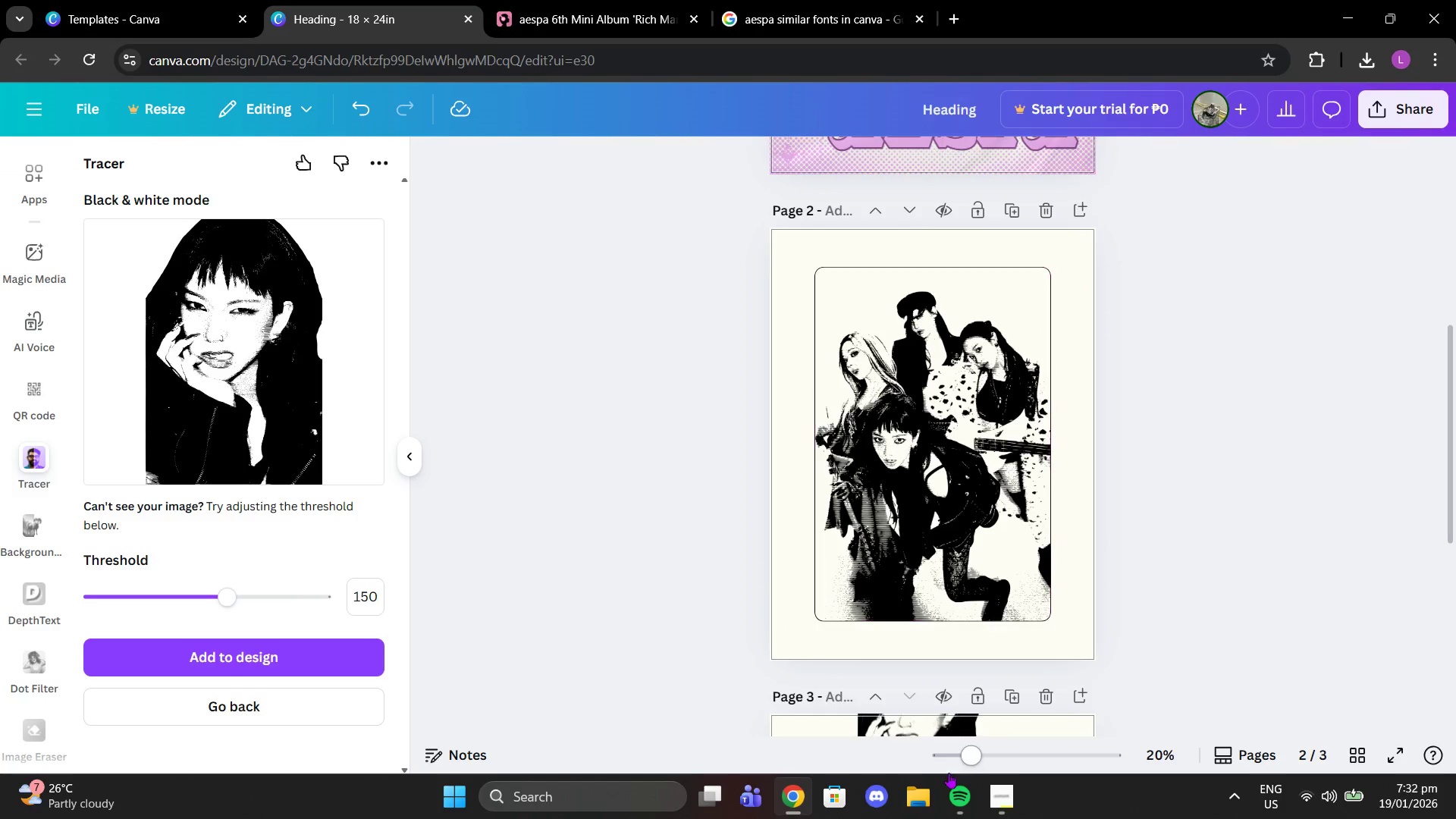 
scroll: coordinate [949, 758], scroll_direction: down, amount: 3.0
 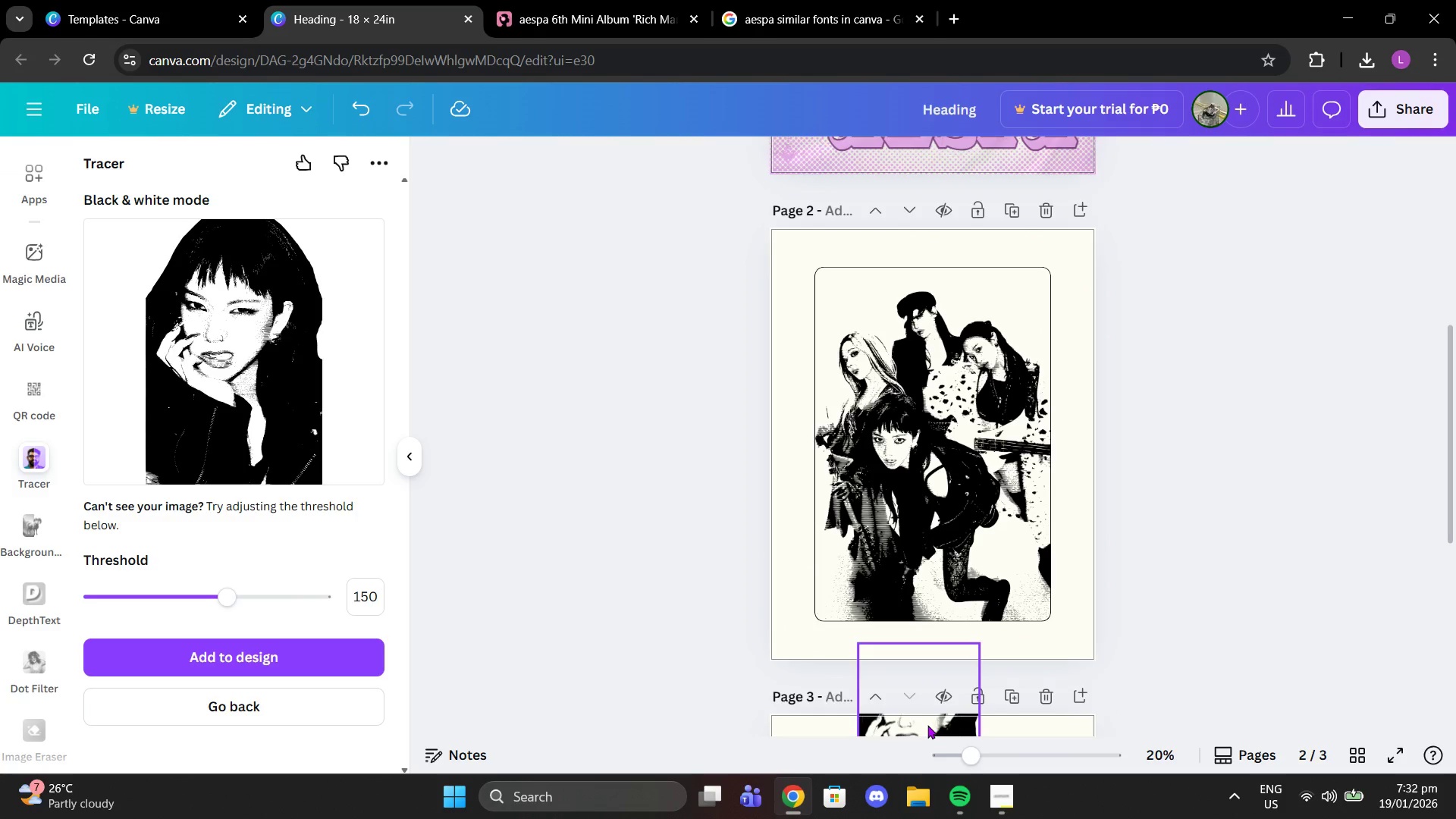 
left_click_drag(start_coordinate=[927, 725], to_coordinate=[882, 345])
 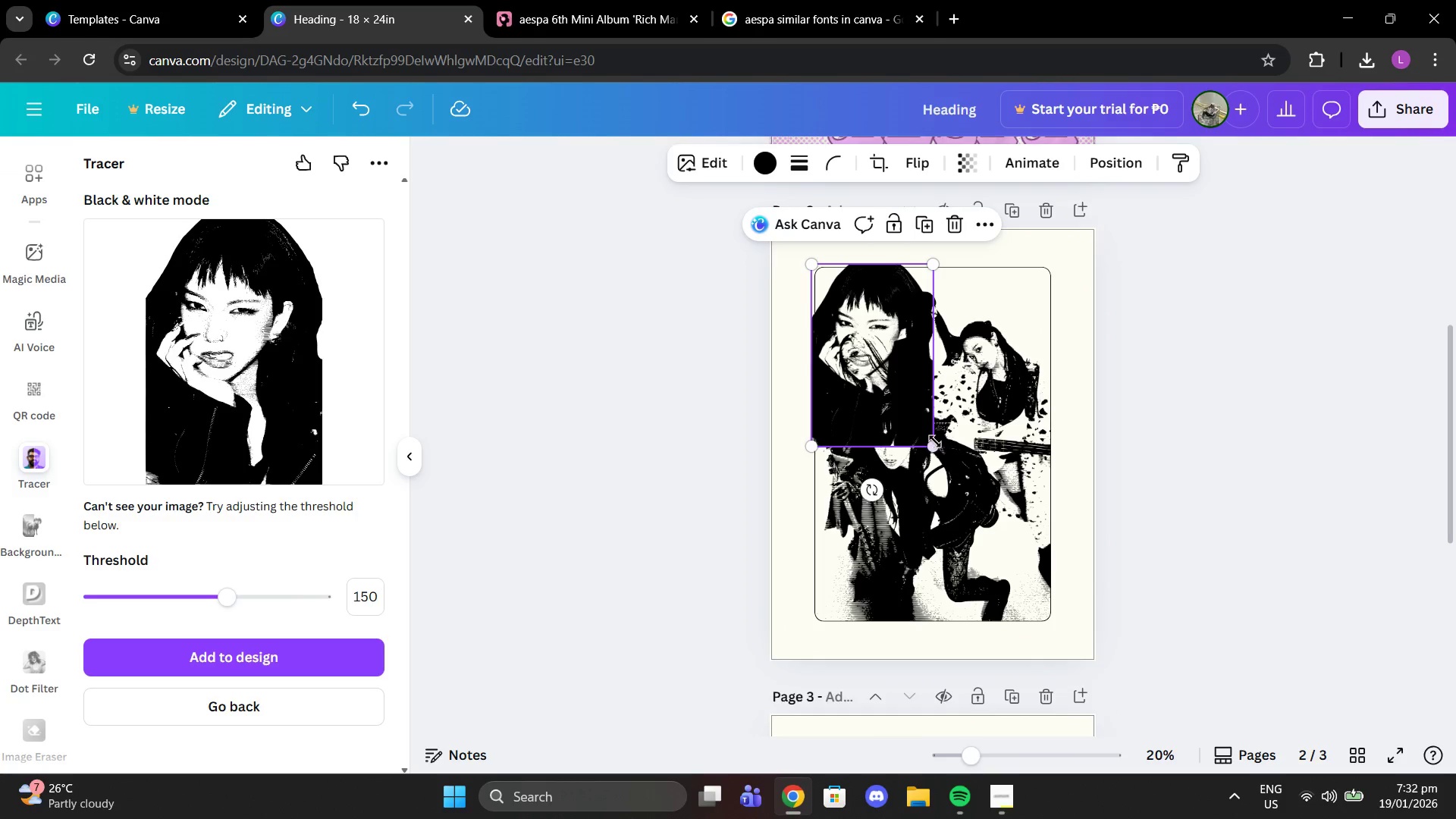 
left_click_drag(start_coordinate=[935, 447], to_coordinate=[1044, 605])
 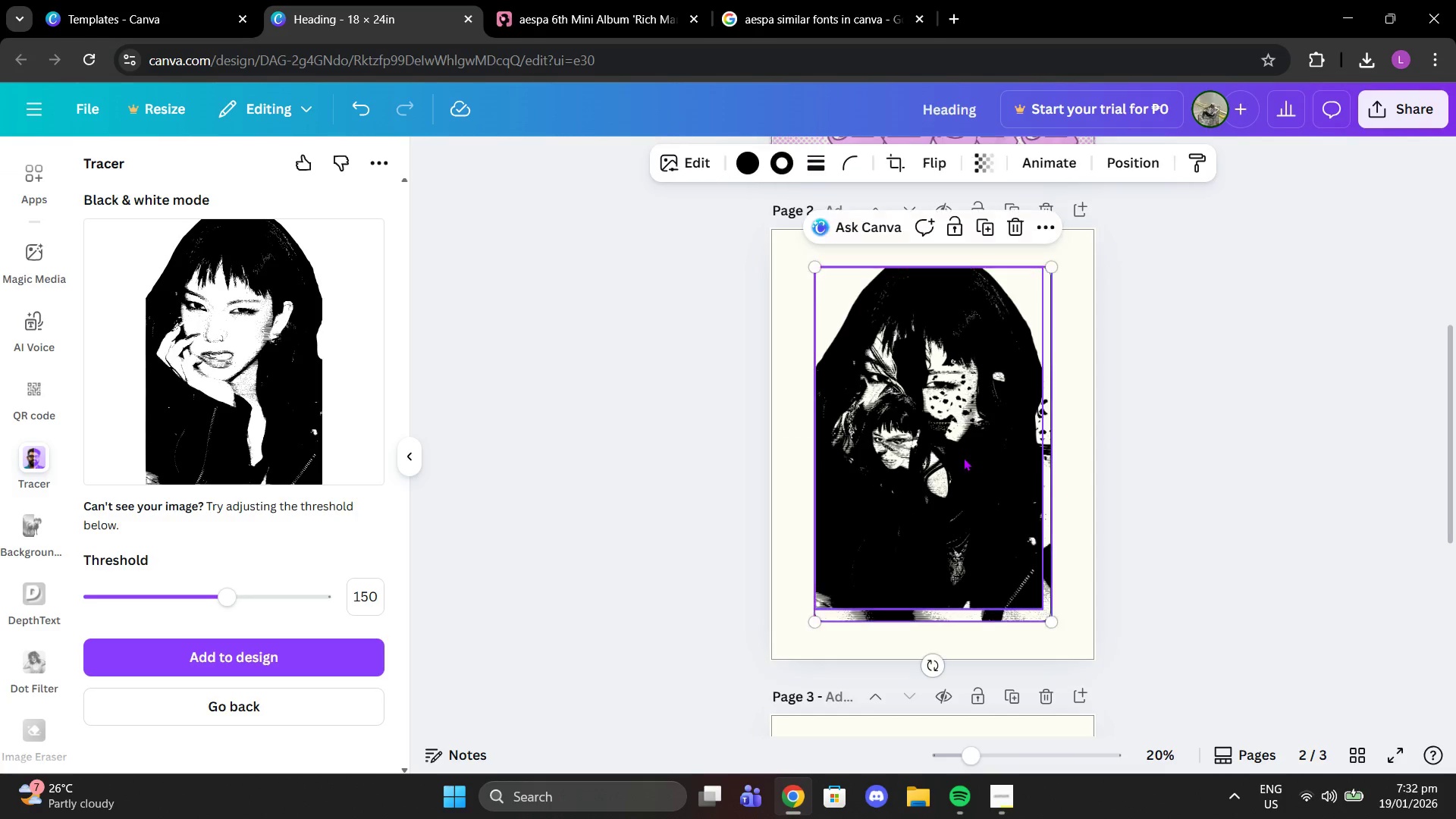 
left_click([1037, 607])
 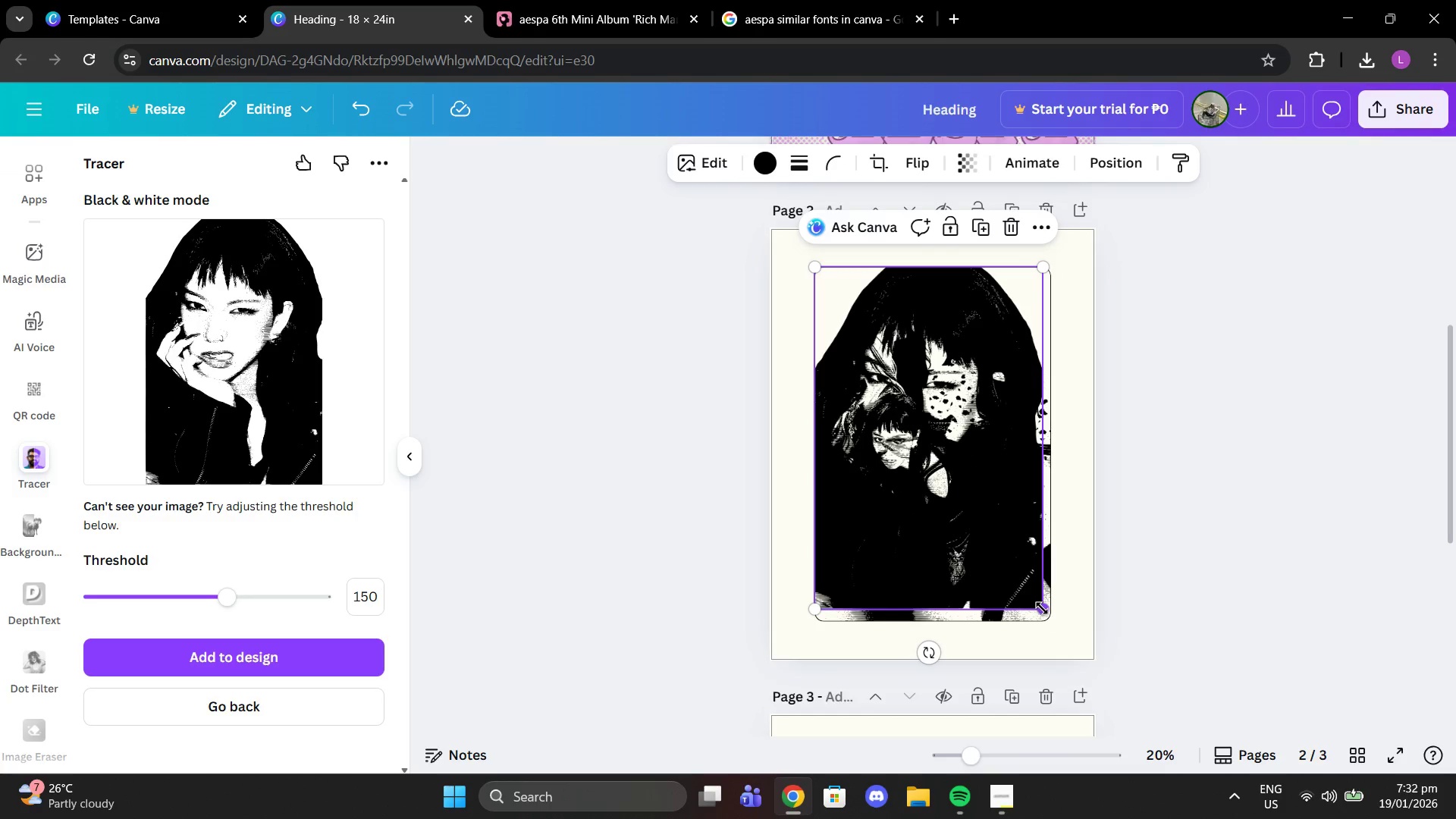 
left_click_drag(start_coordinate=[1042, 608], to_coordinate=[1053, 621])
 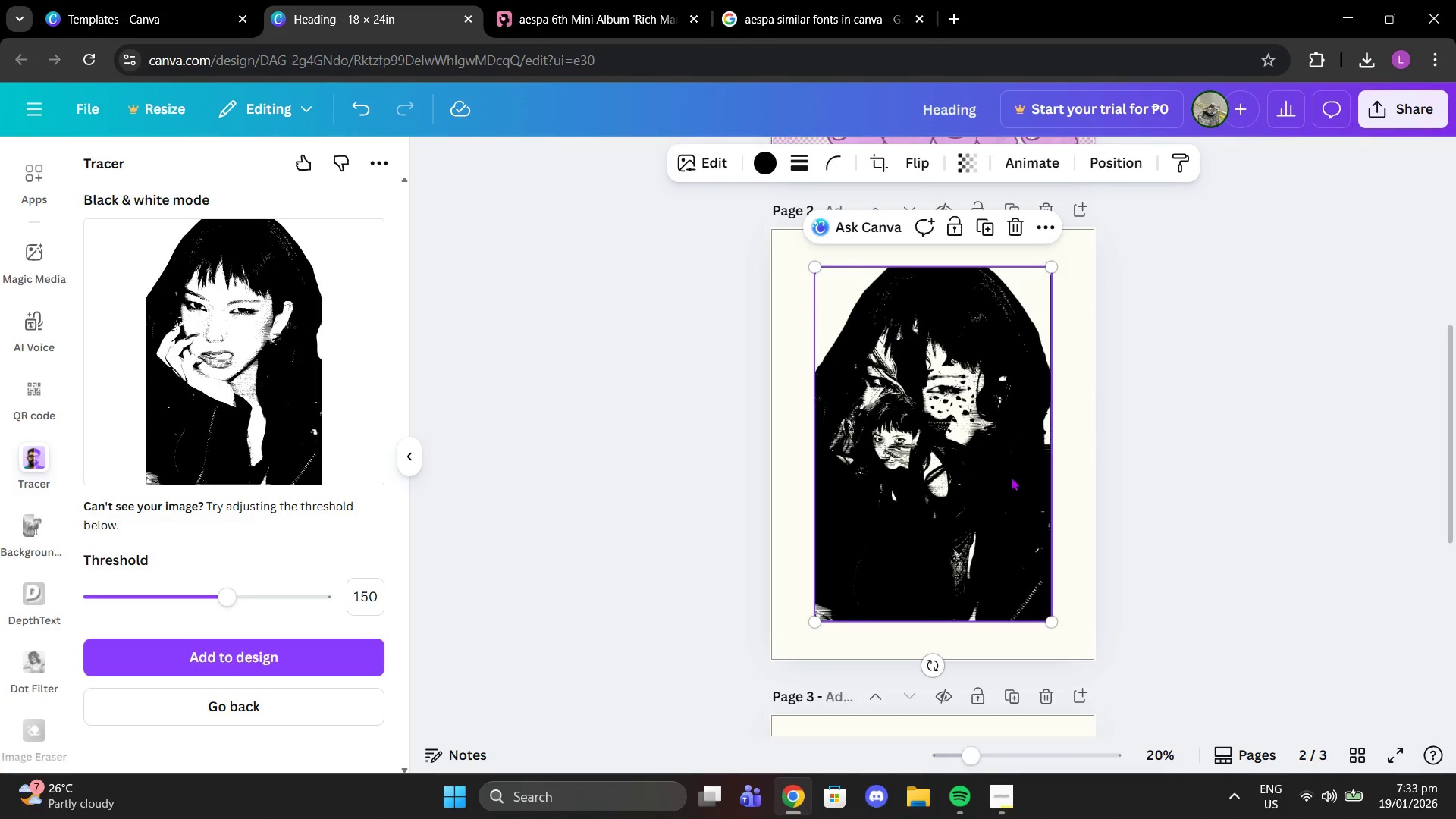 
left_click([1011, 477])
 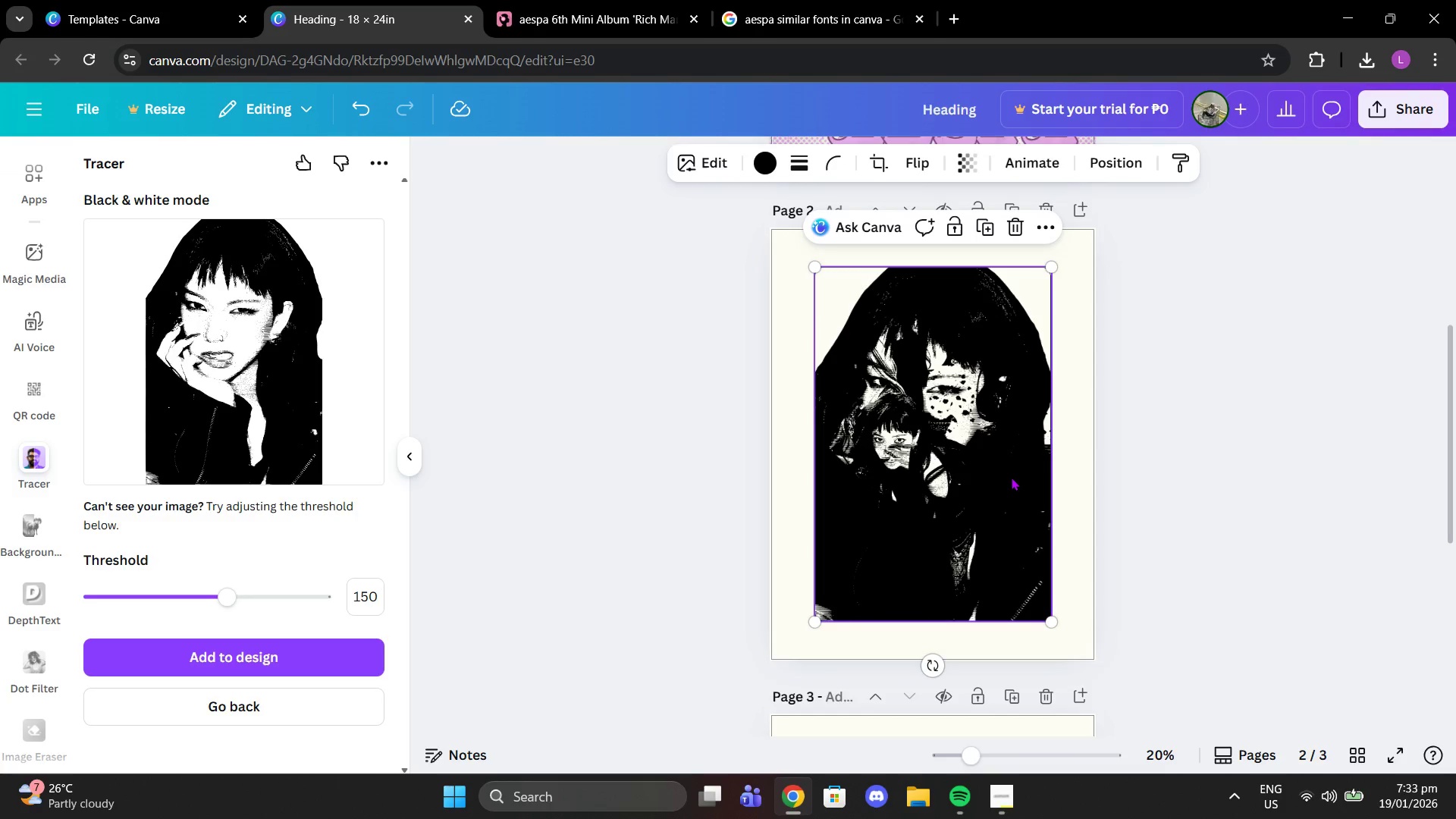 
left_click_drag(start_coordinate=[1011, 477], to_coordinate=[905, 471])
 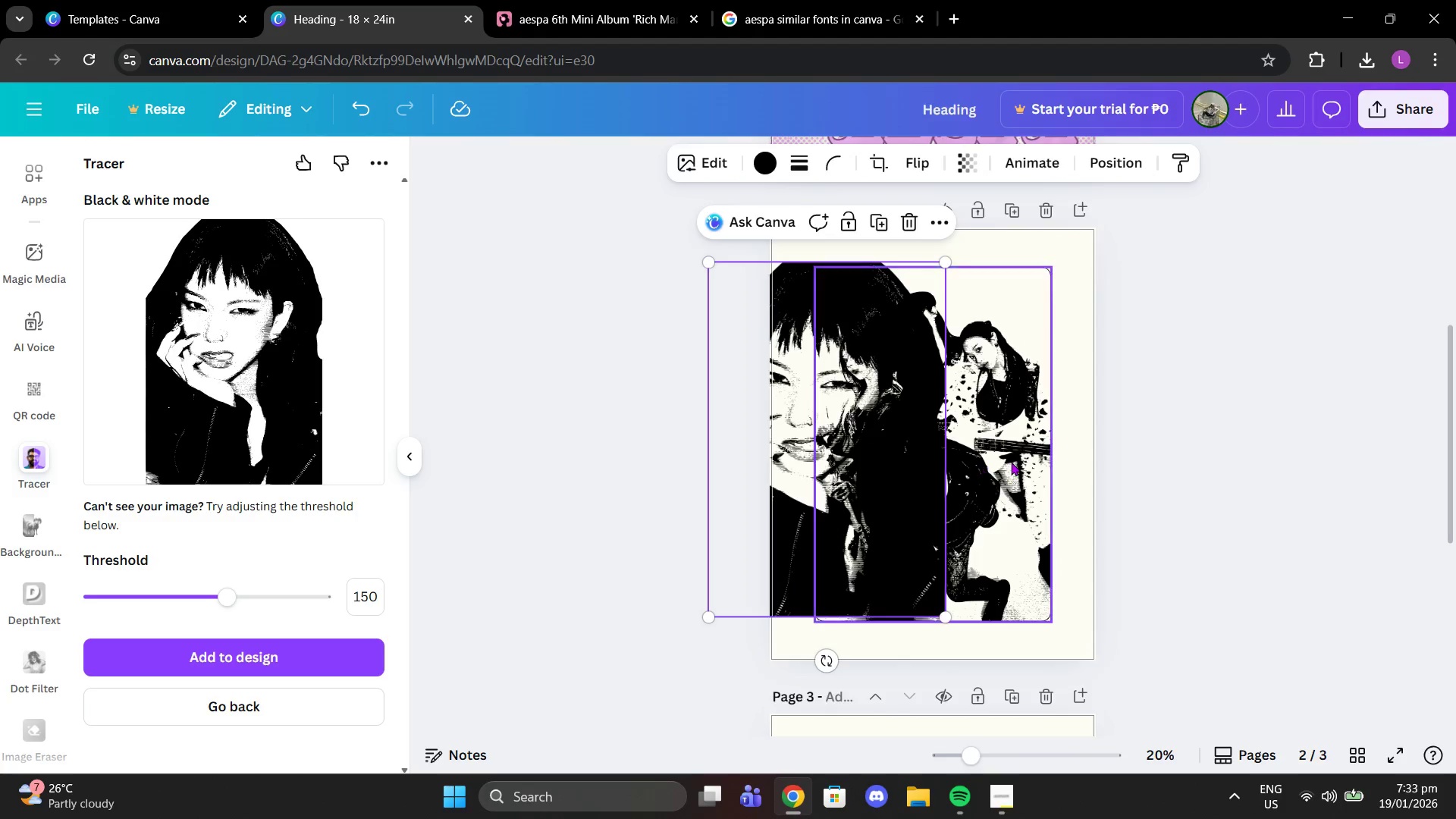 
left_click([1011, 462])
 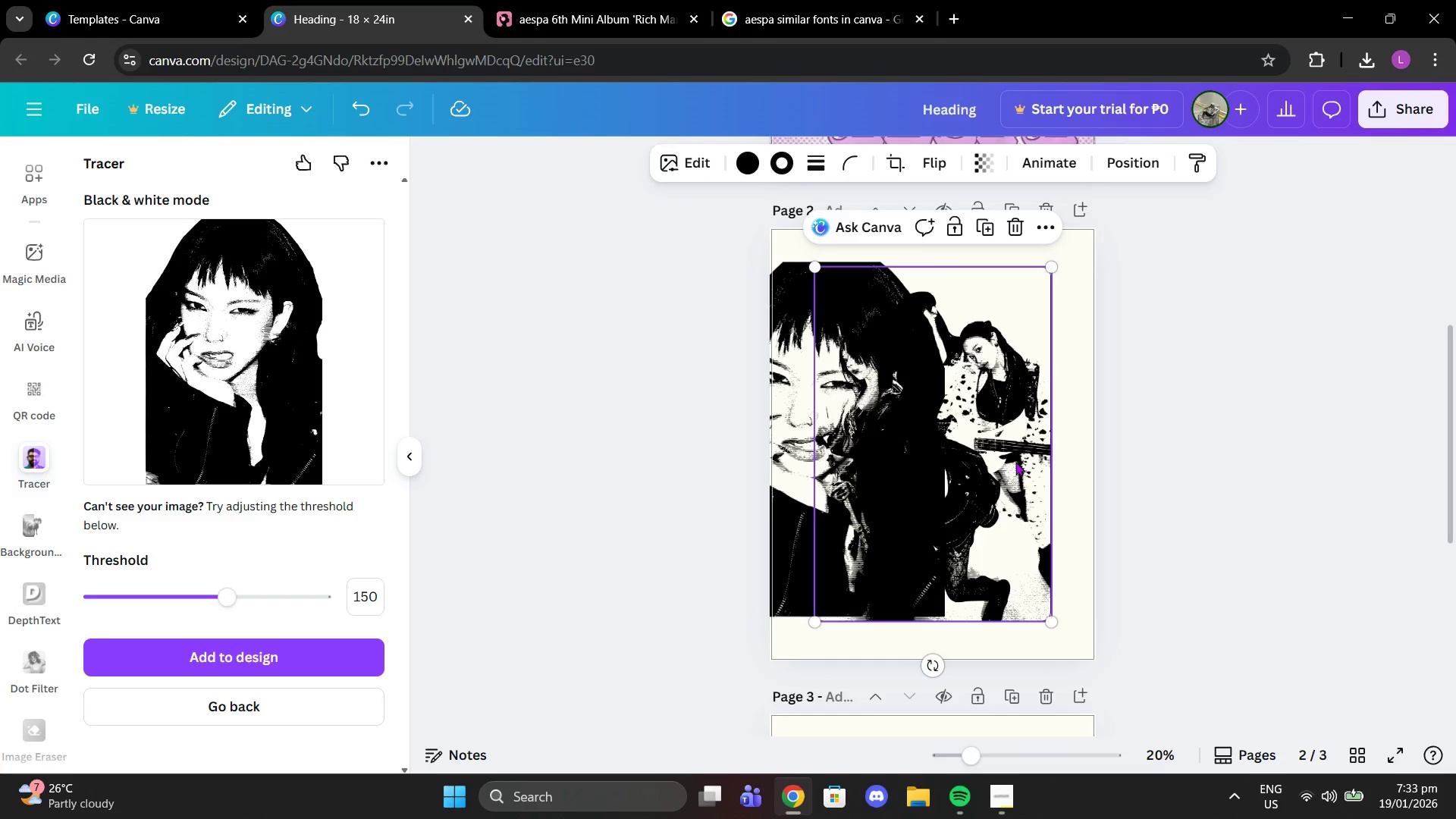 
key(Delete)
 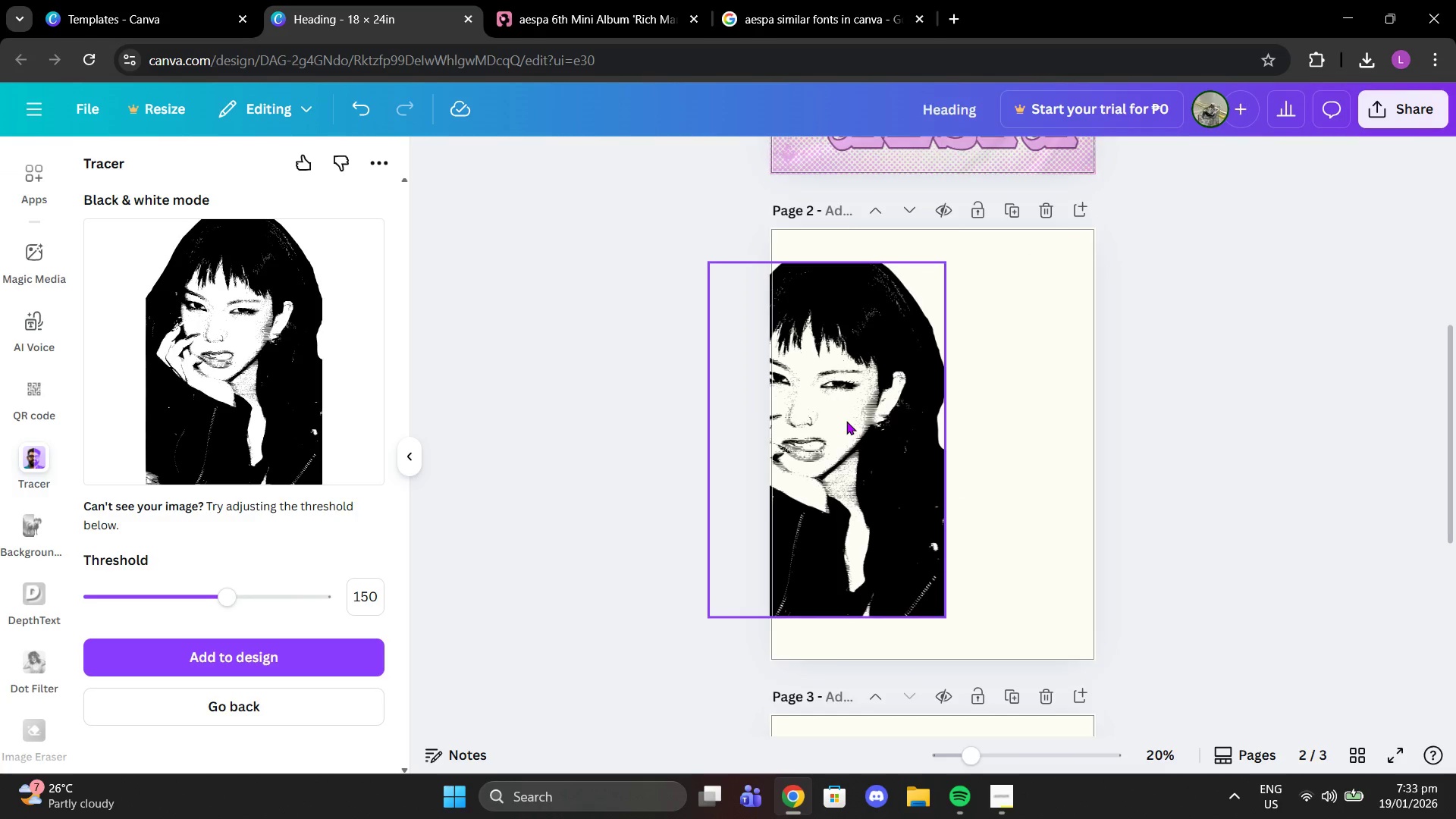 
left_click([835, 419])
 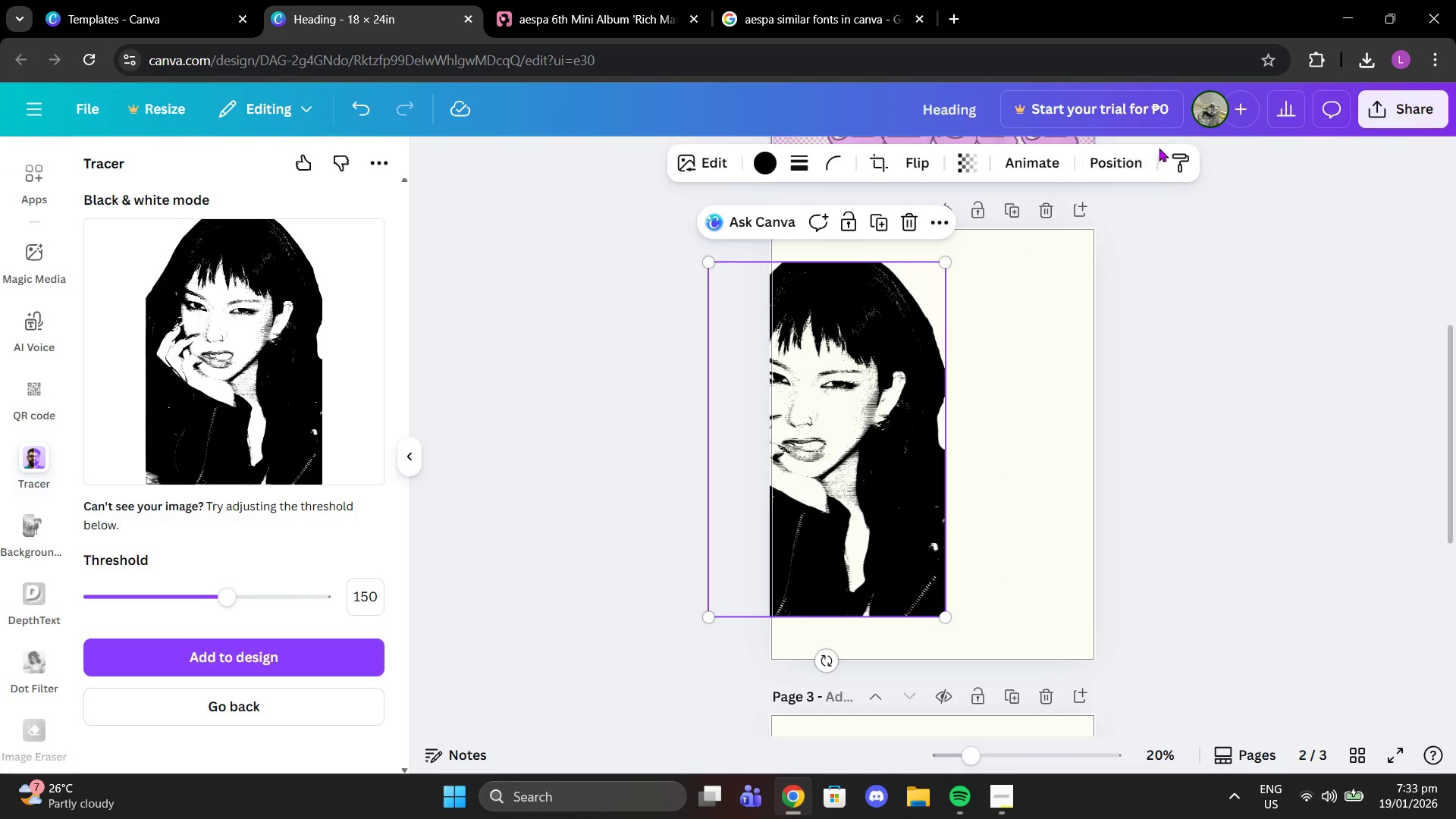 
left_click([1114, 168])
 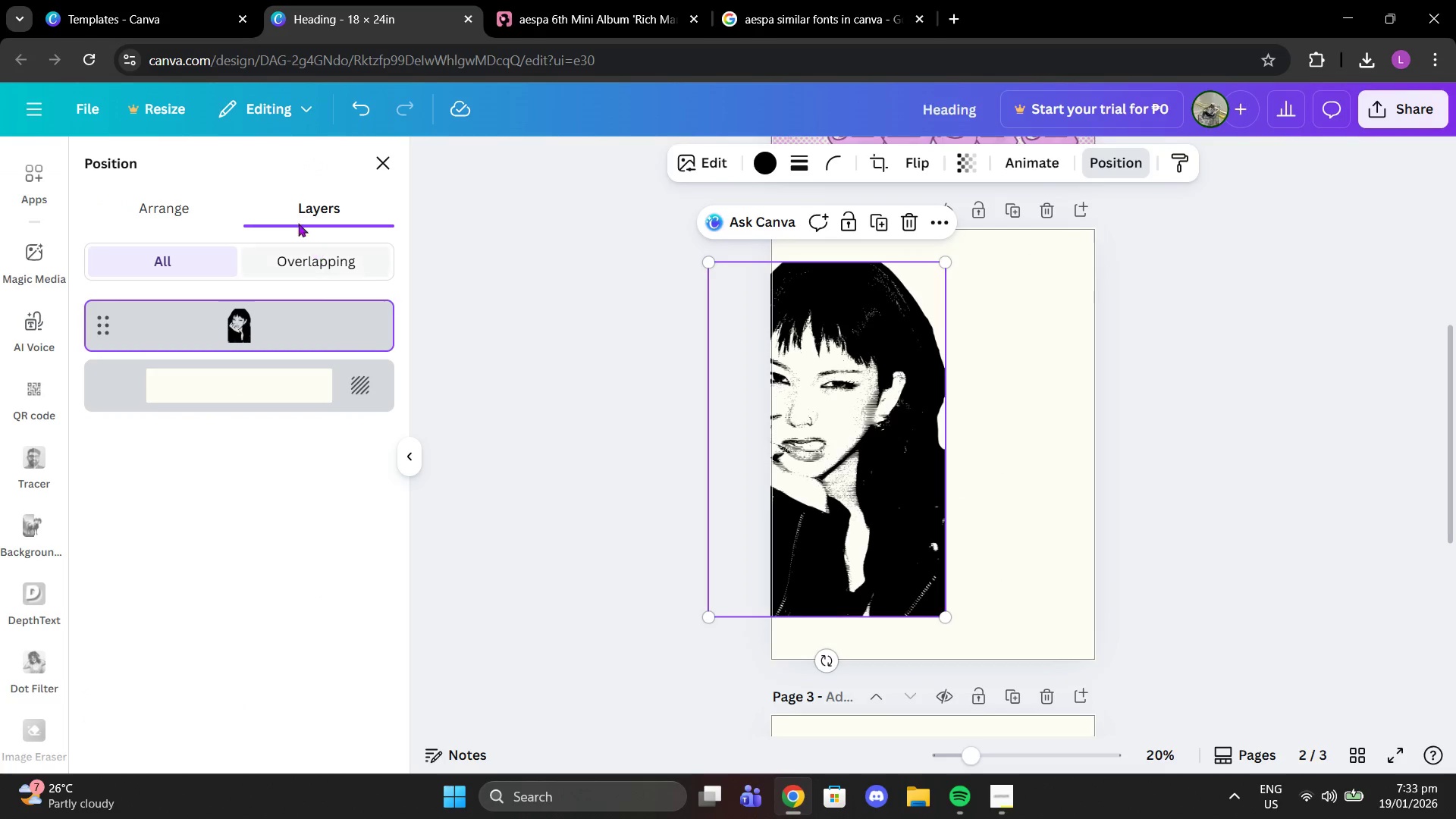 
left_click([205, 210])
 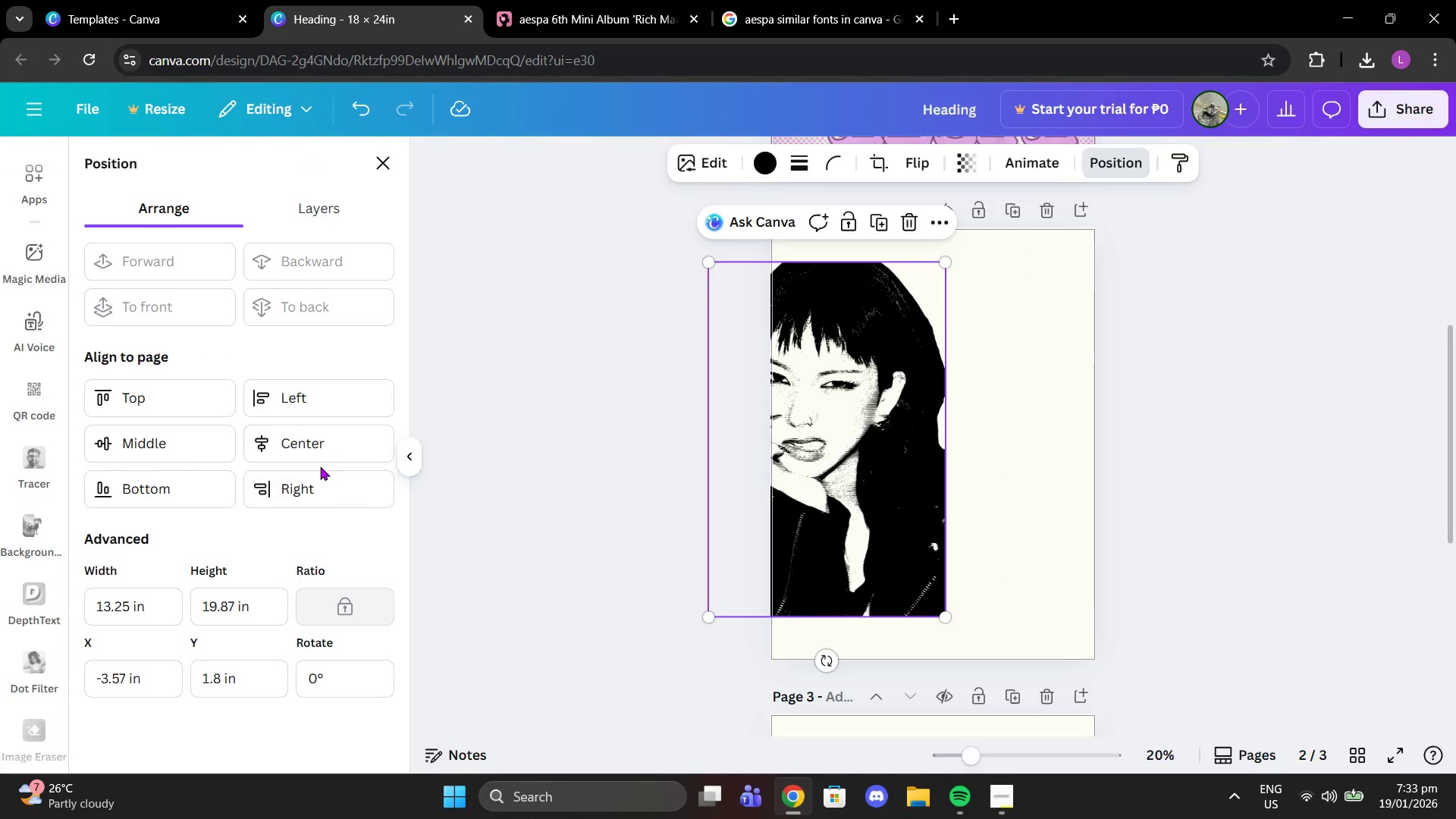 
double_click([284, 441])
 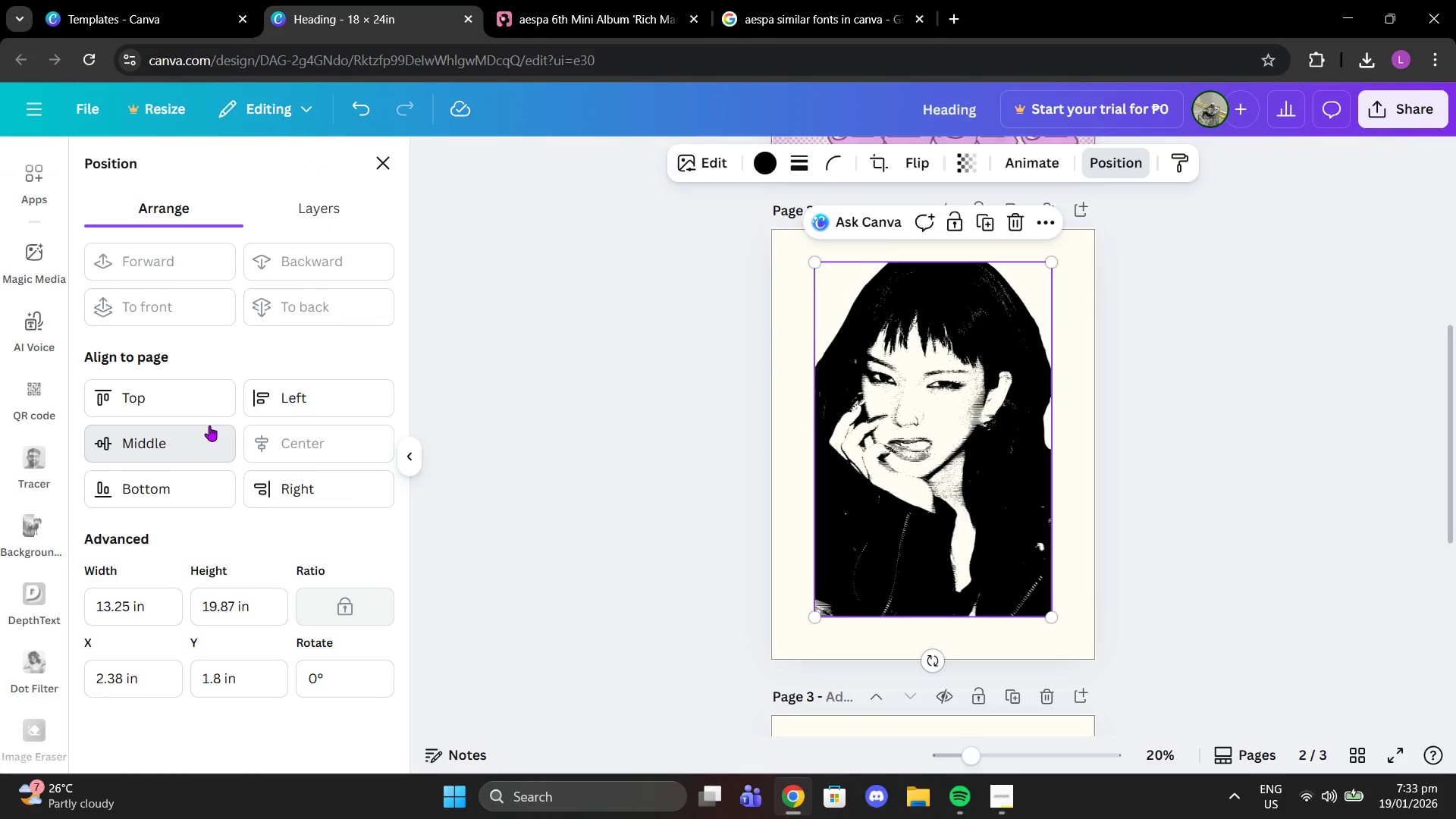 
triple_click([209, 425])
 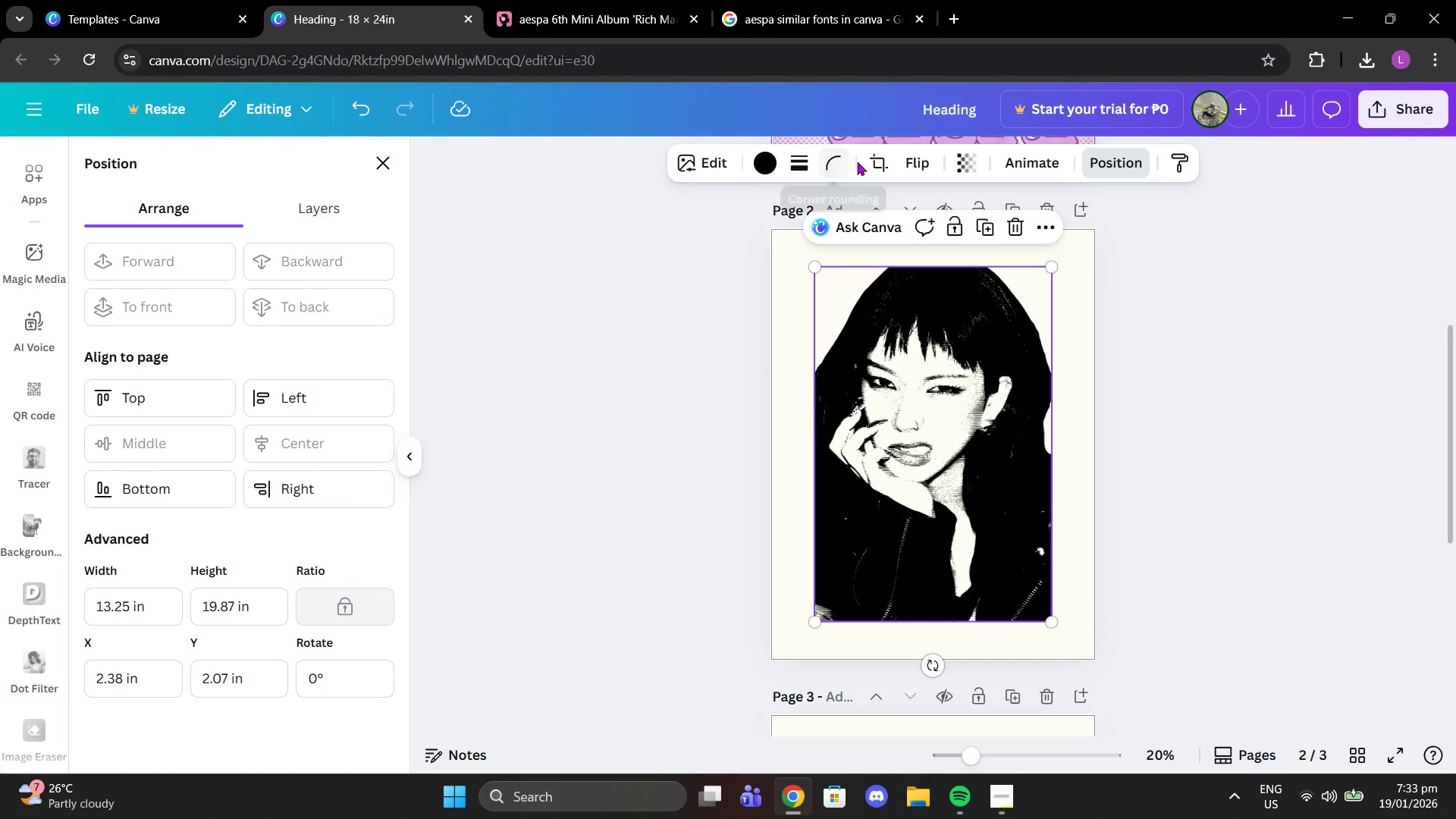 
double_click([817, 162])
 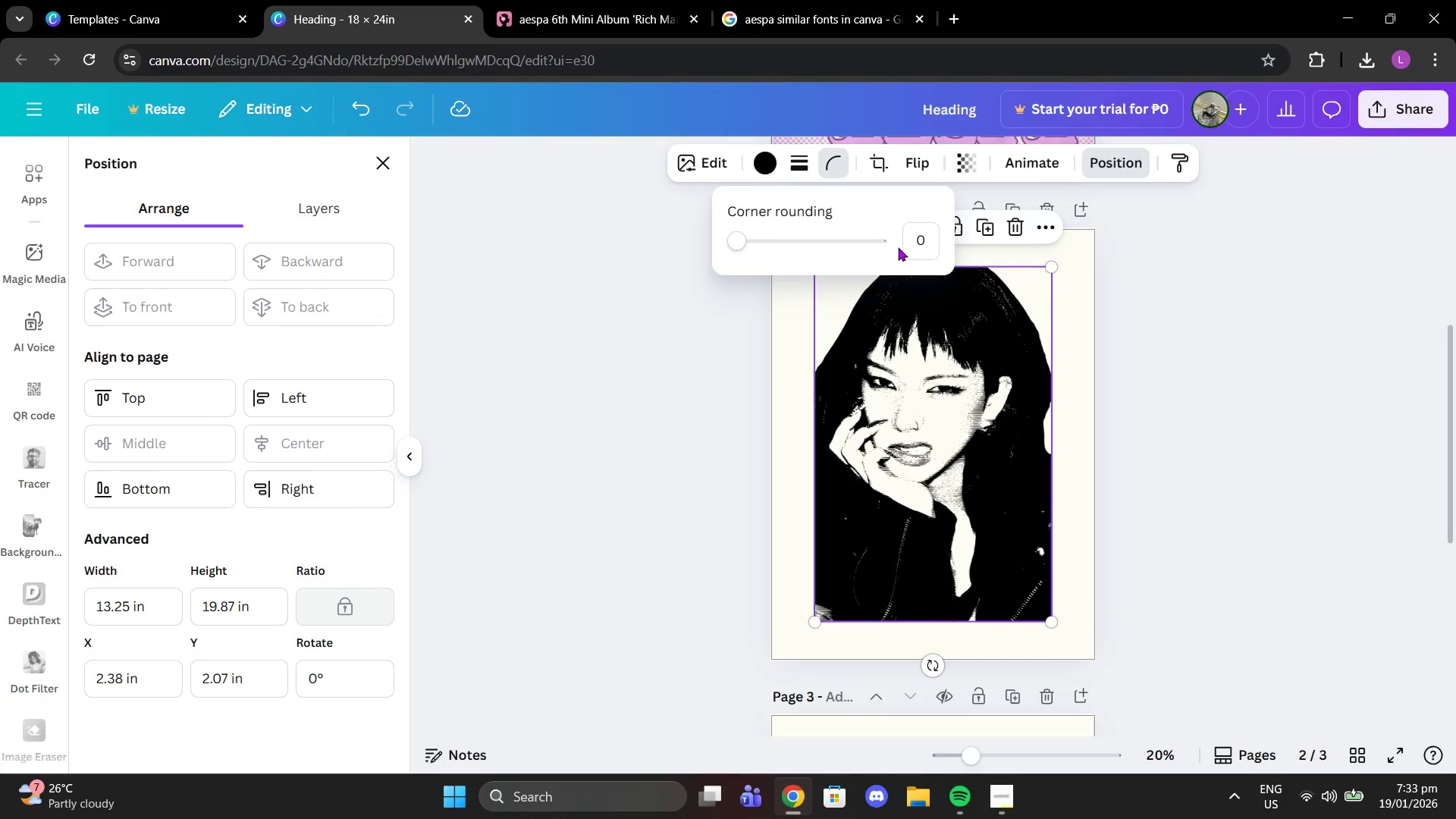 
left_click([918, 234])
 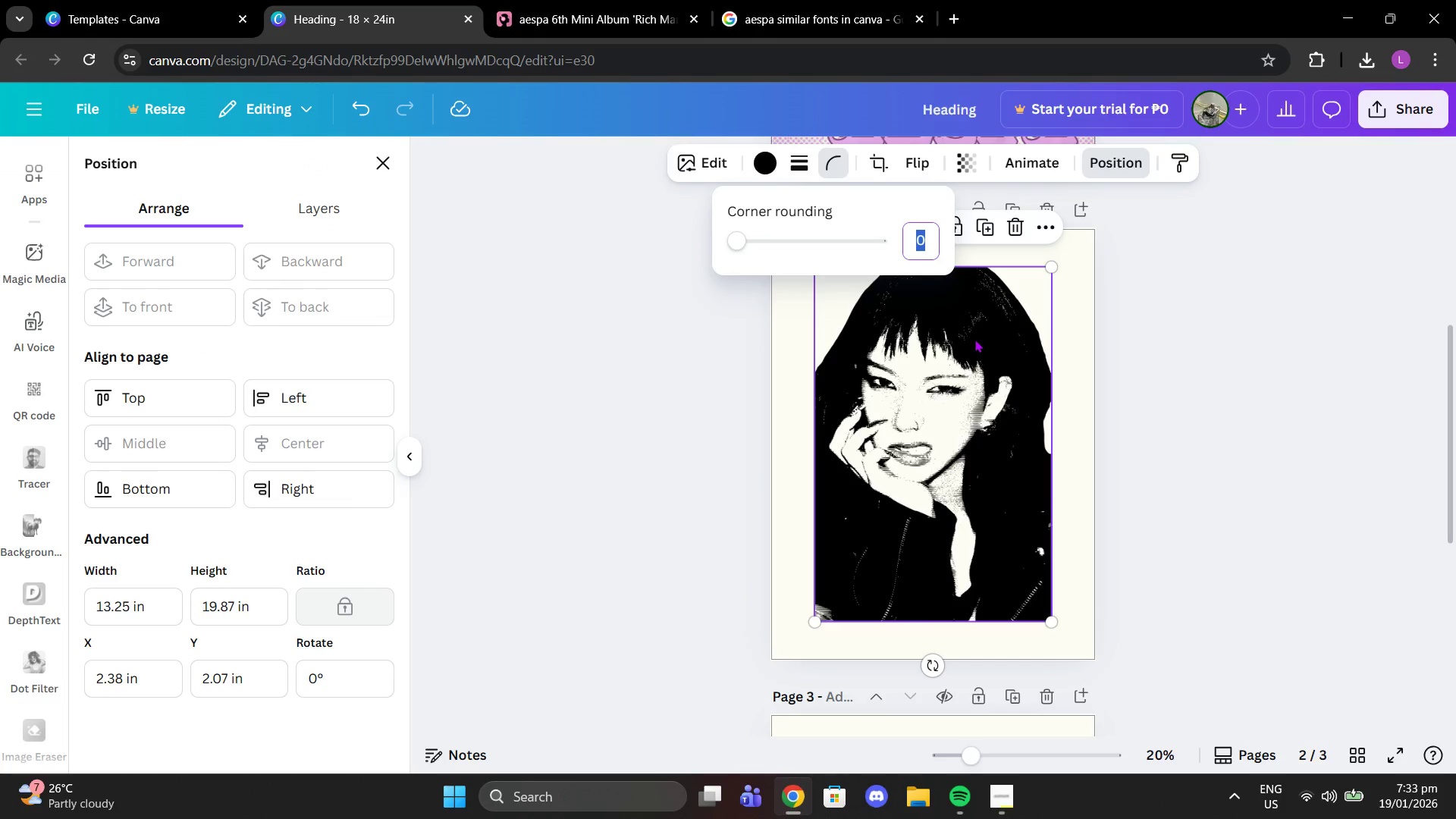 
type(50)
 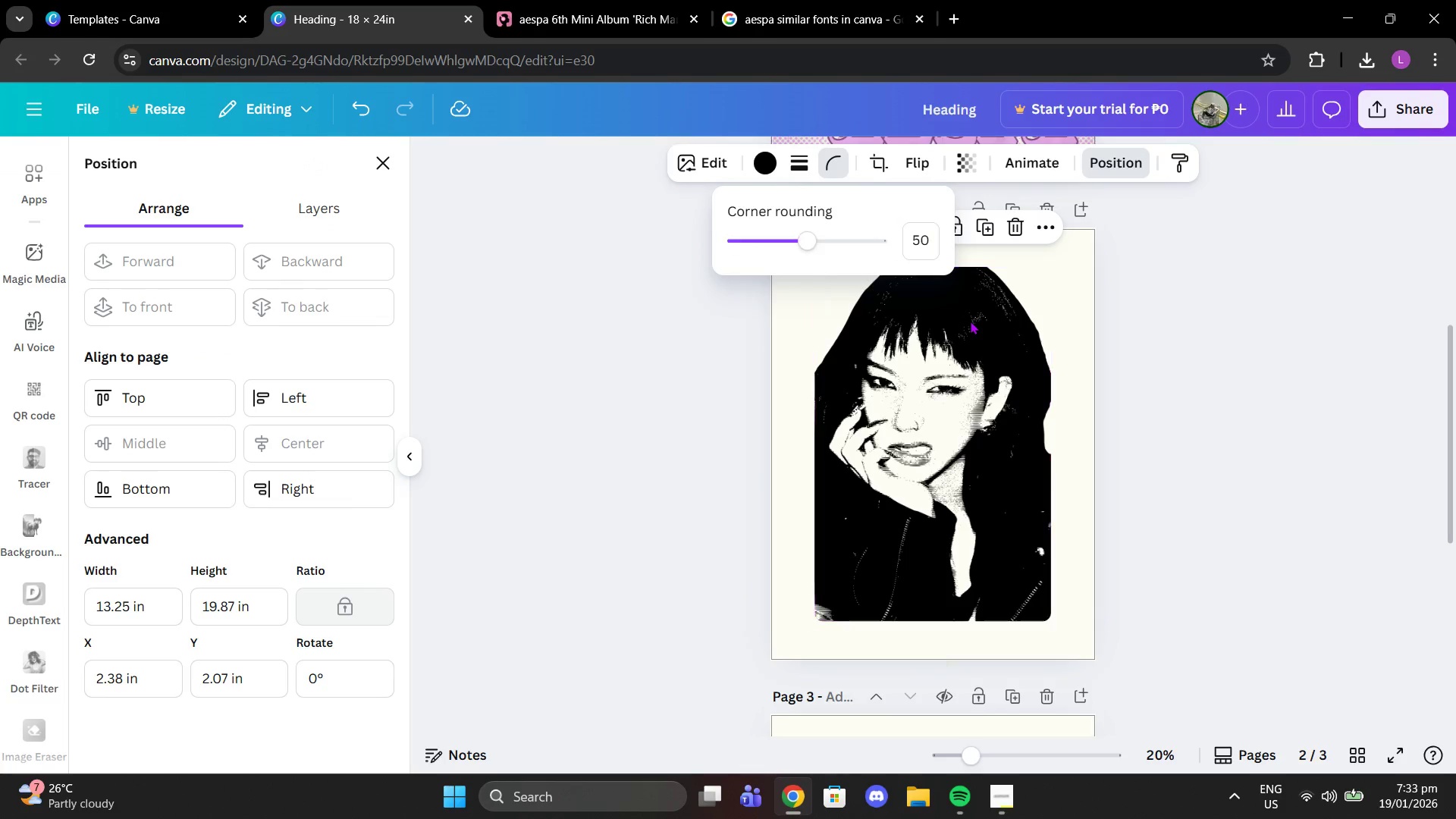 
key(Enter)
 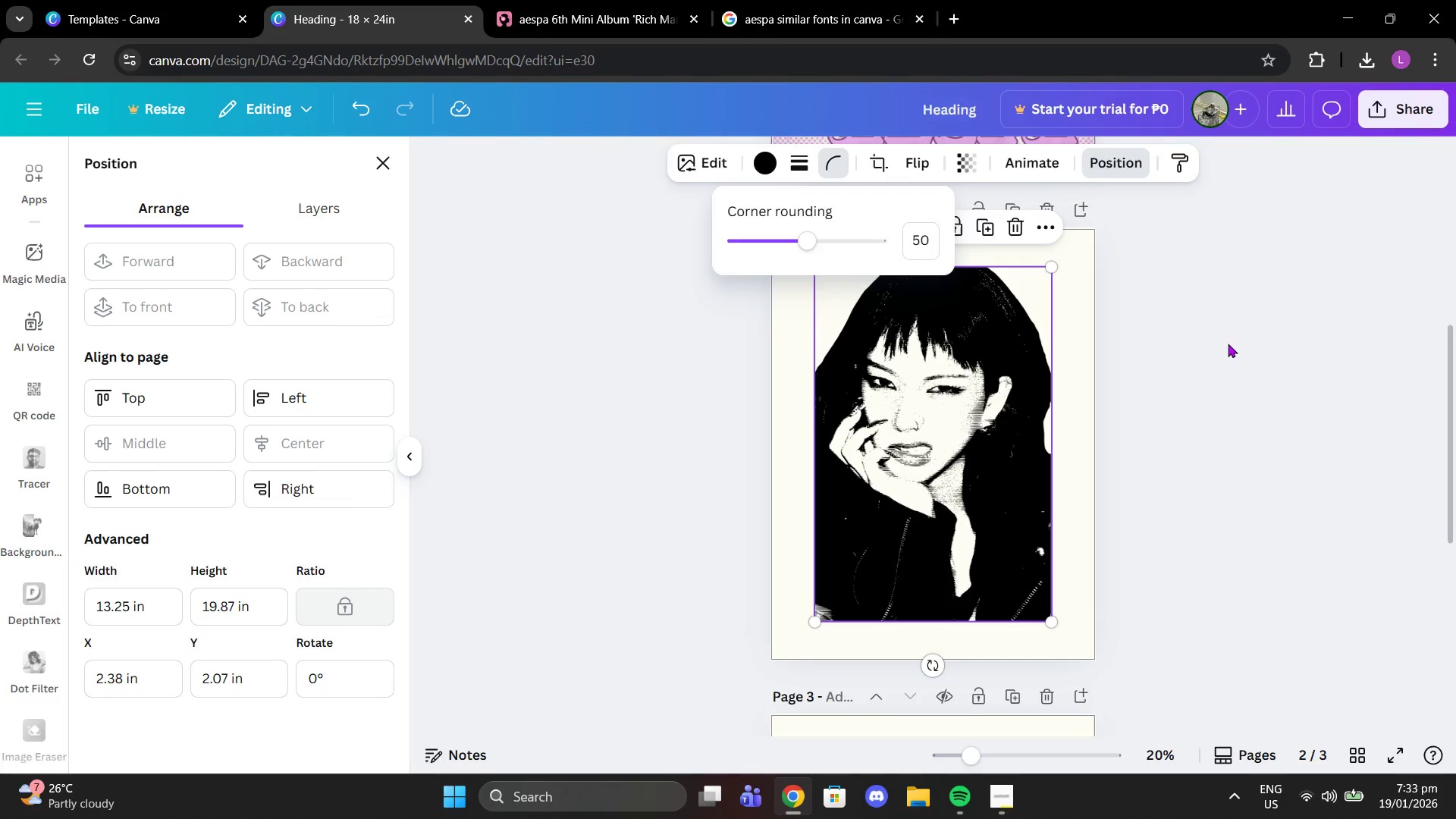 
left_click([1227, 344])
 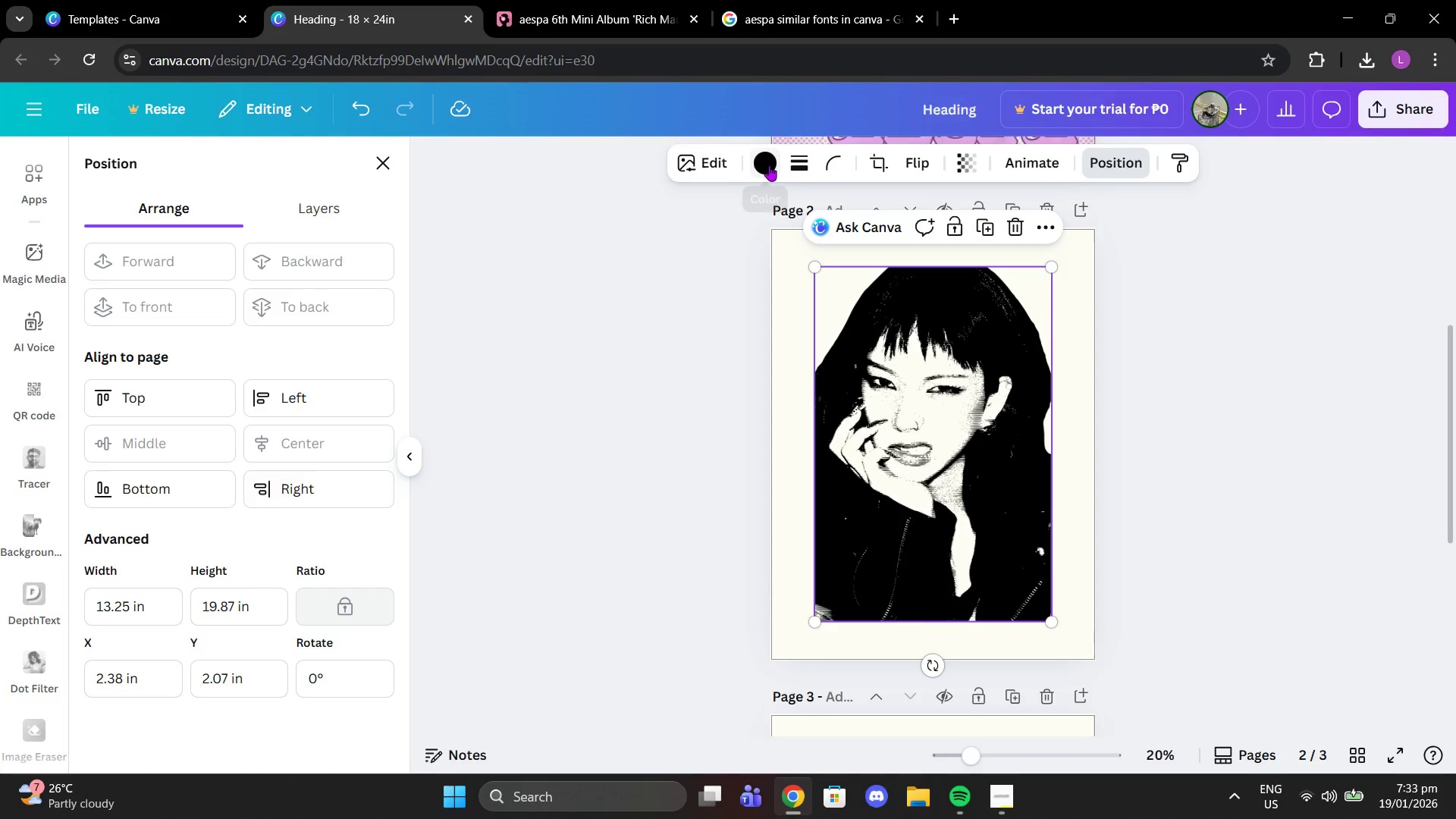 
left_click([795, 165])
 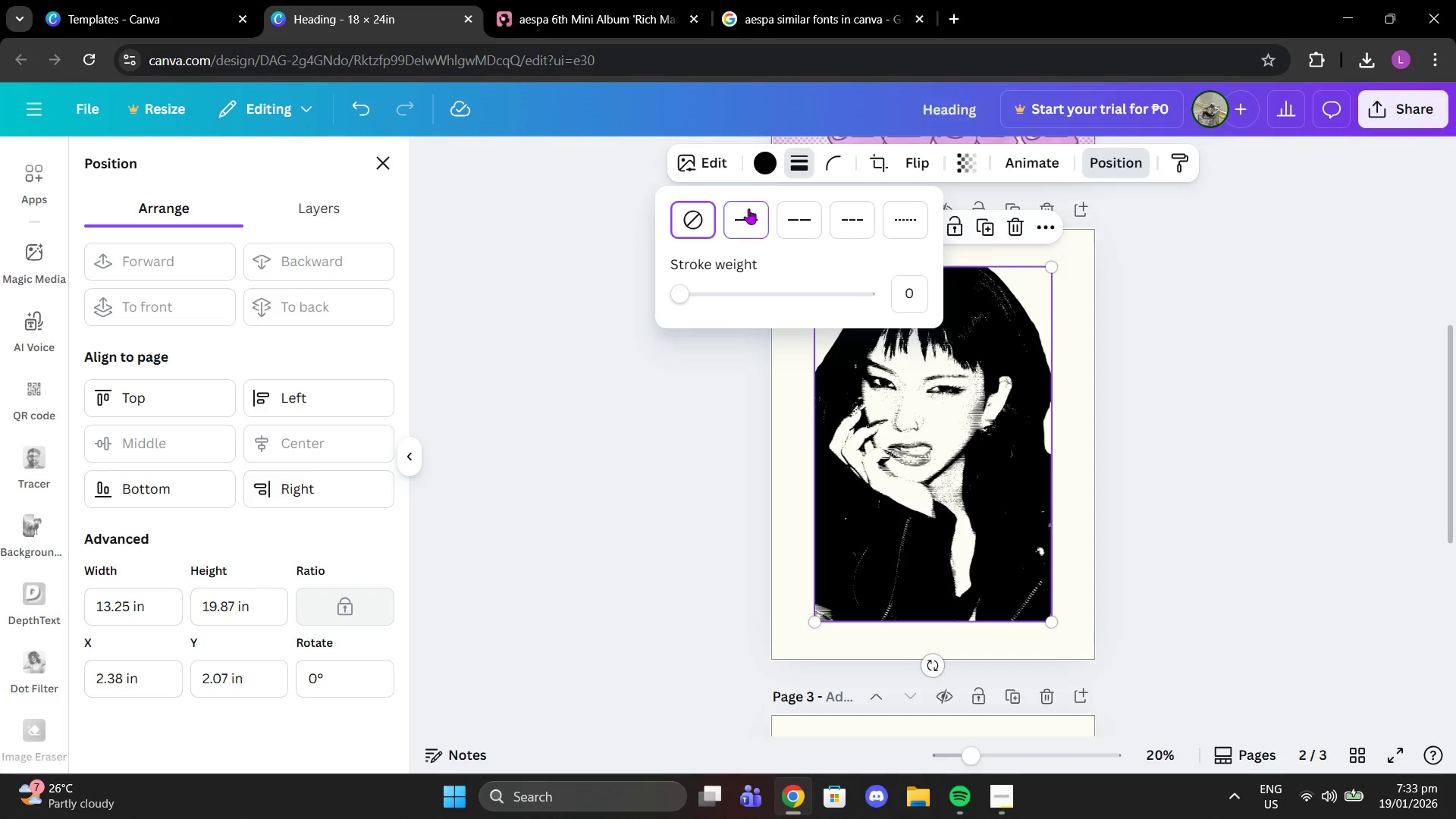 
double_click([1260, 319])
 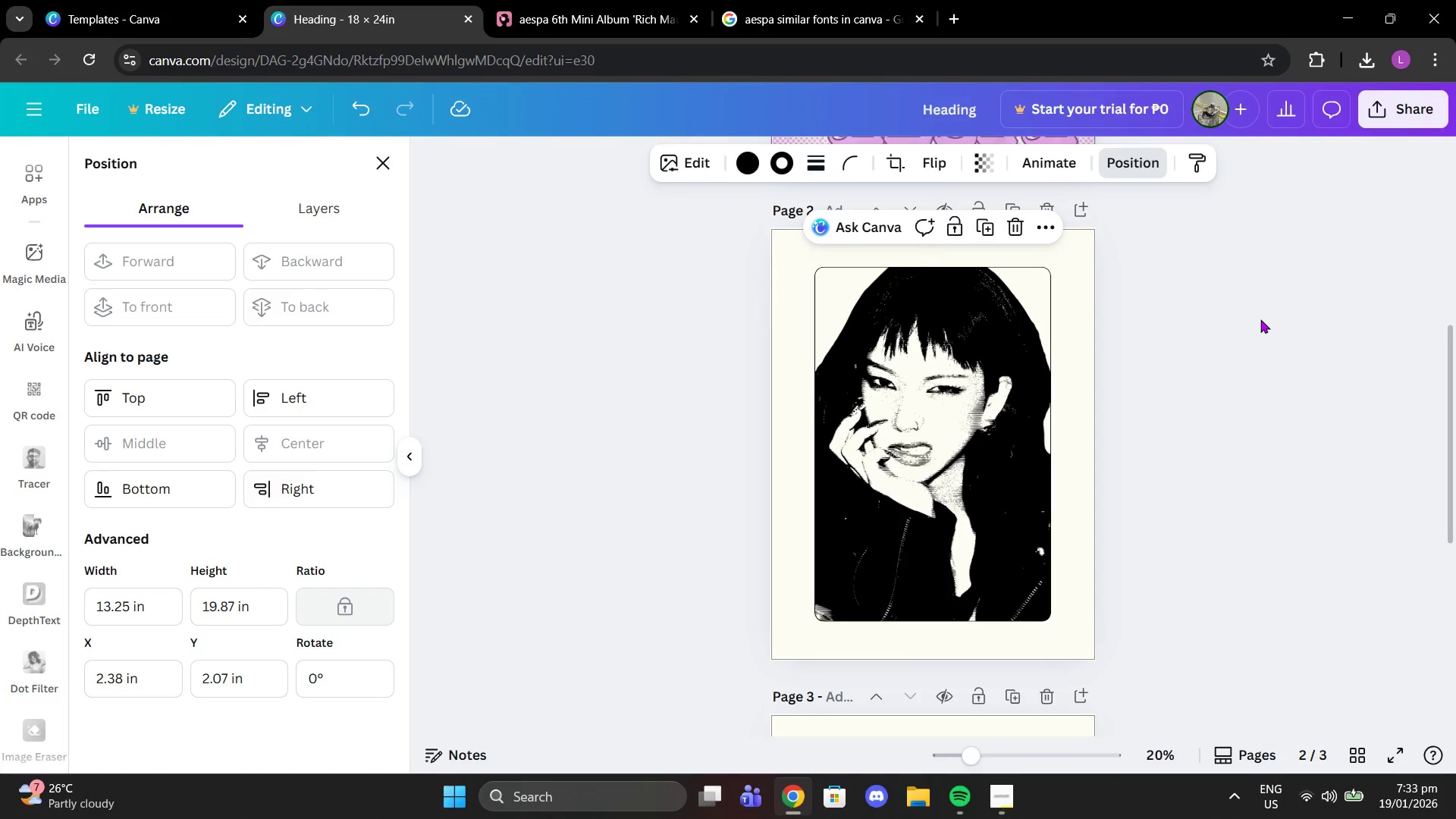 
triple_click([1260, 319])
 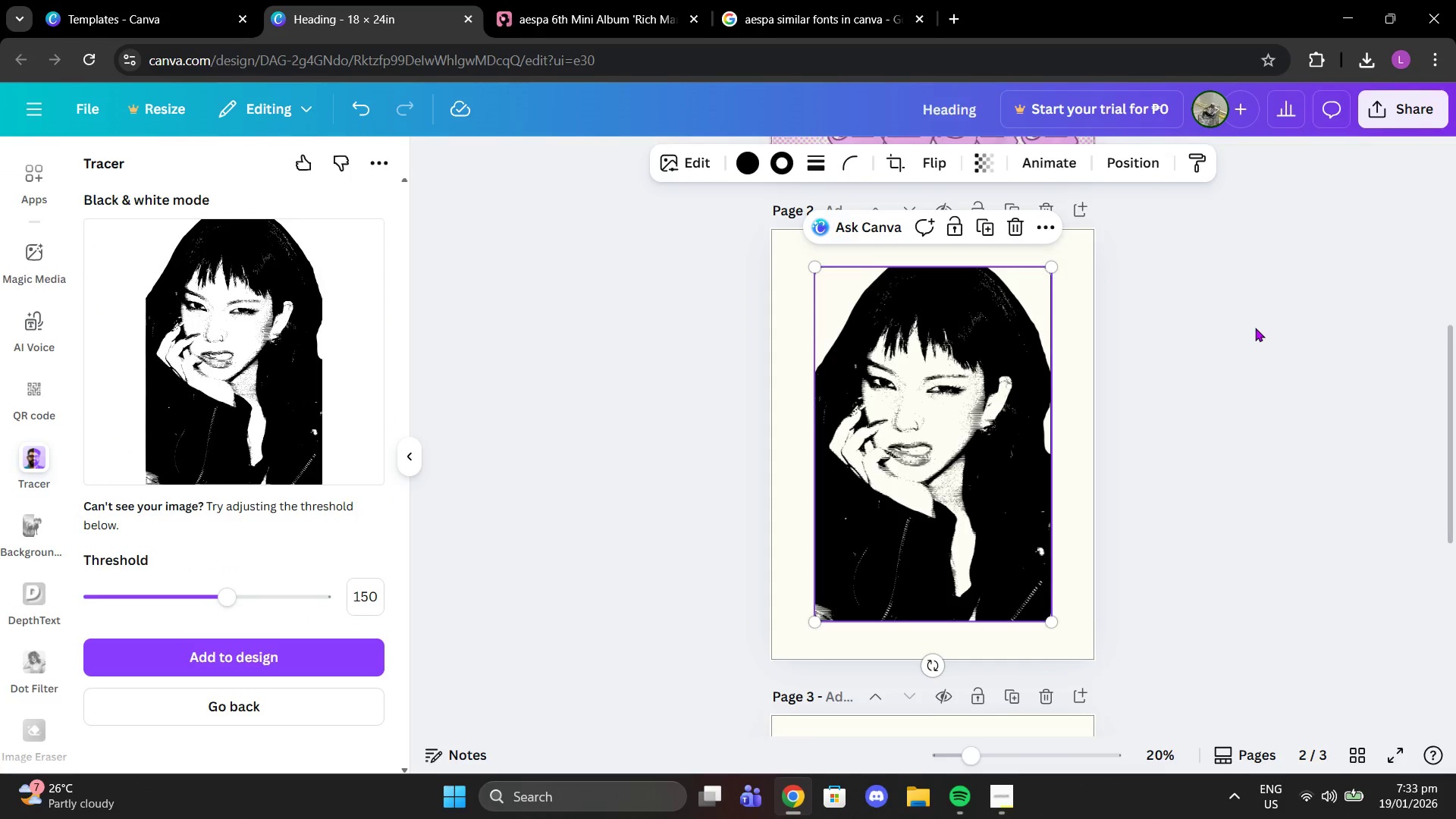 
left_click([1255, 328])
 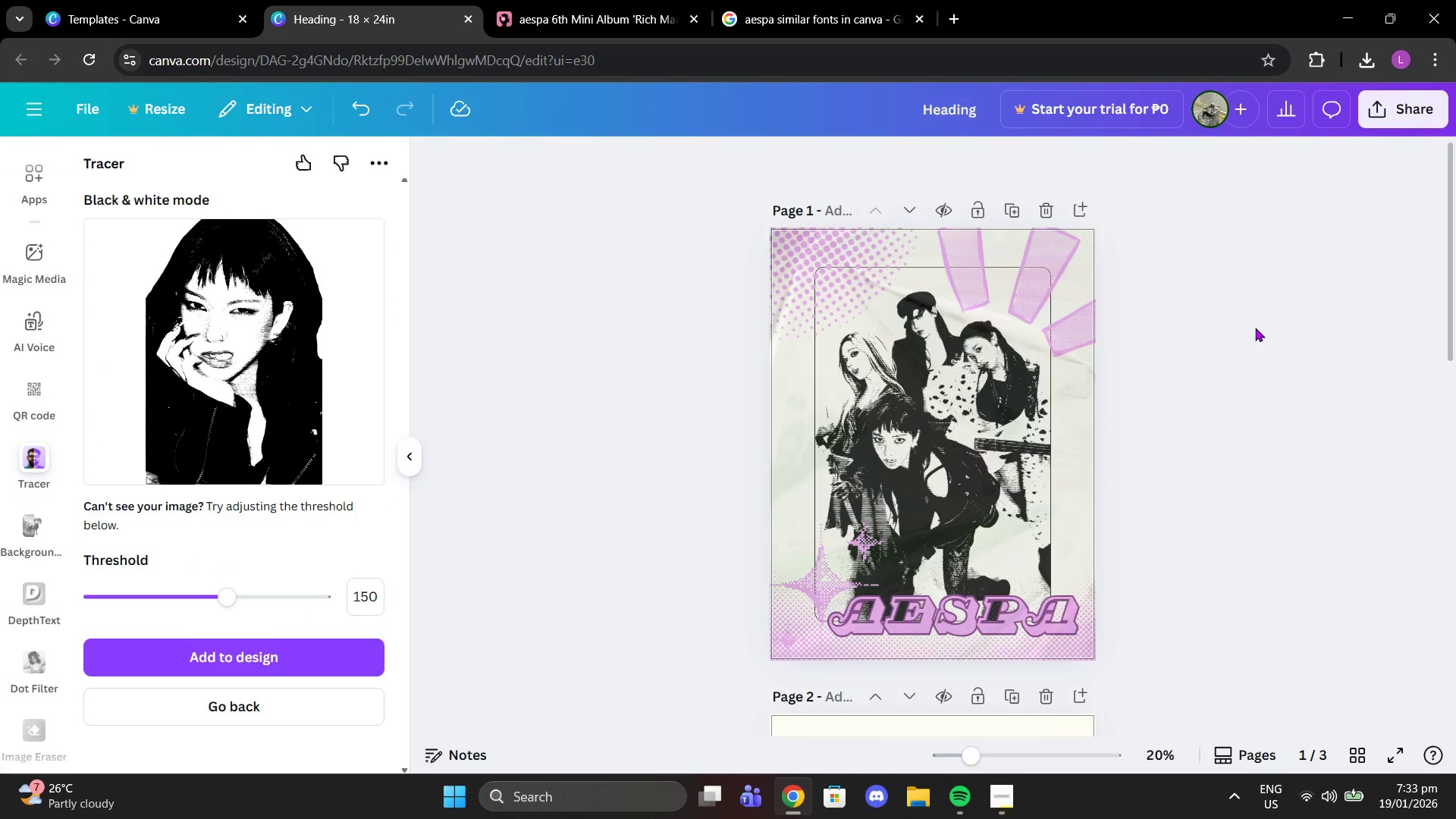 
scroll: coordinate [1255, 328], scroll_direction: up, amount: 3.0
 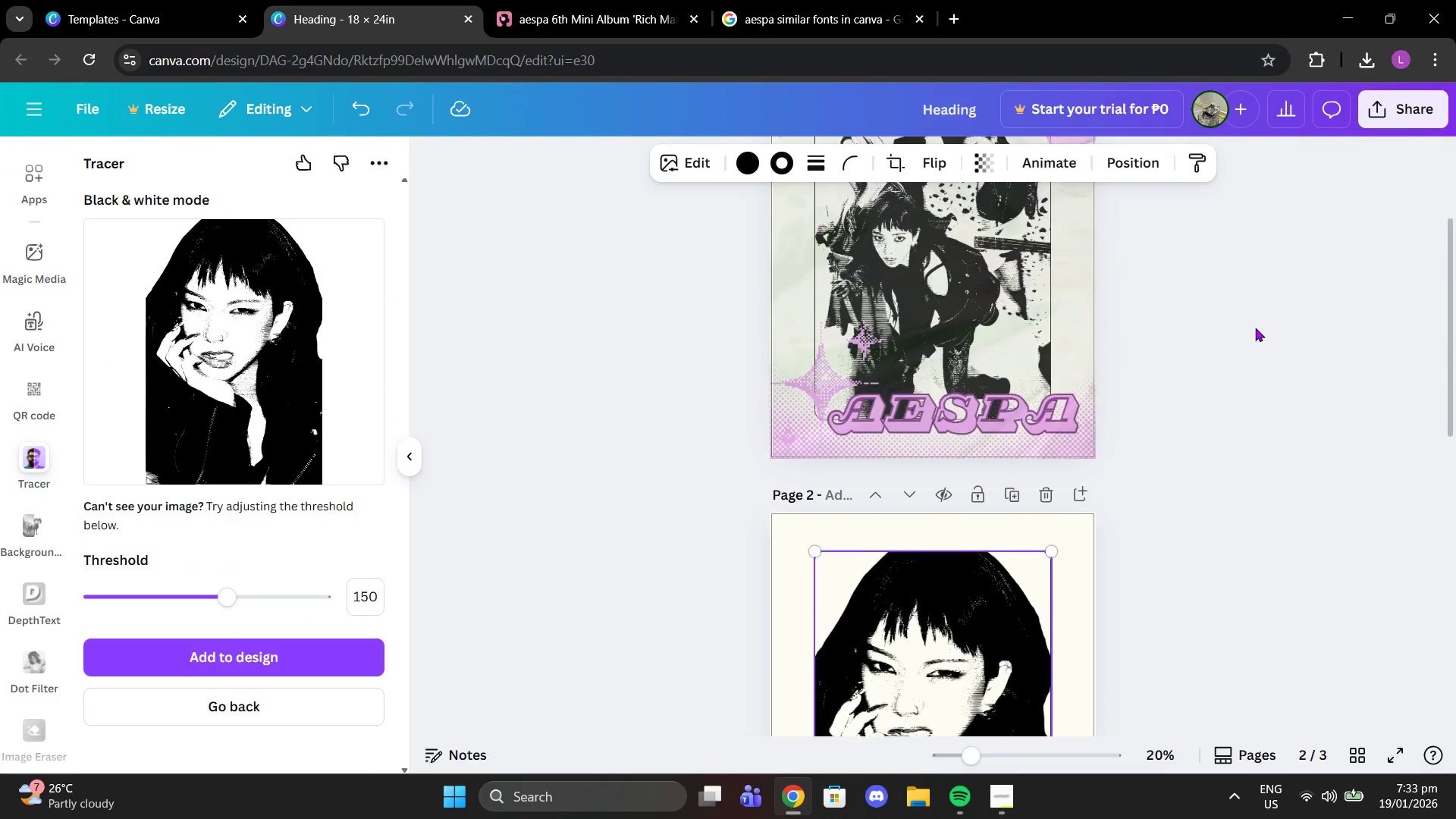 
scroll: coordinate [1255, 328], scroll_direction: down, amount: 8.0
 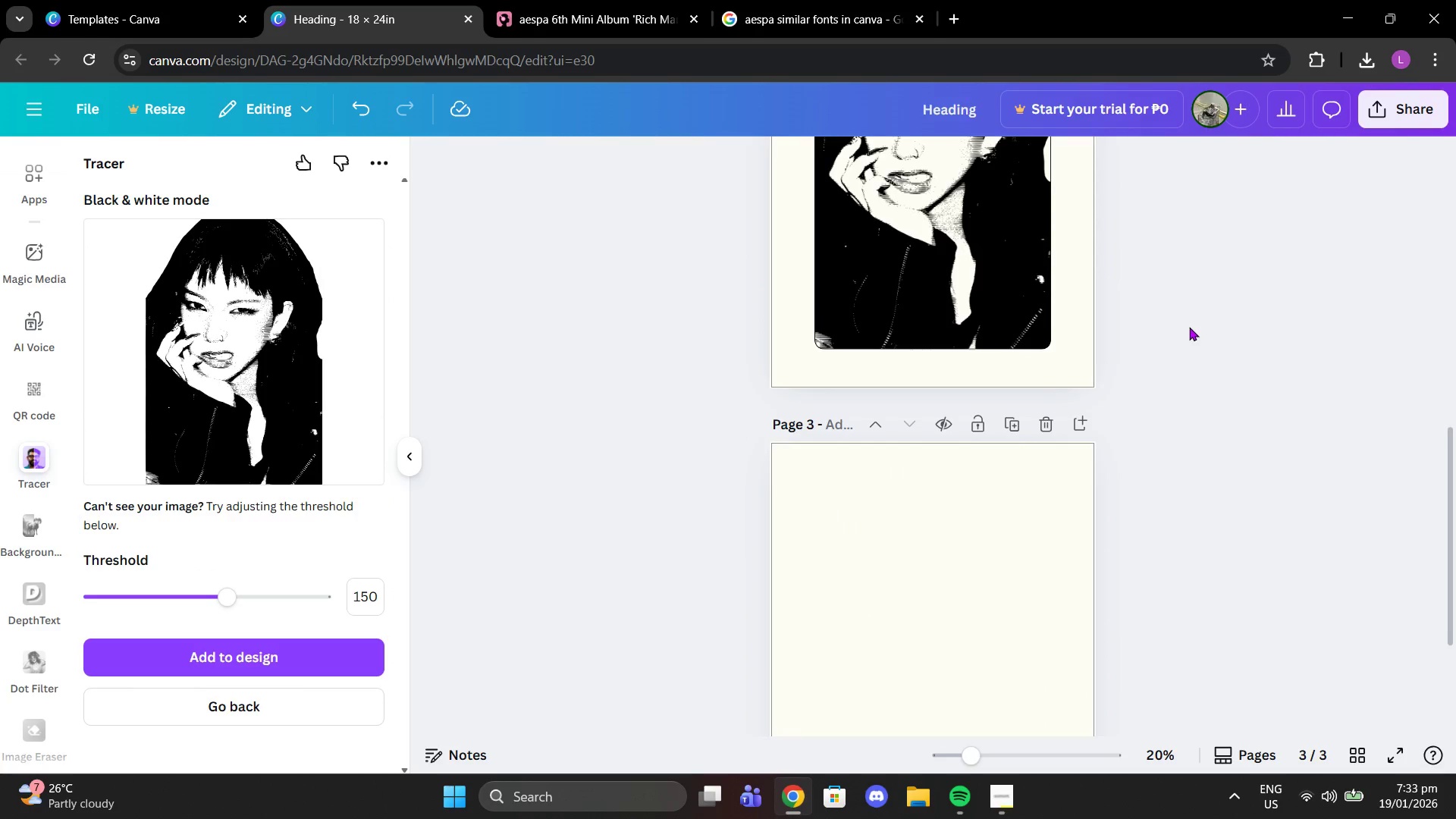 
scroll: coordinate [1189, 327], scroll_direction: up, amount: 3.0
 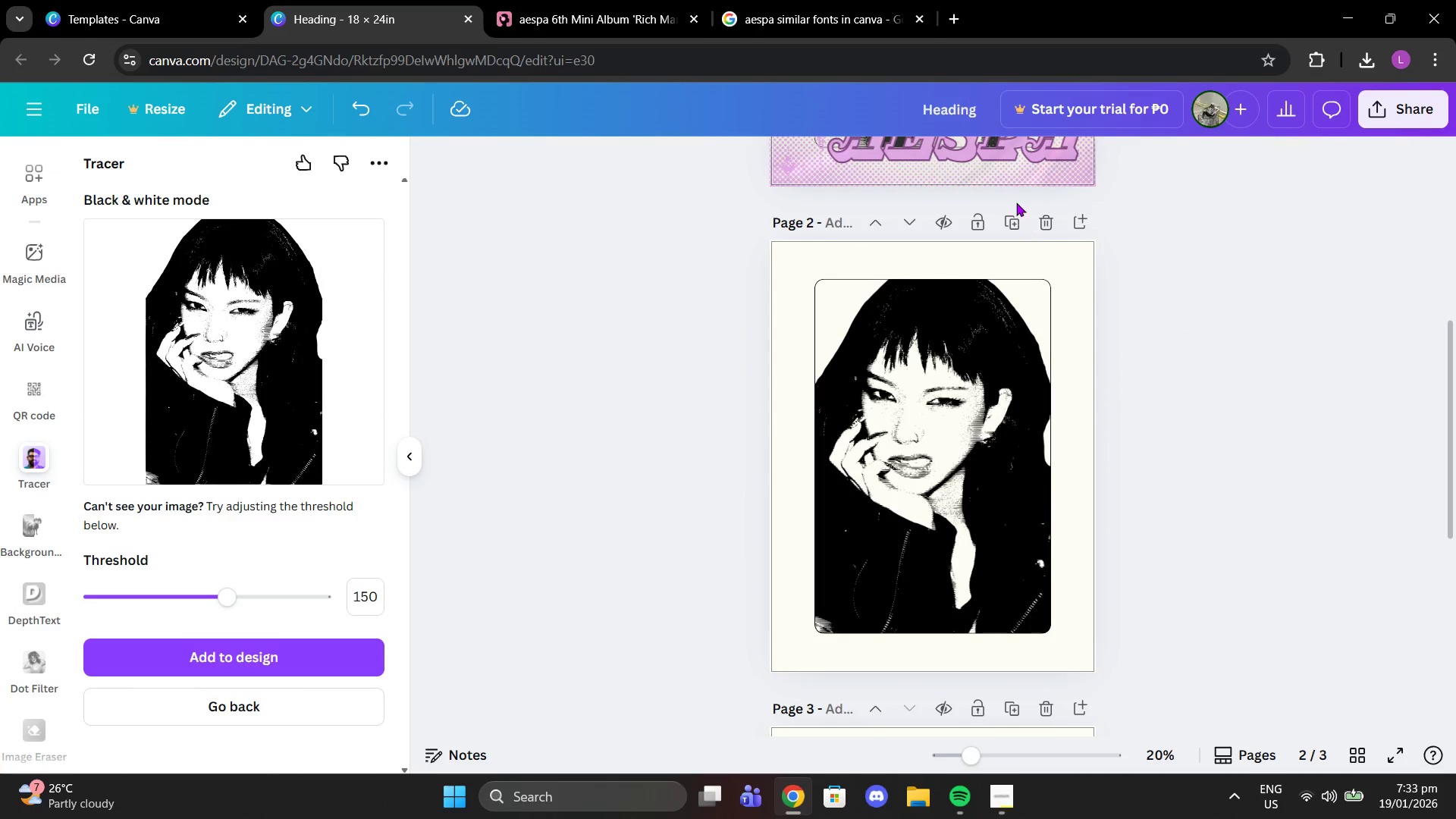 
left_click([1010, 225])
 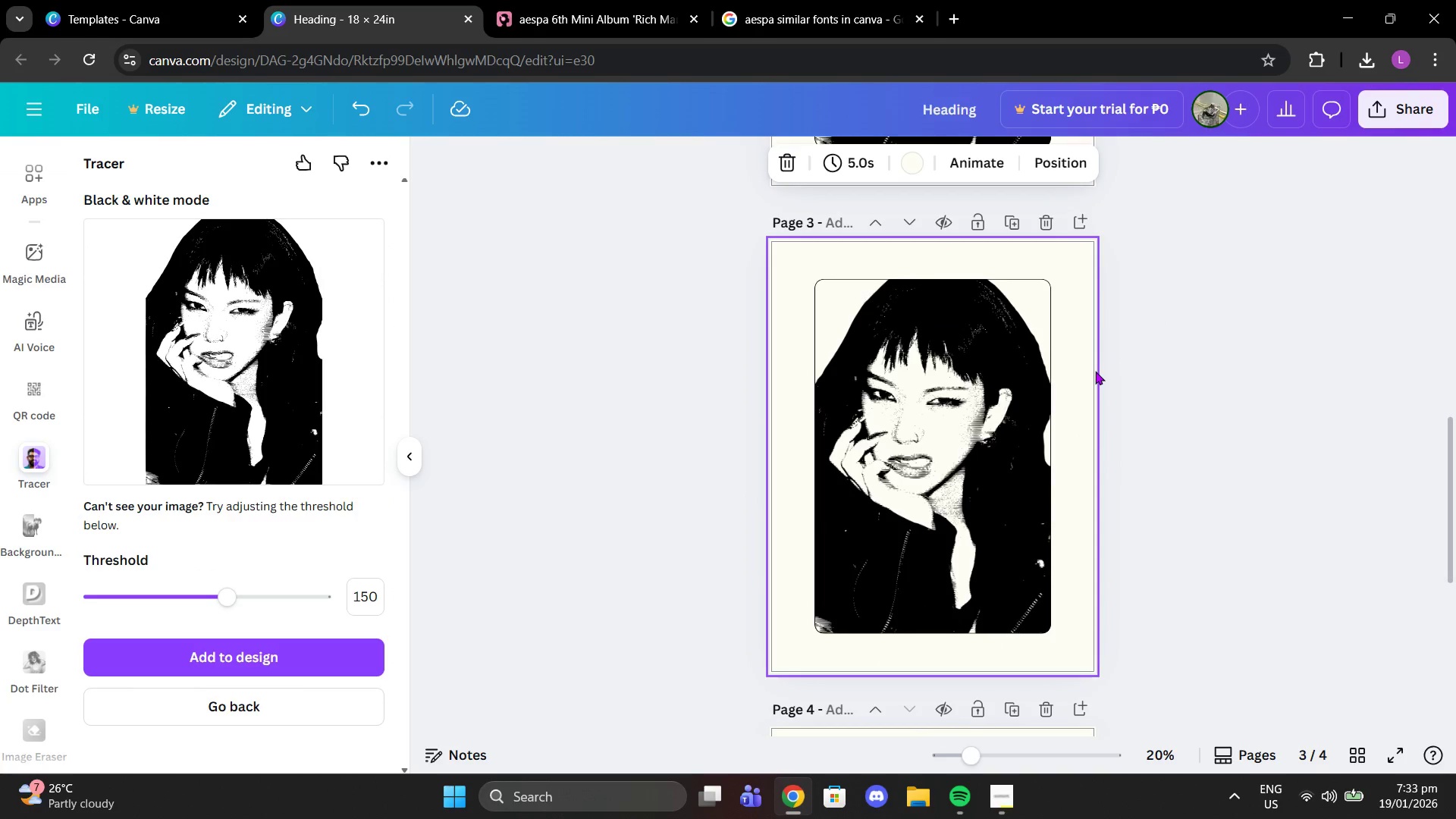 
scroll: coordinate [1092, 367], scroll_direction: up, amount: 6.0
 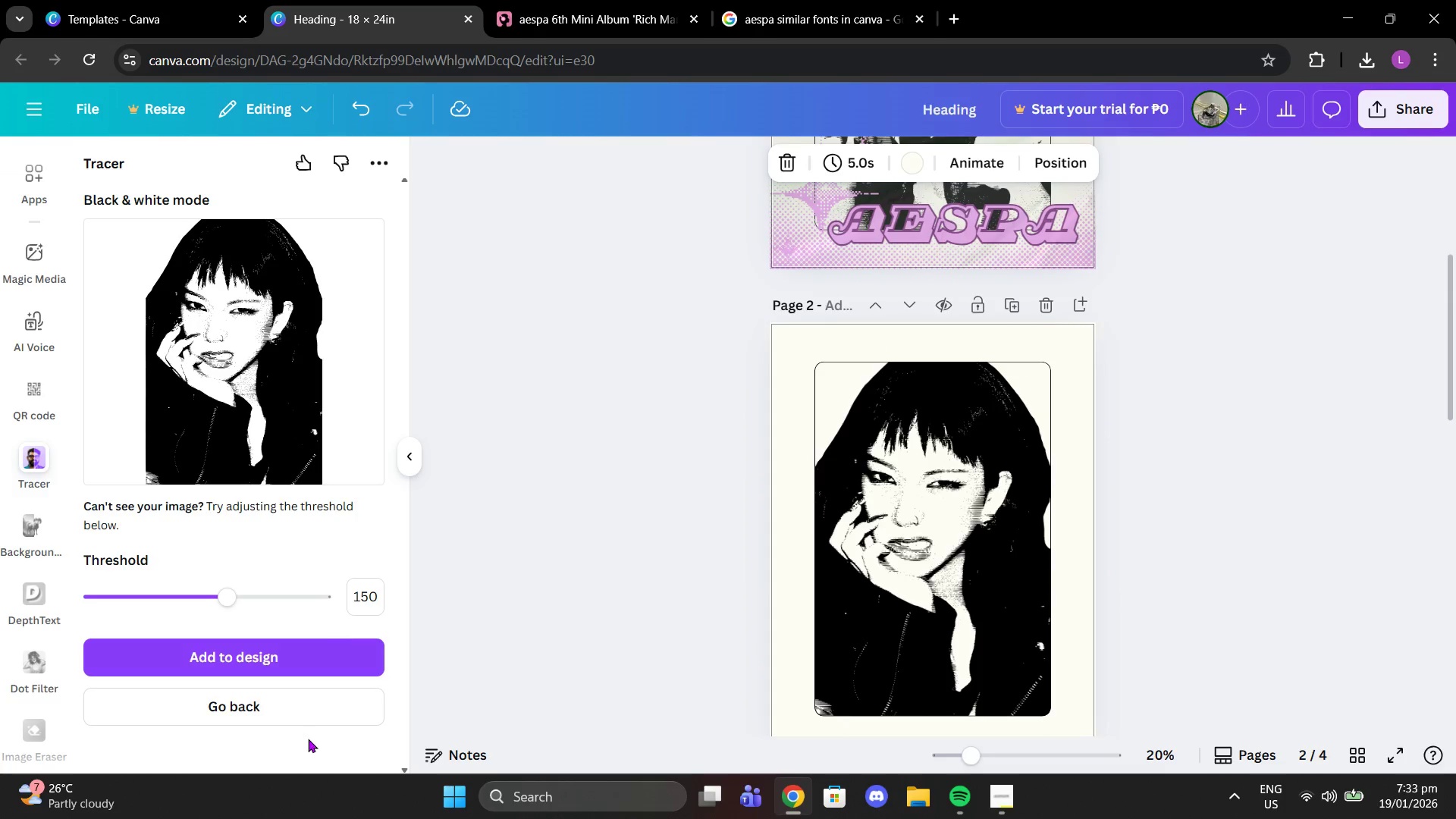 
left_click([287, 708])
 